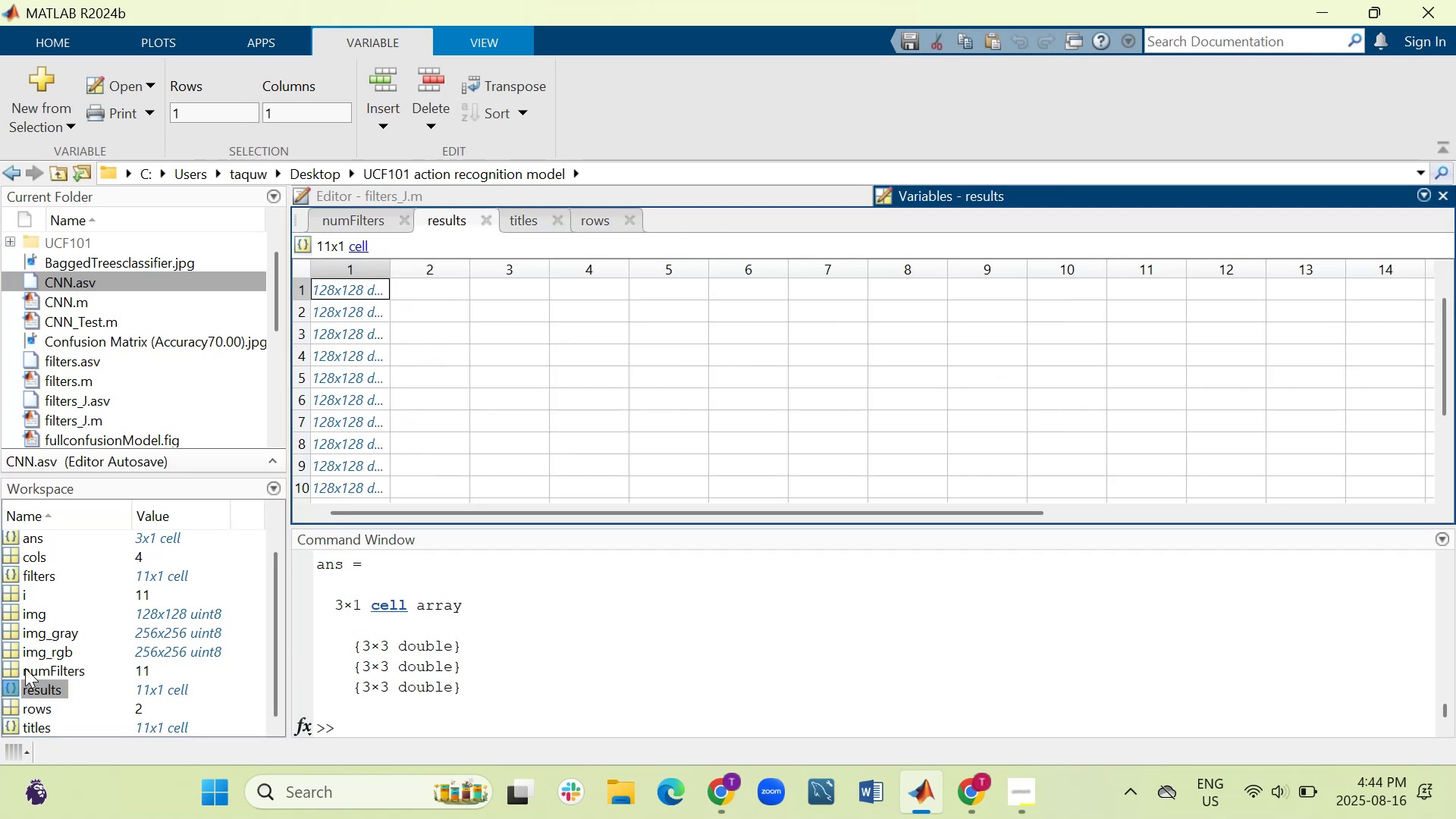 
double_click([28, 666])
 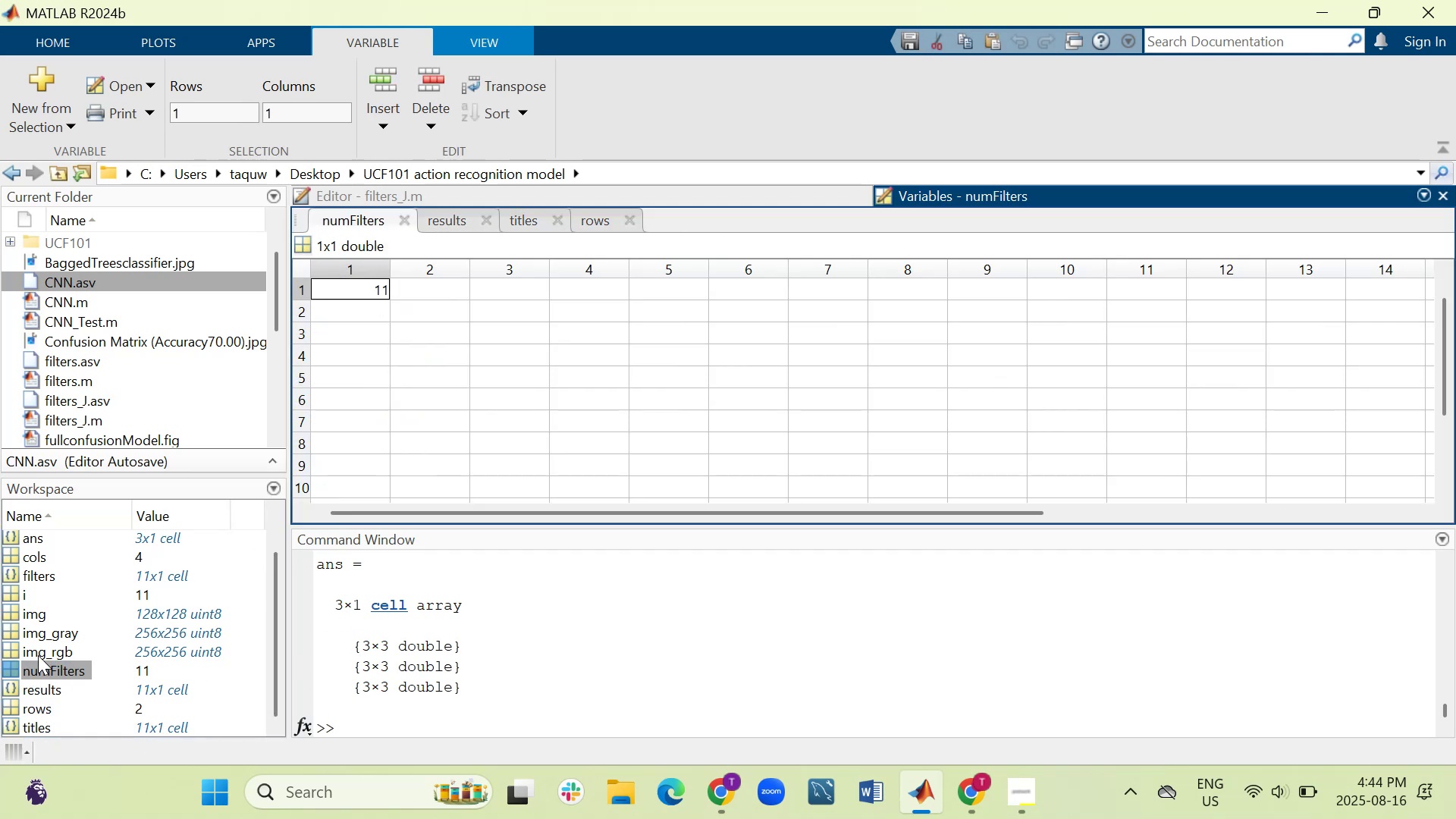 
double_click([40, 654])
 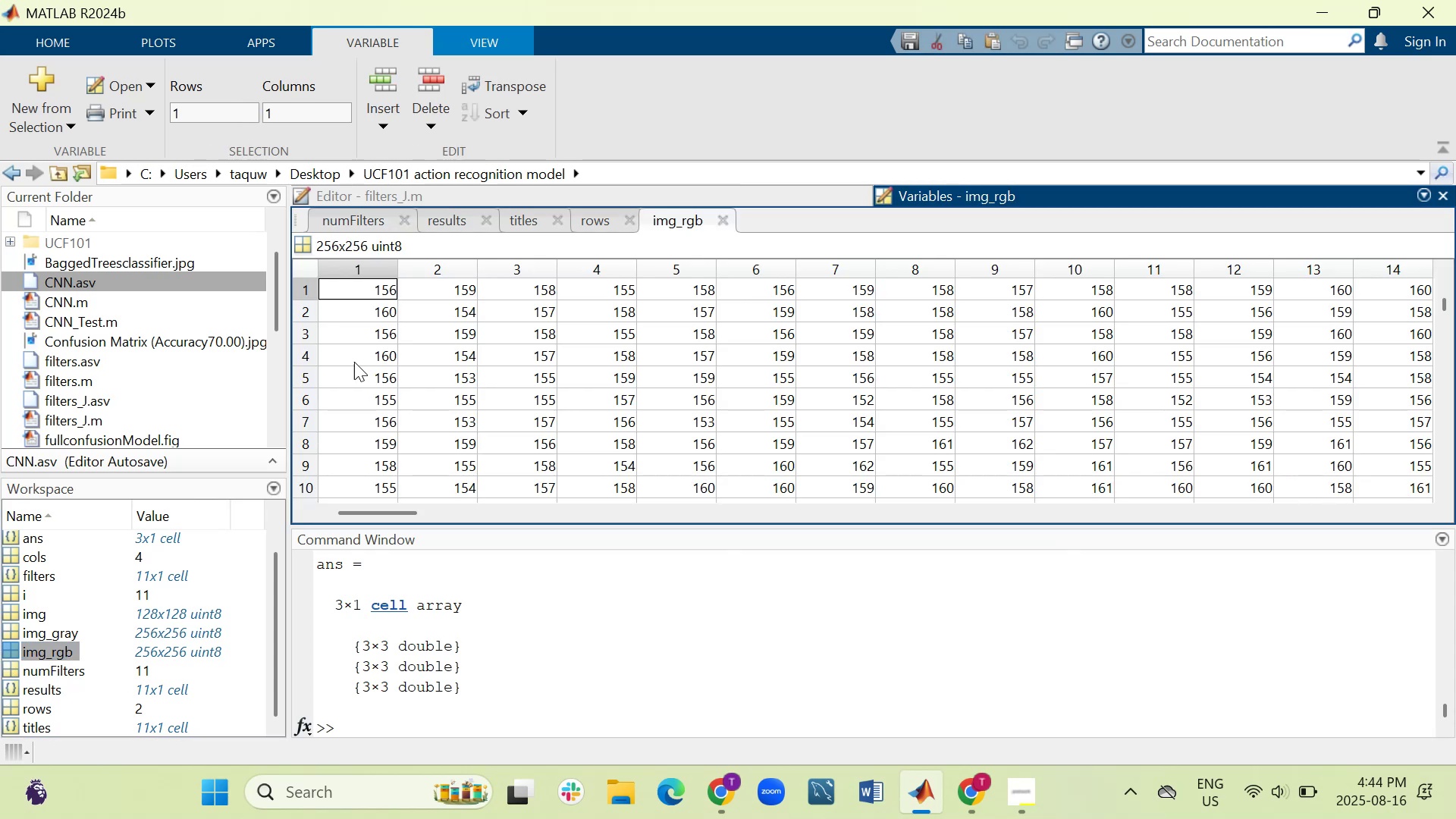 
left_click([41, 626])
 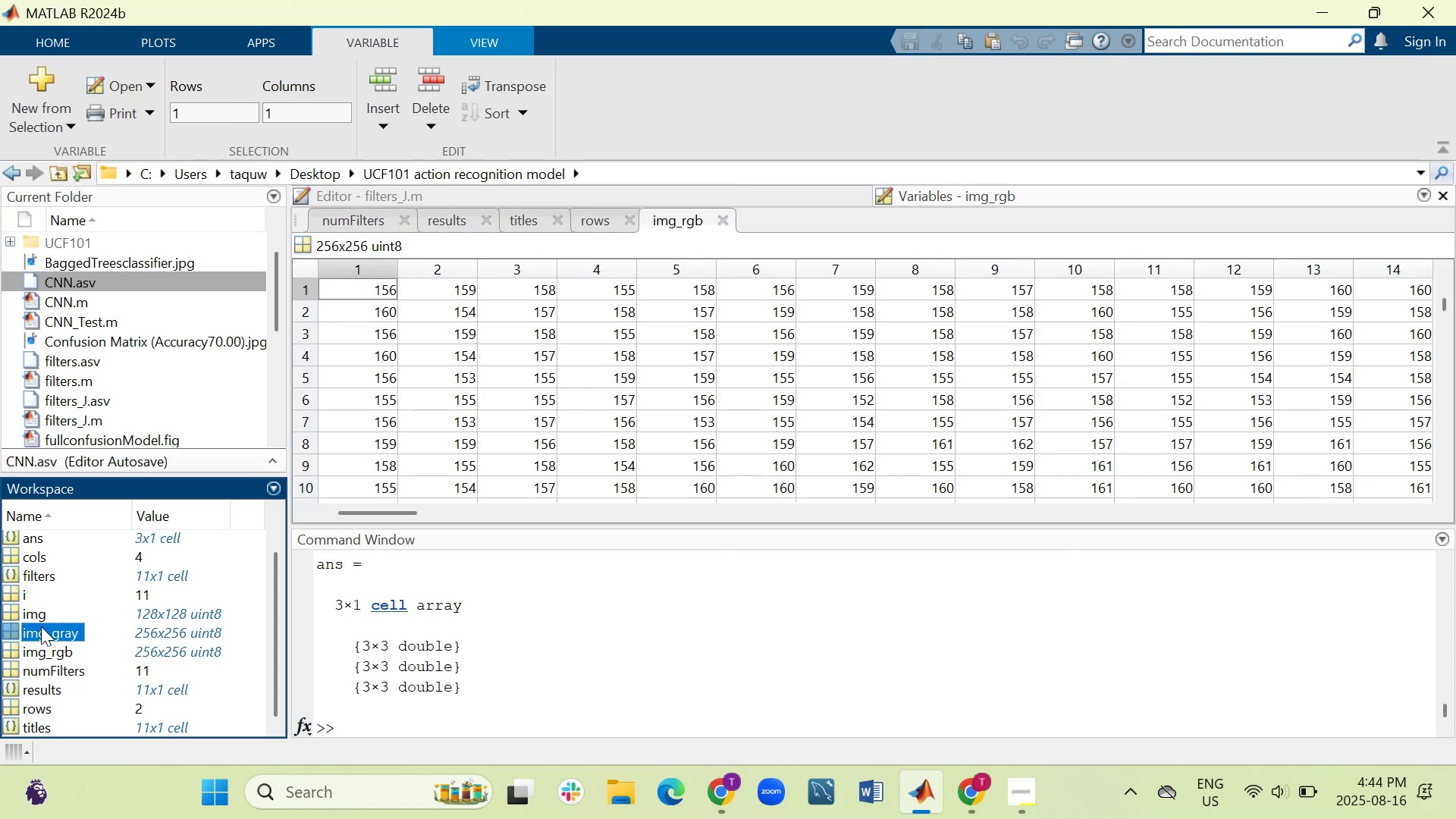 
double_click([41, 626])
 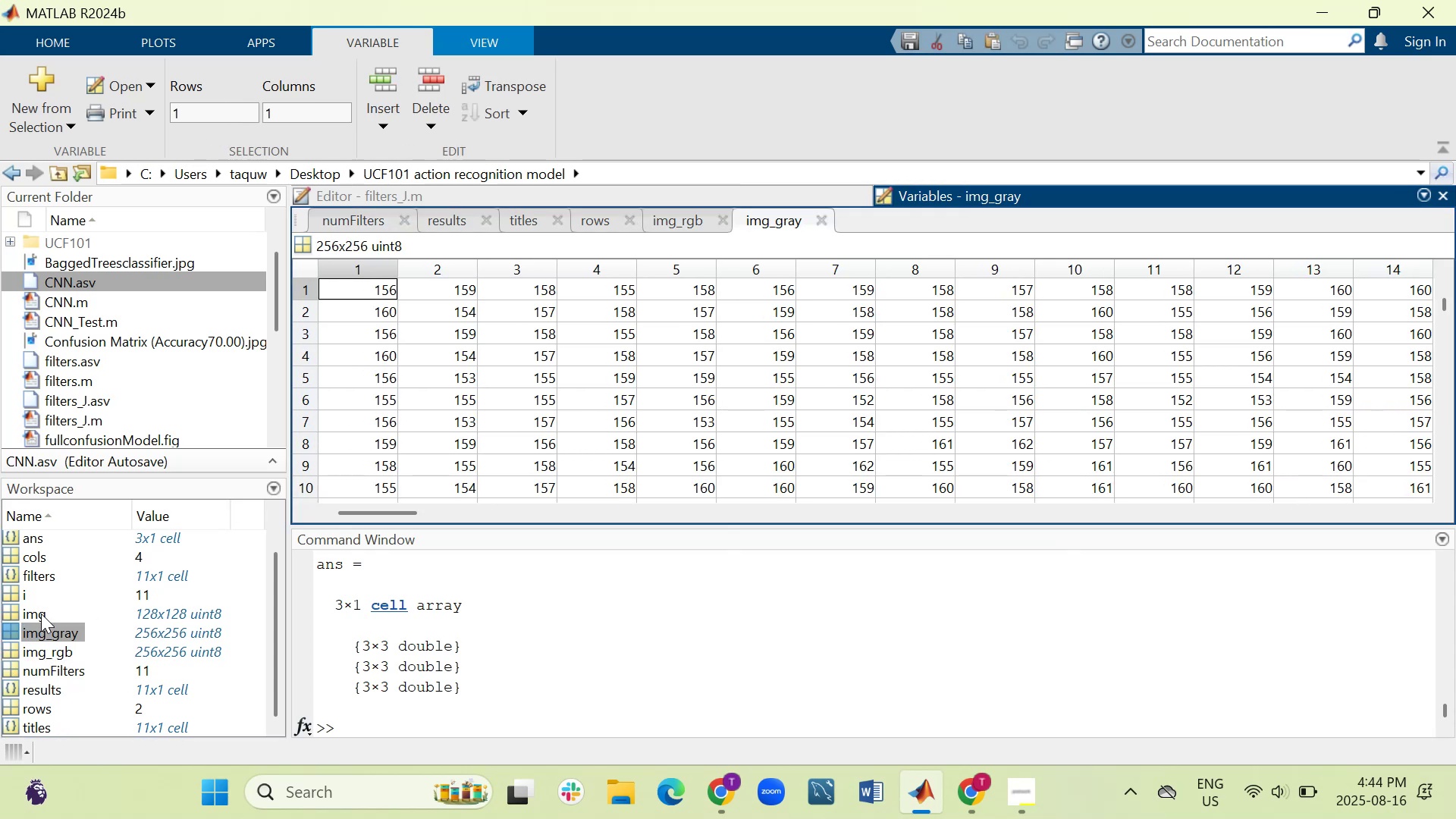 
double_click([41, 613])
 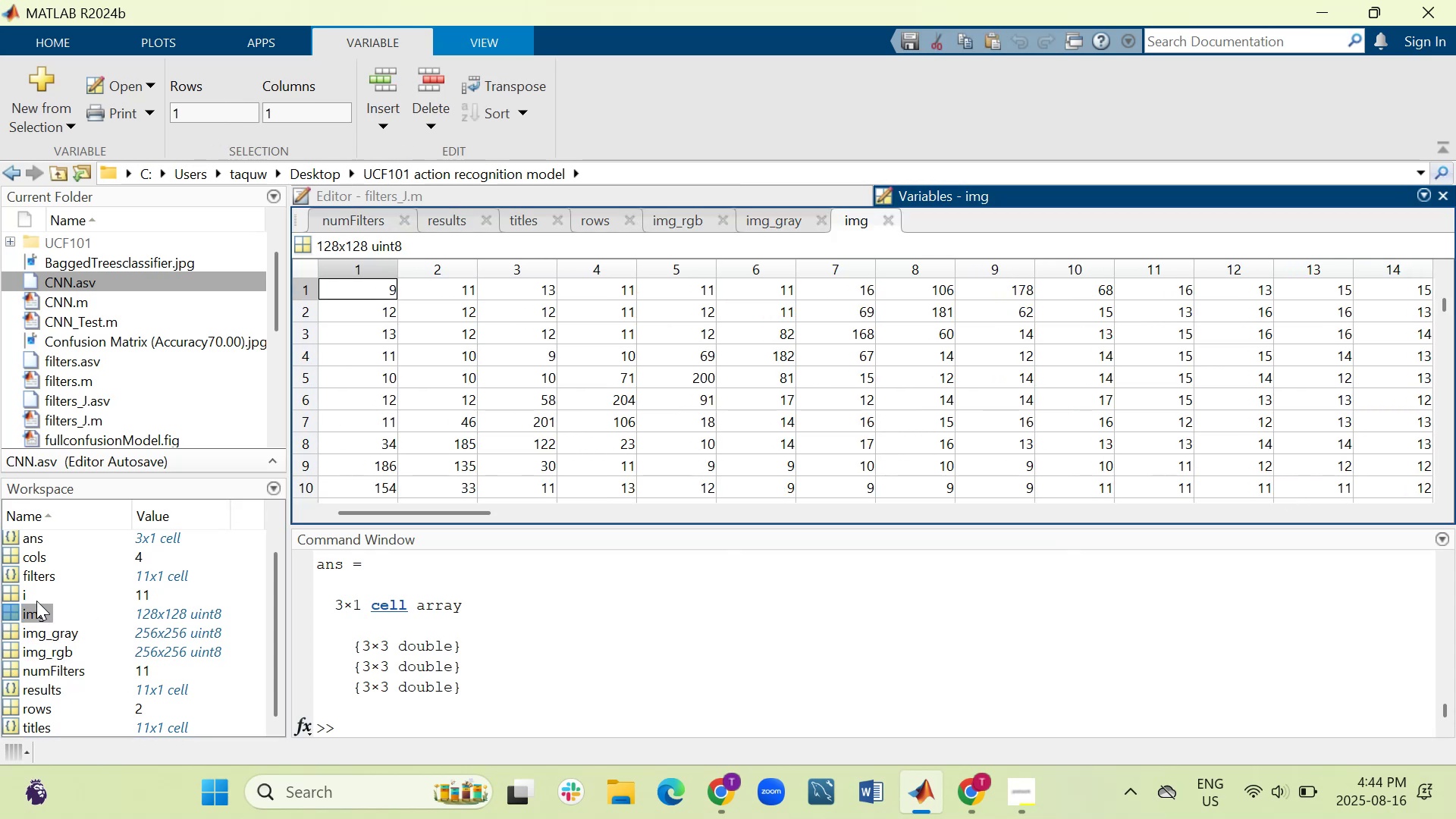 
double_click([35, 591])
 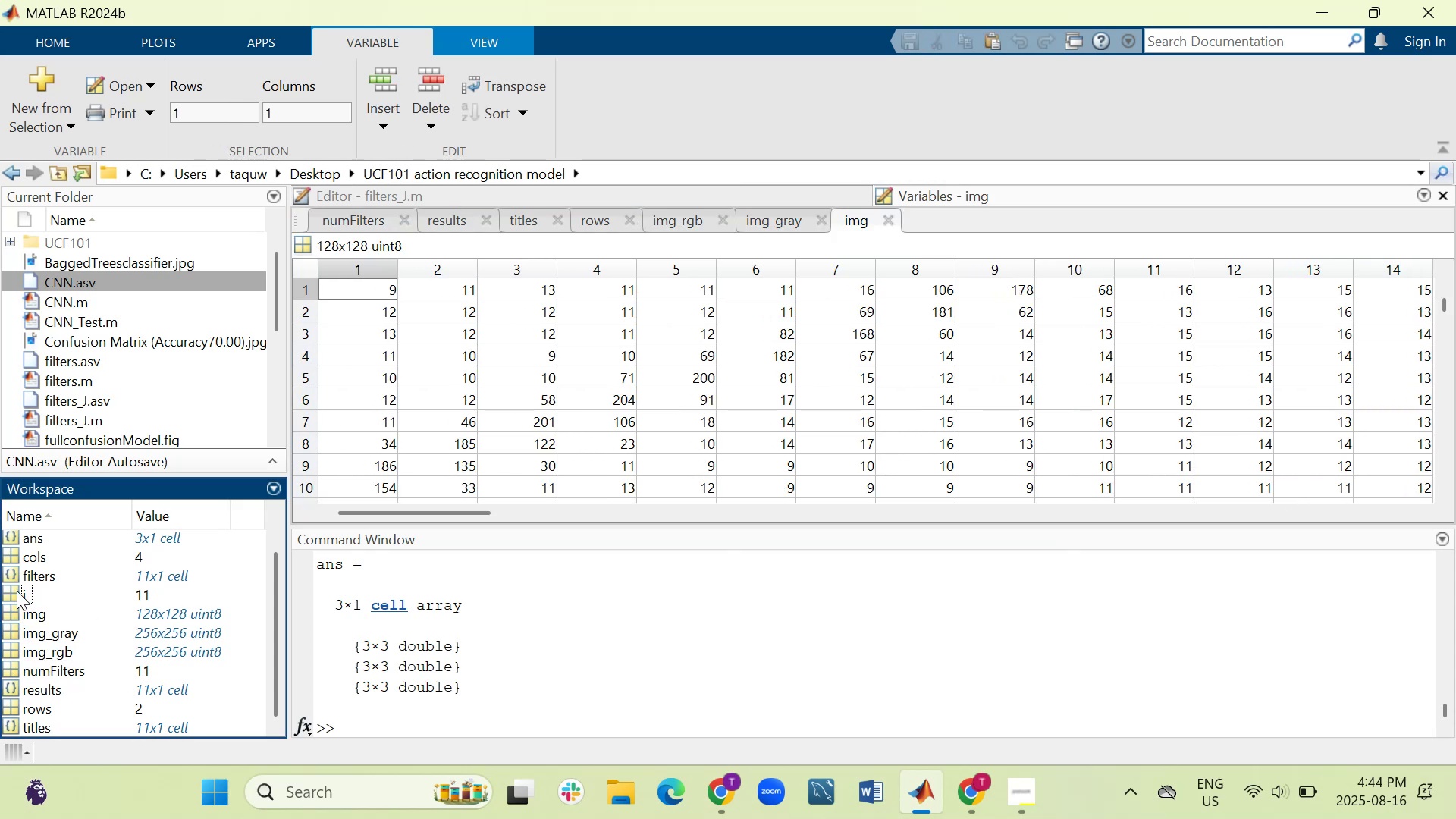 
left_click([28, 591])
 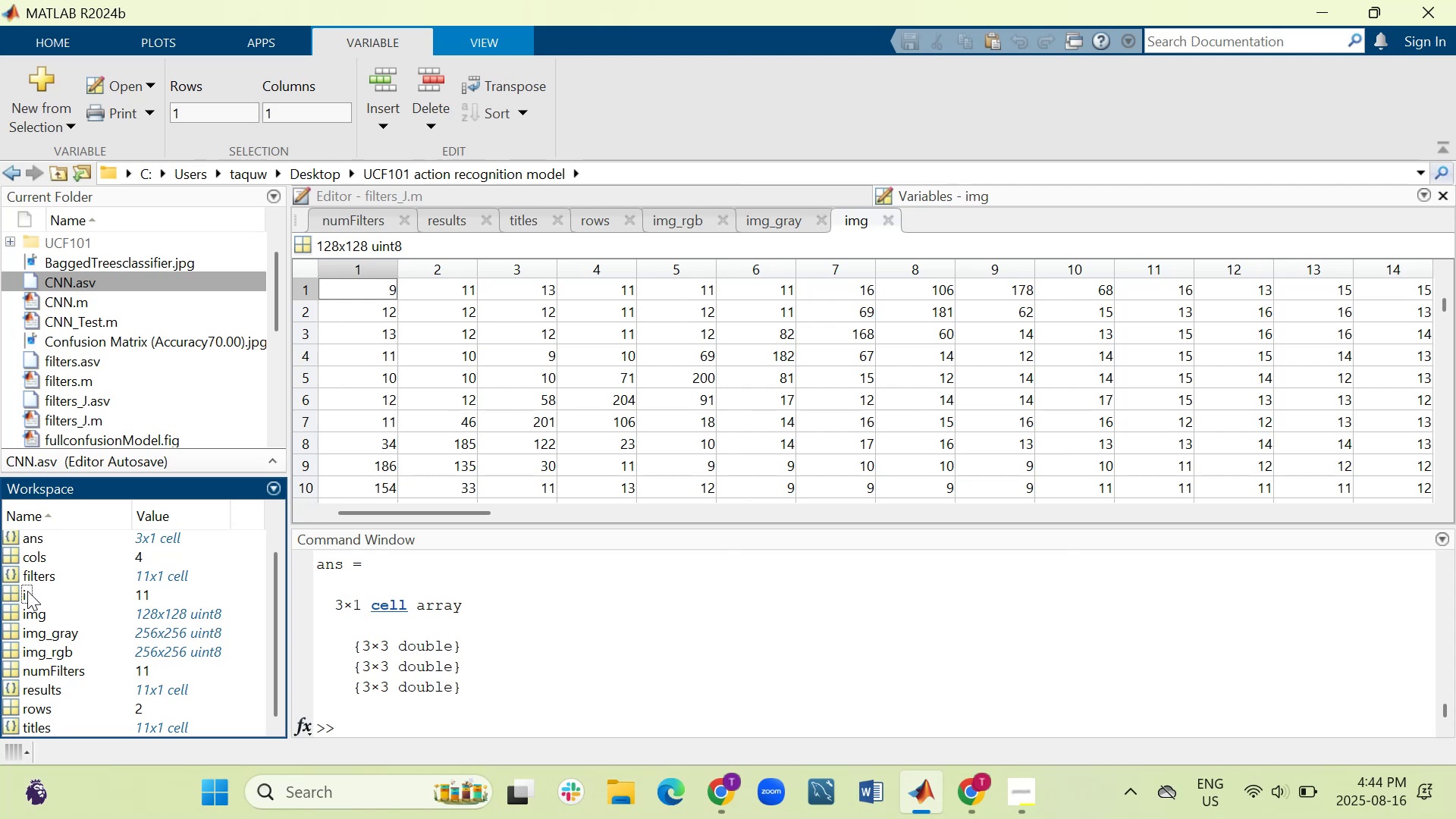 
double_click([17, 597])
 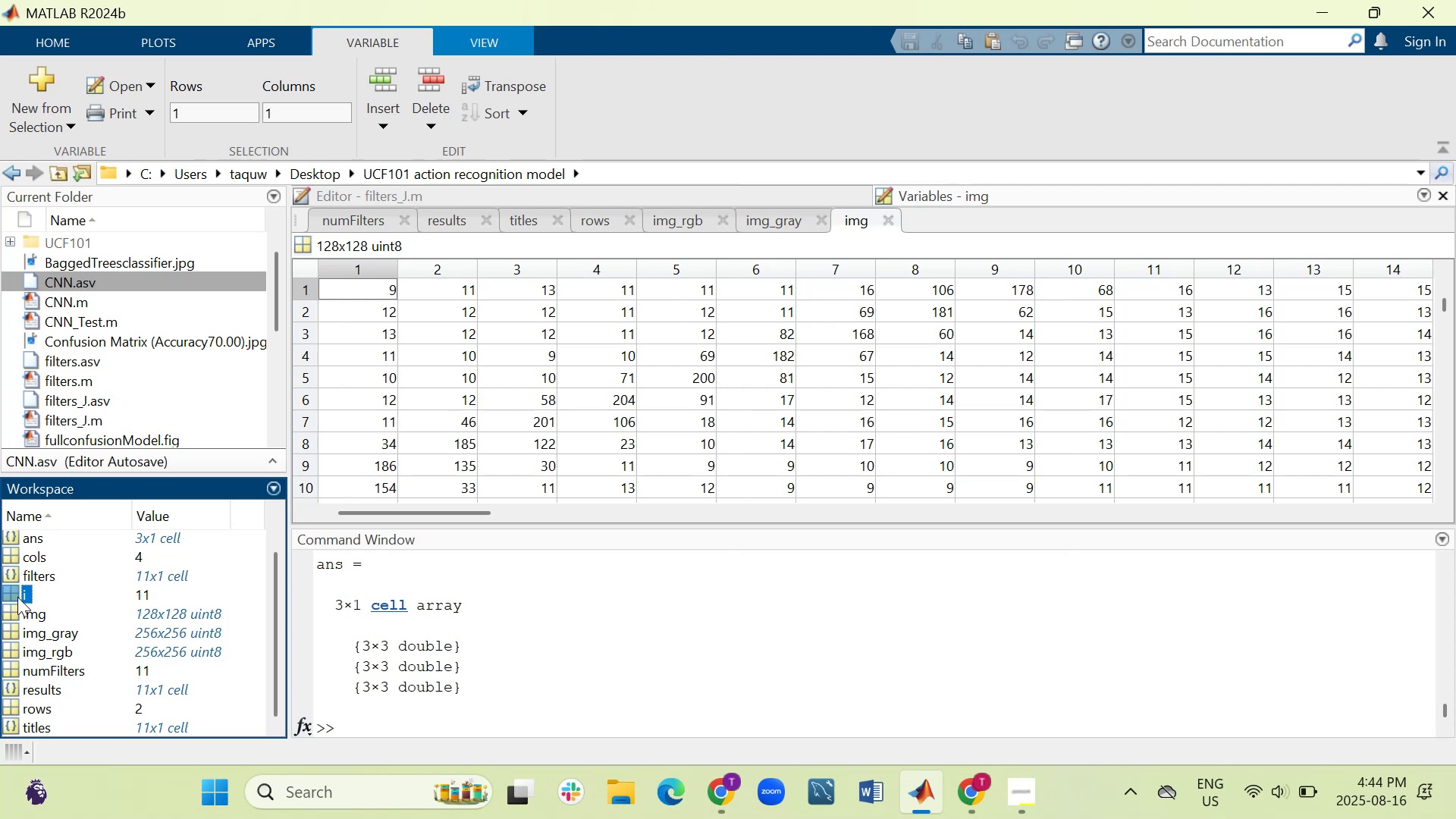 
triple_click([17, 597])
 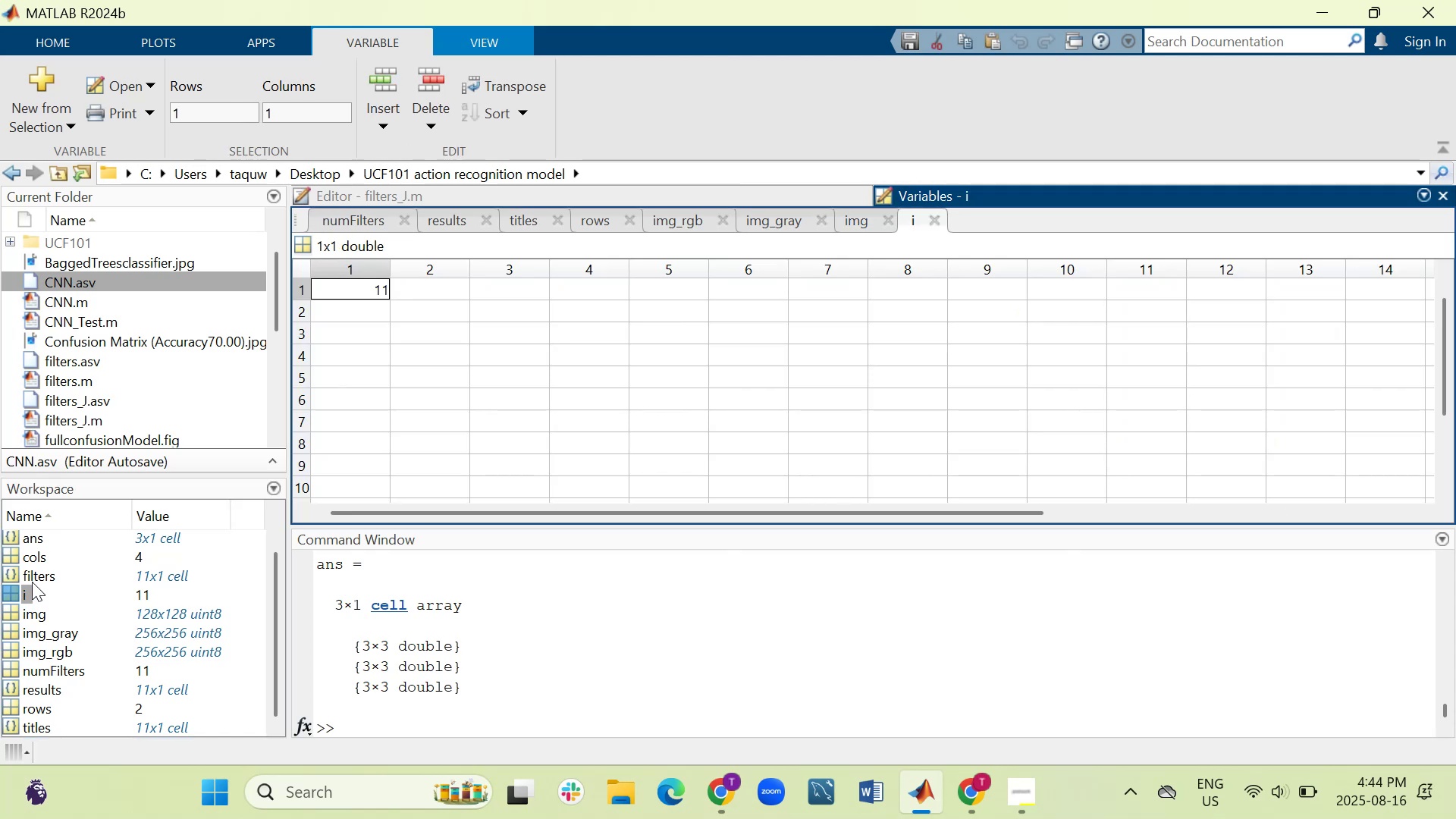 
double_click([36, 575])
 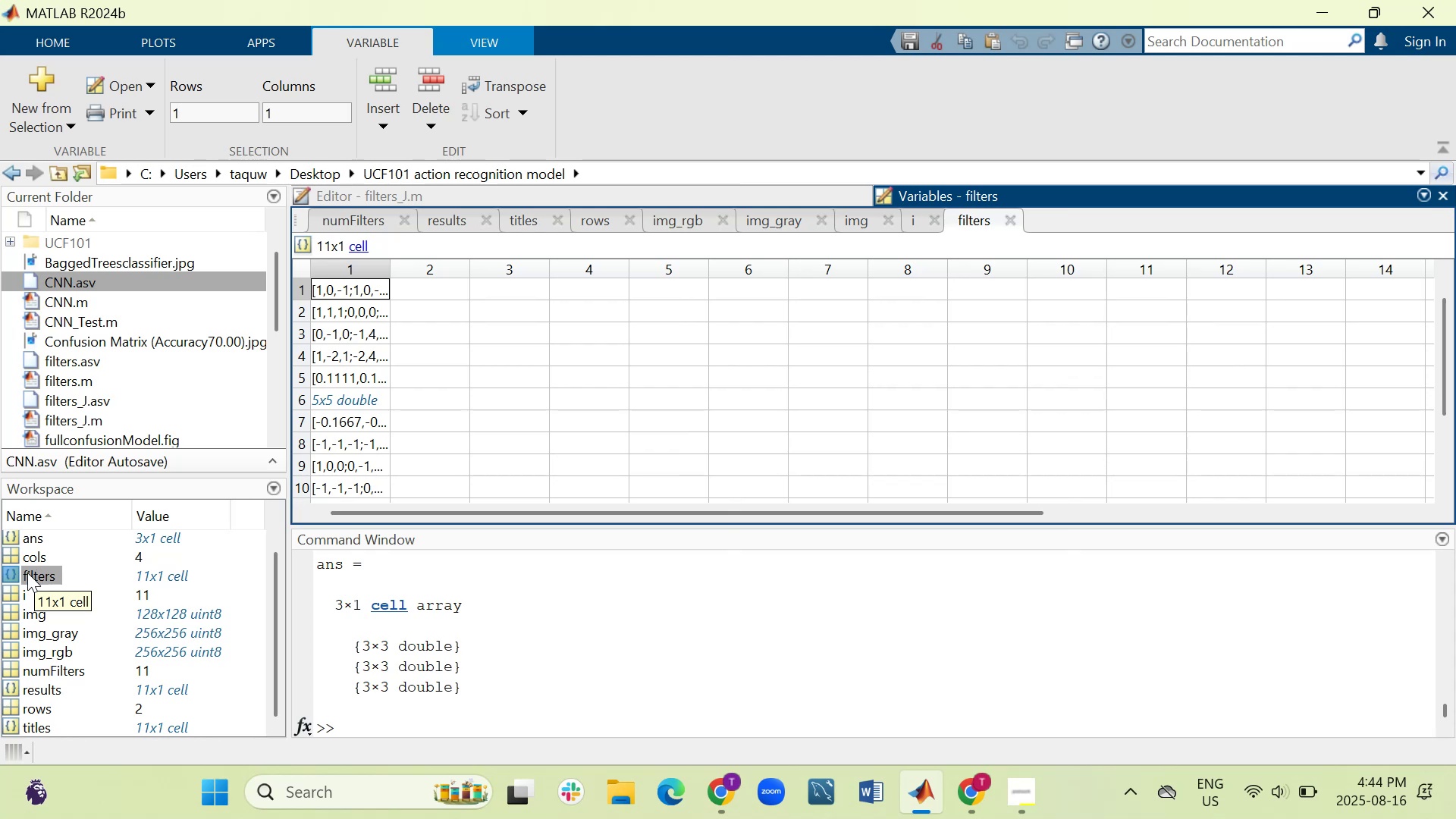 
wait(14.44)
 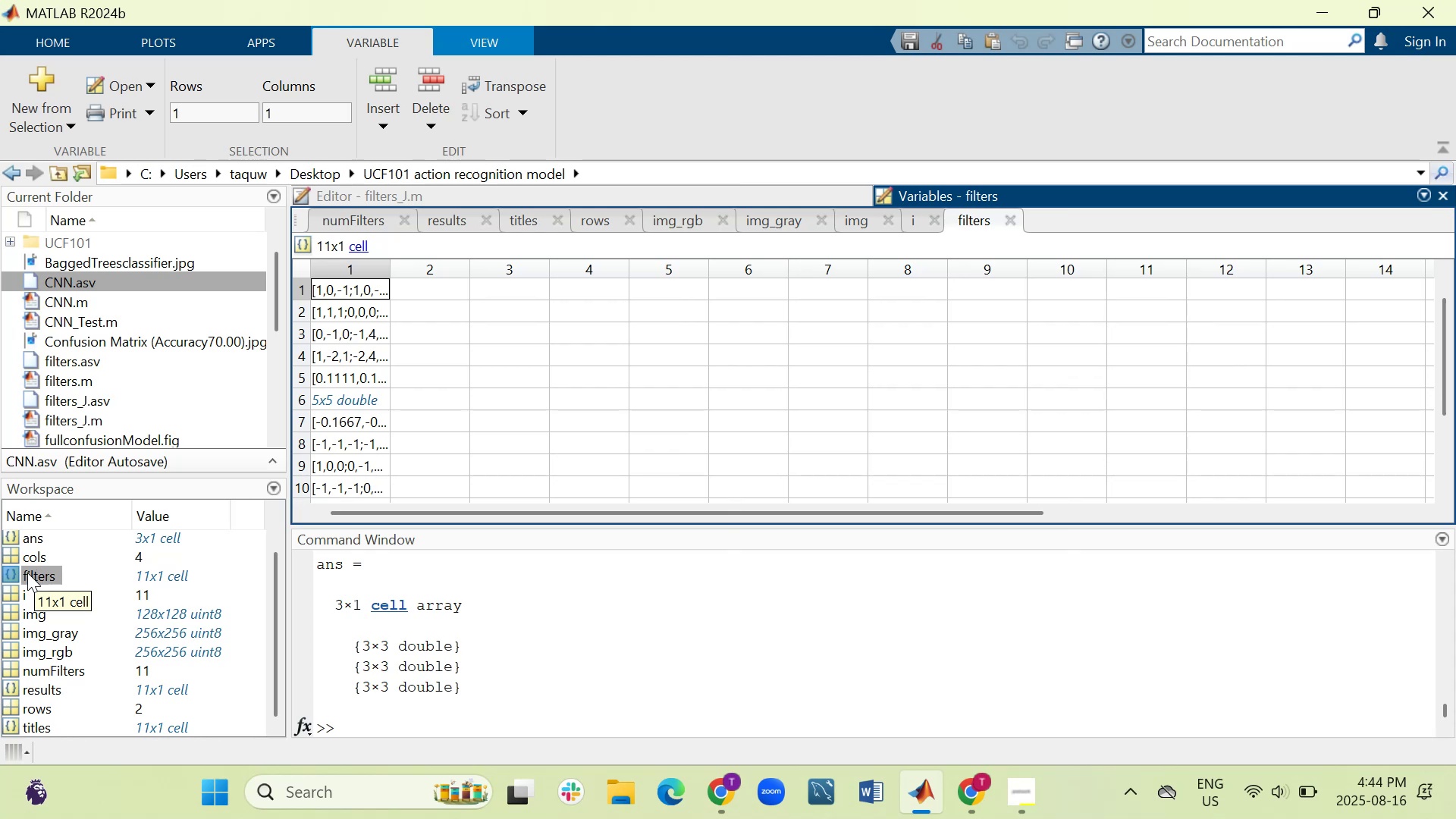 
double_click([33, 558])
 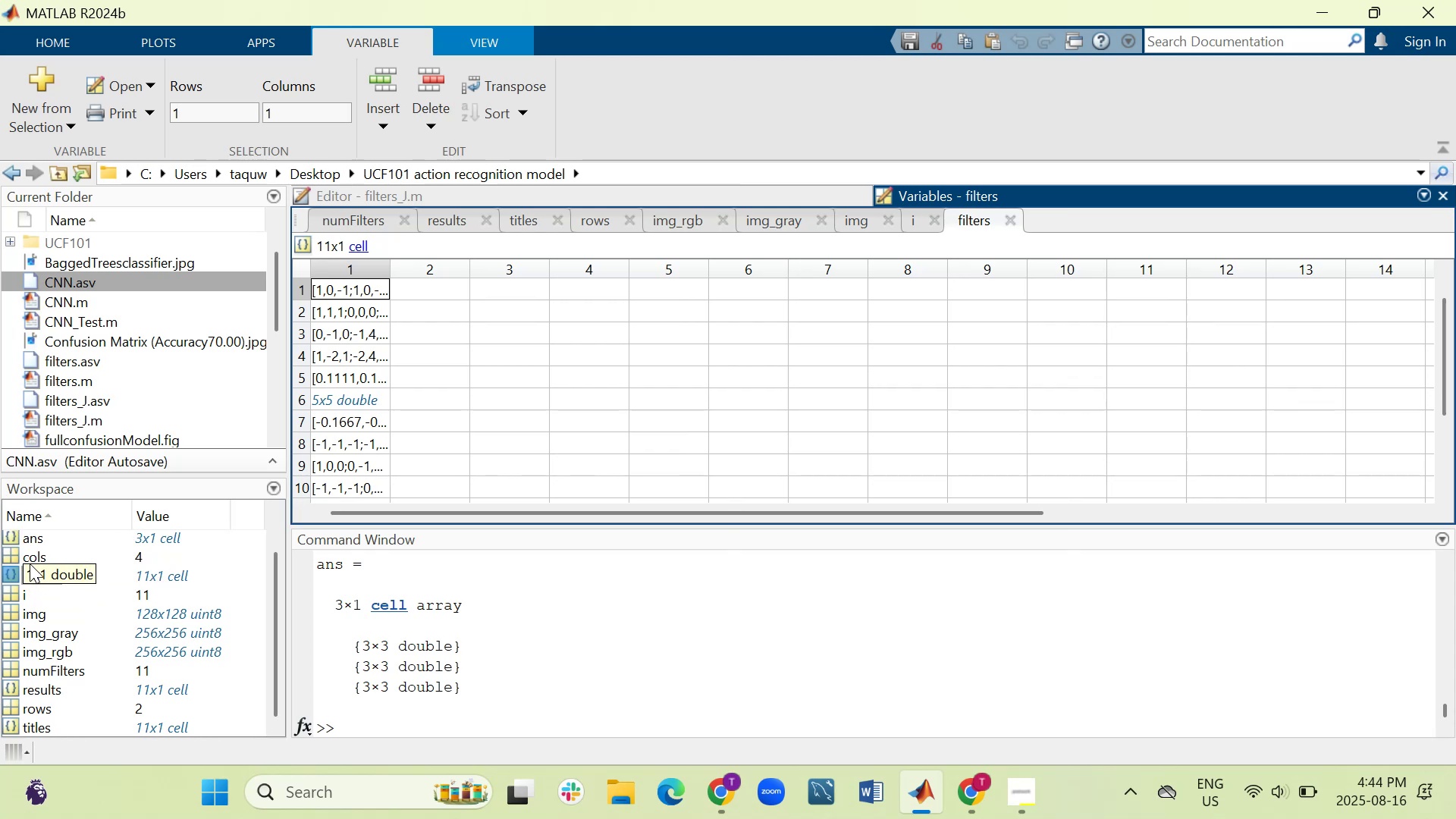 
double_click([33, 554])
 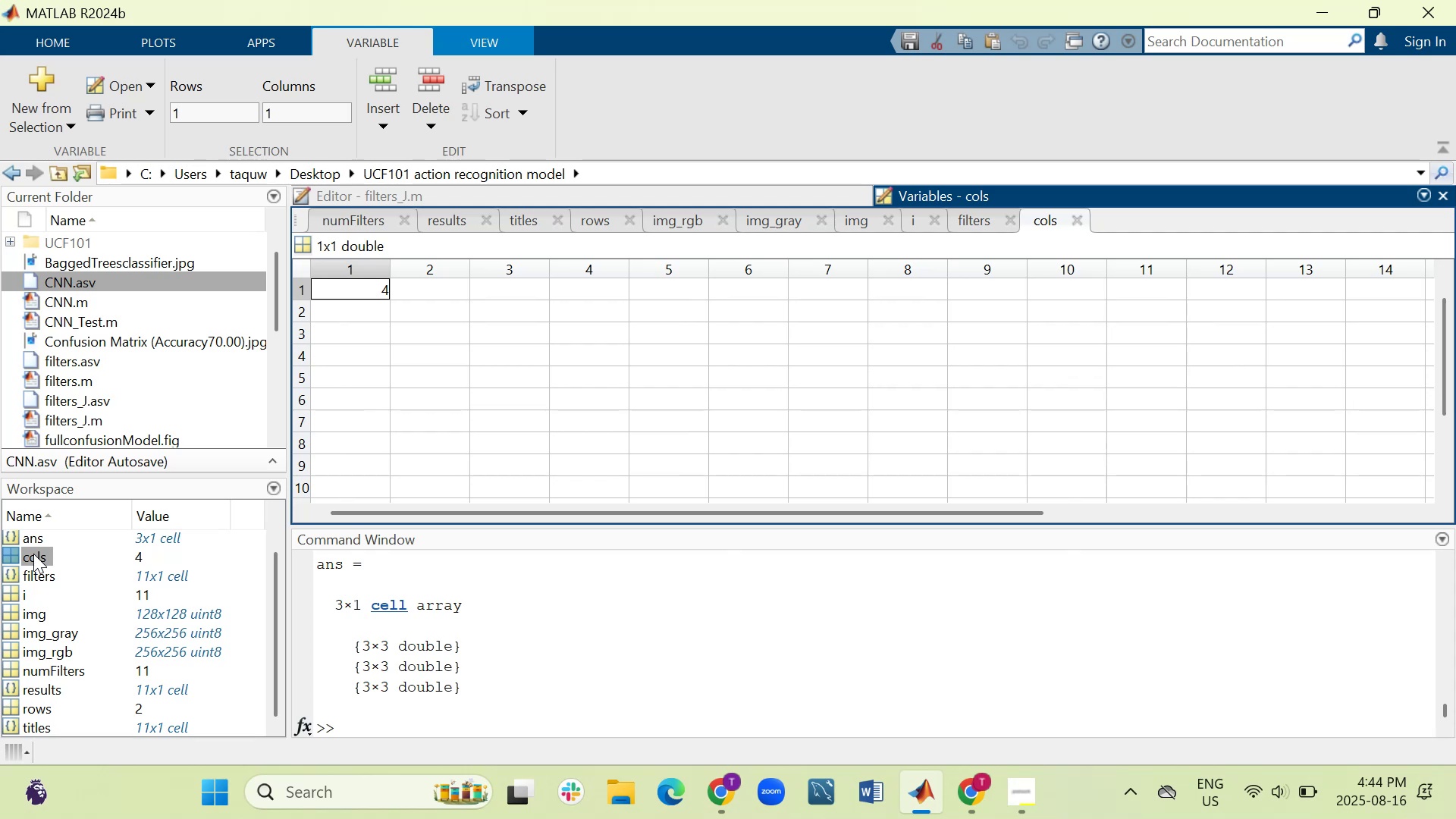 
scroll: coordinate [33, 554], scroll_direction: up, amount: 2.0
 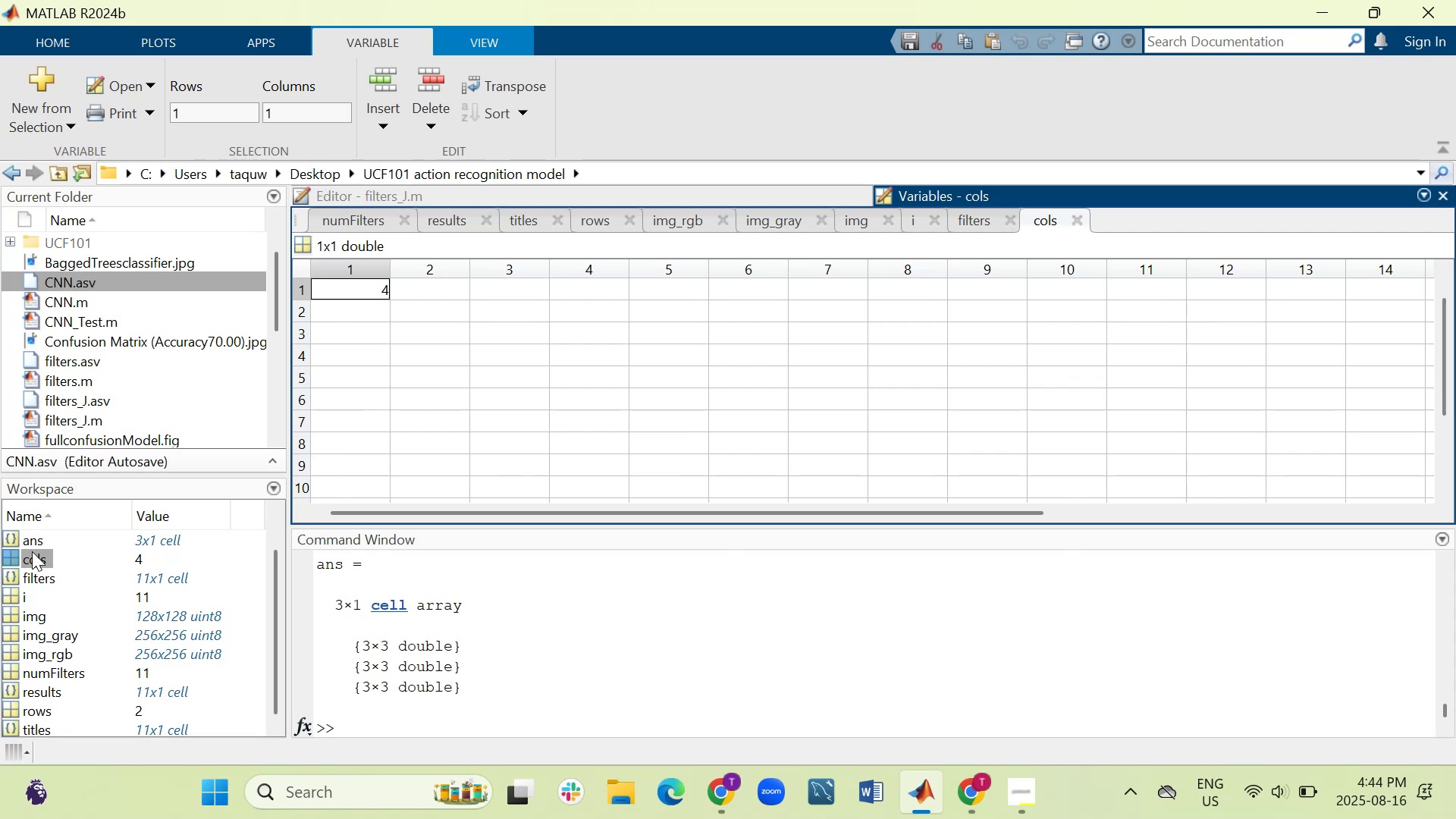 
left_click([33, 532])
 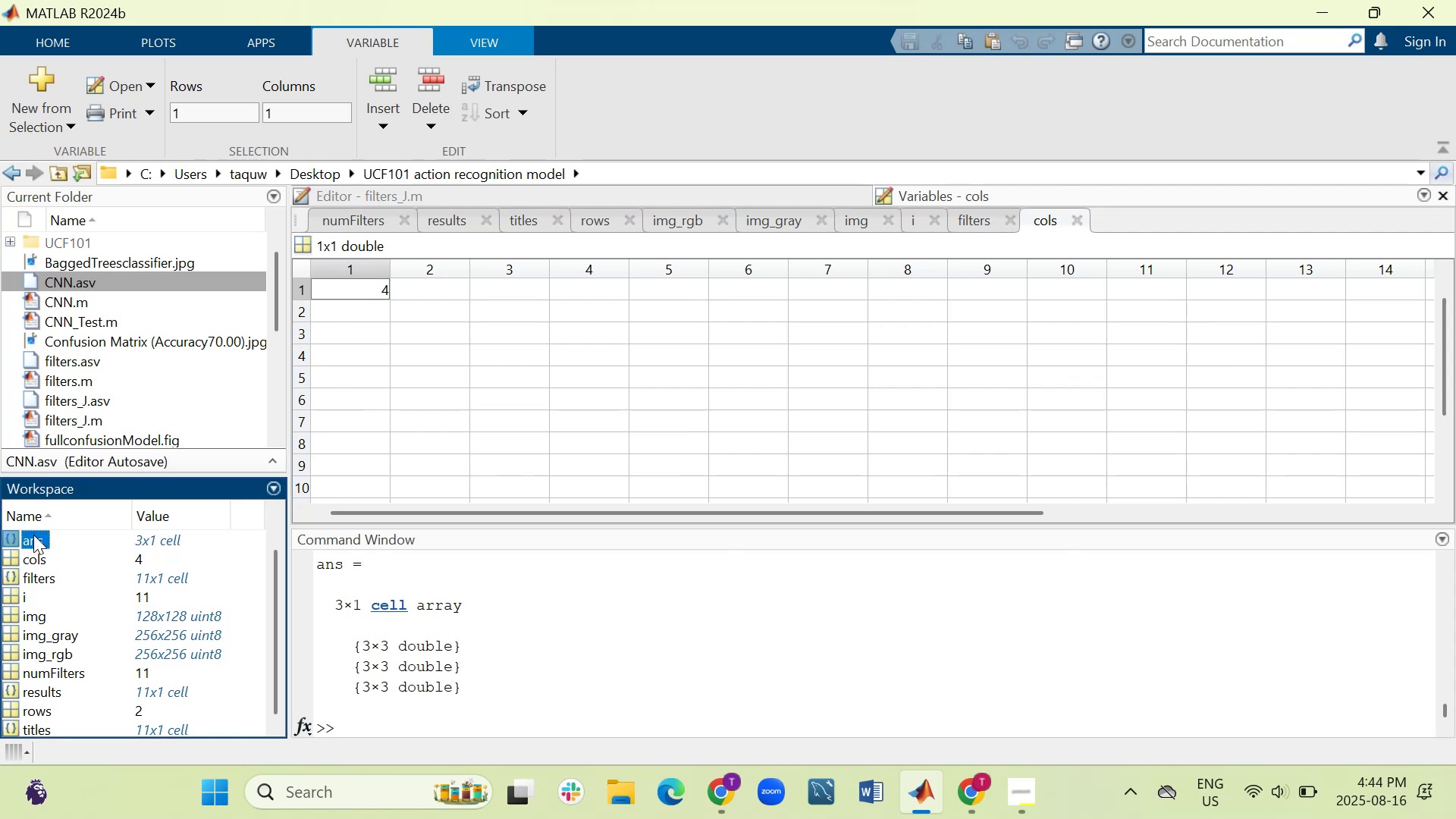 
double_click([33, 535])
 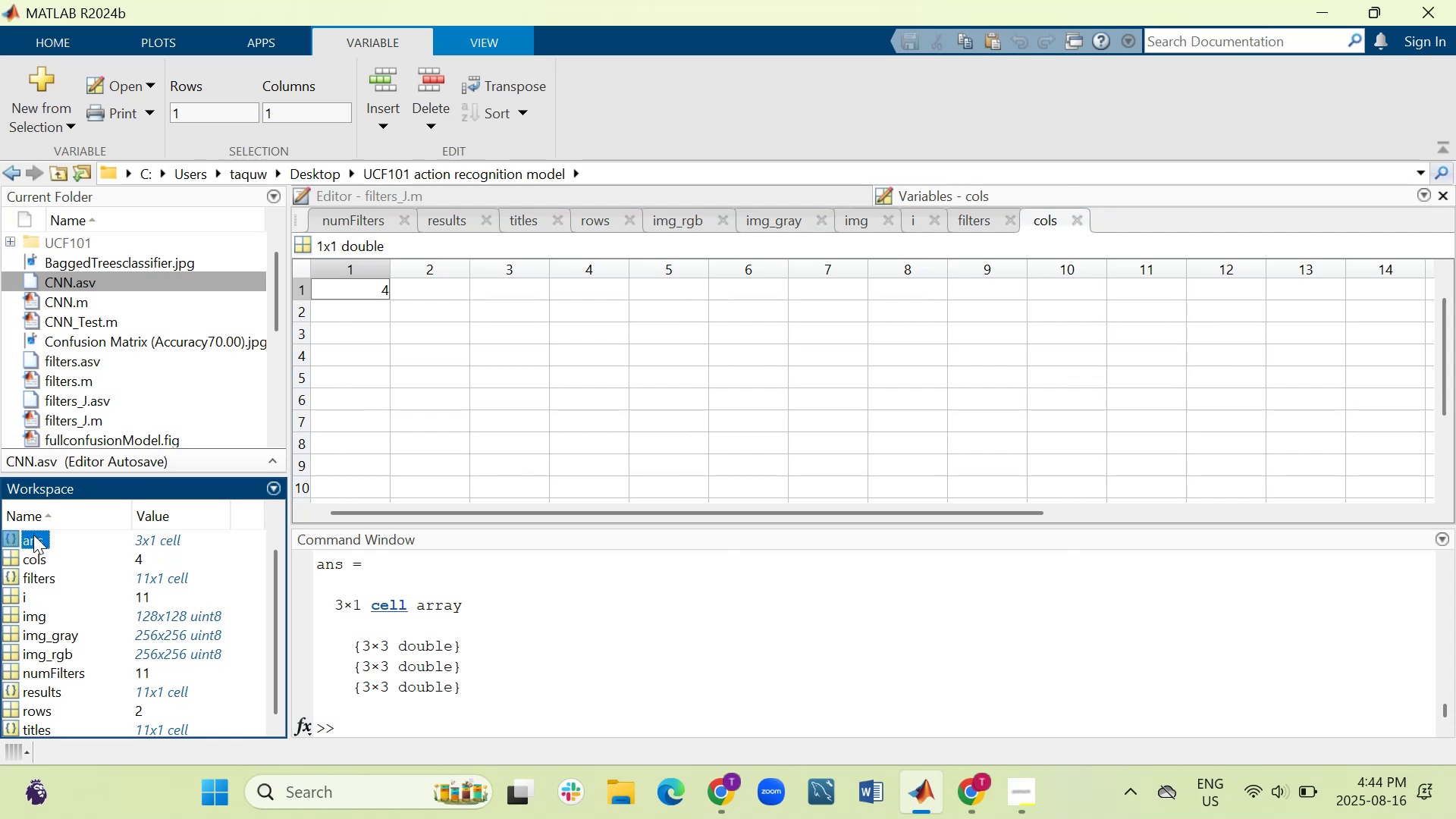 
triple_click([33, 535])
 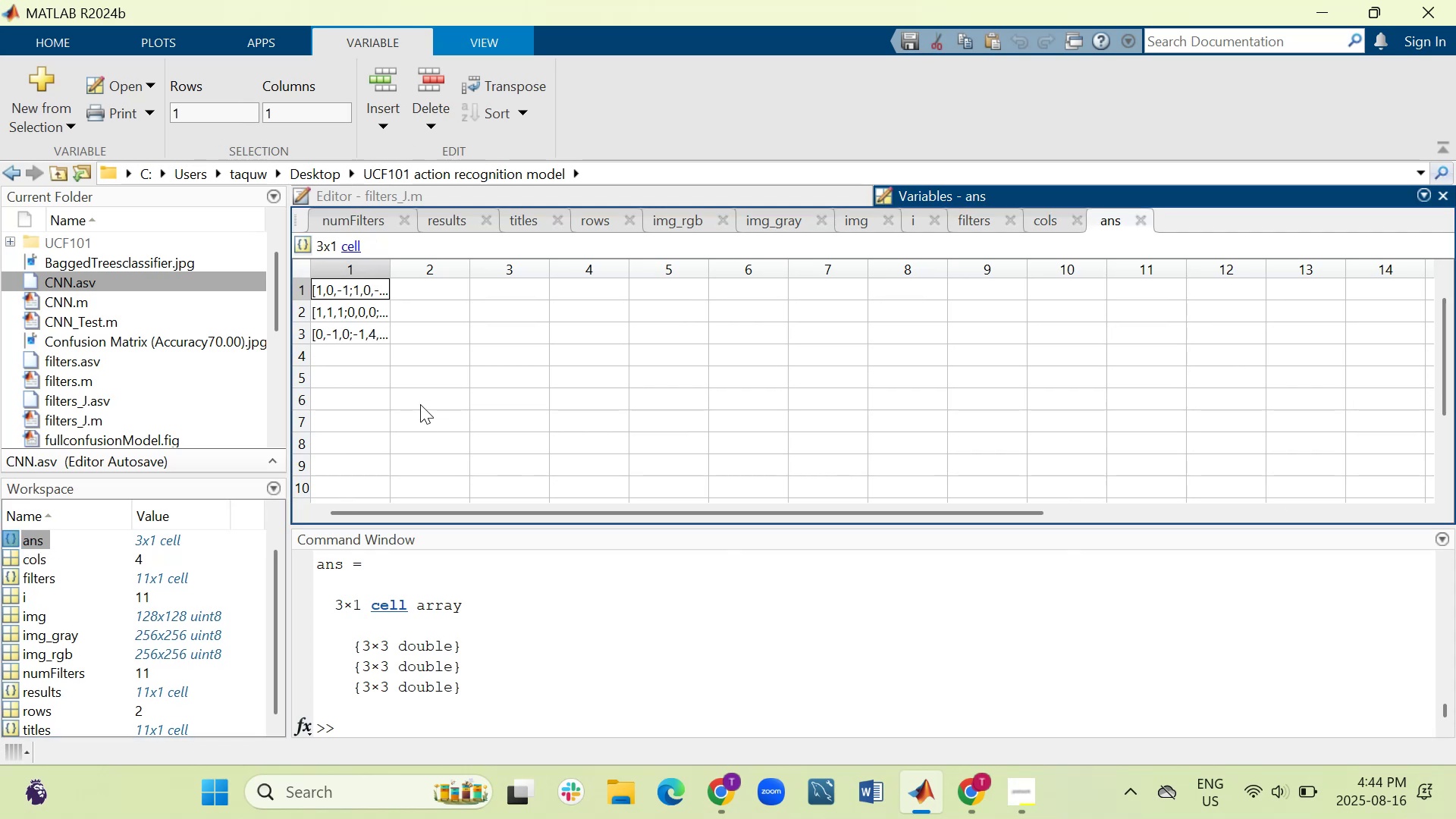 
scroll: coordinate [327, 428], scroll_direction: down, amount: 3.0
 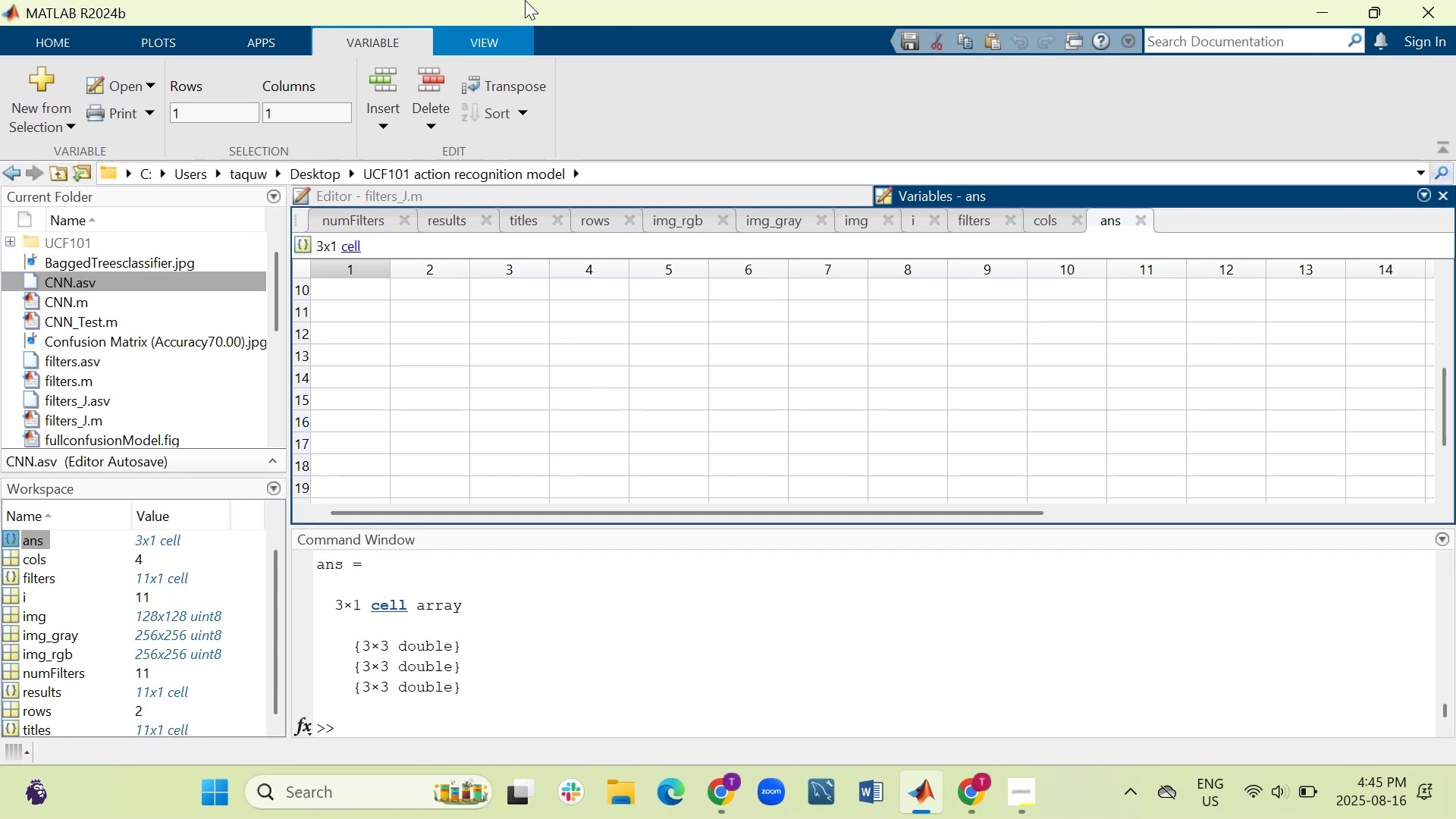 
wait(22.6)
 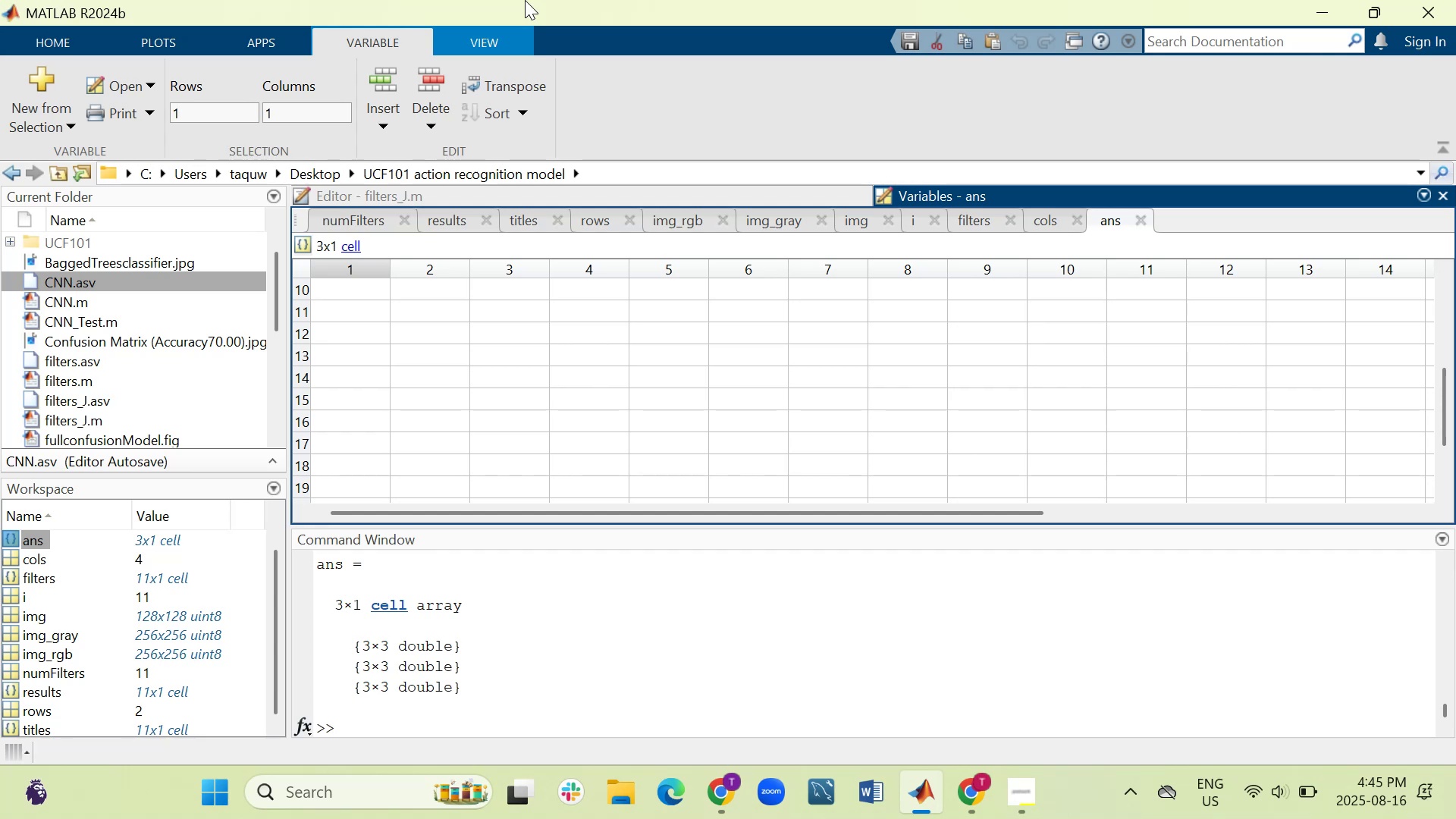 
mouse_move([144, 687])
 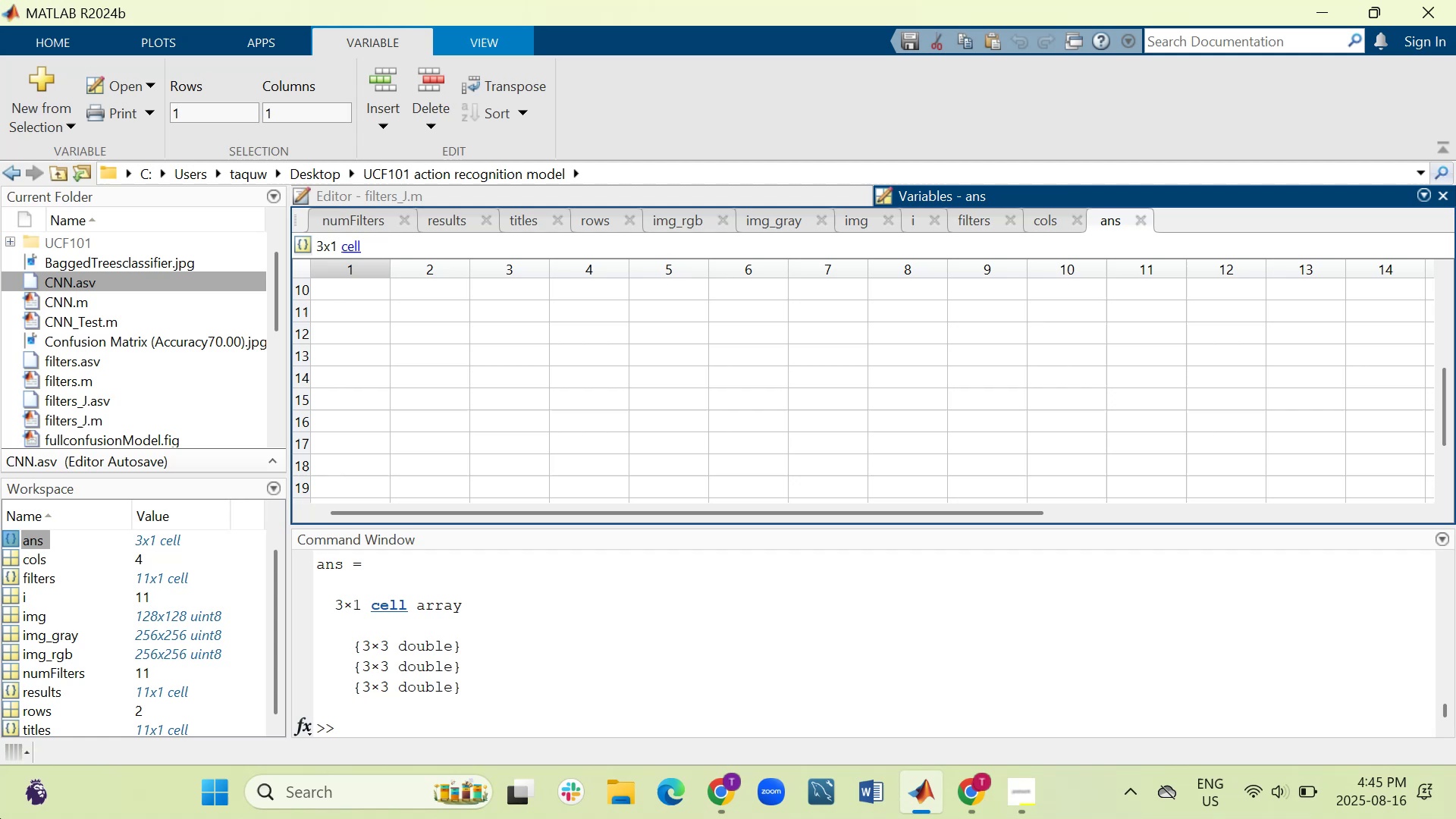 
scroll: coordinate [0, 818], scroll_direction: down, amount: 5.0
 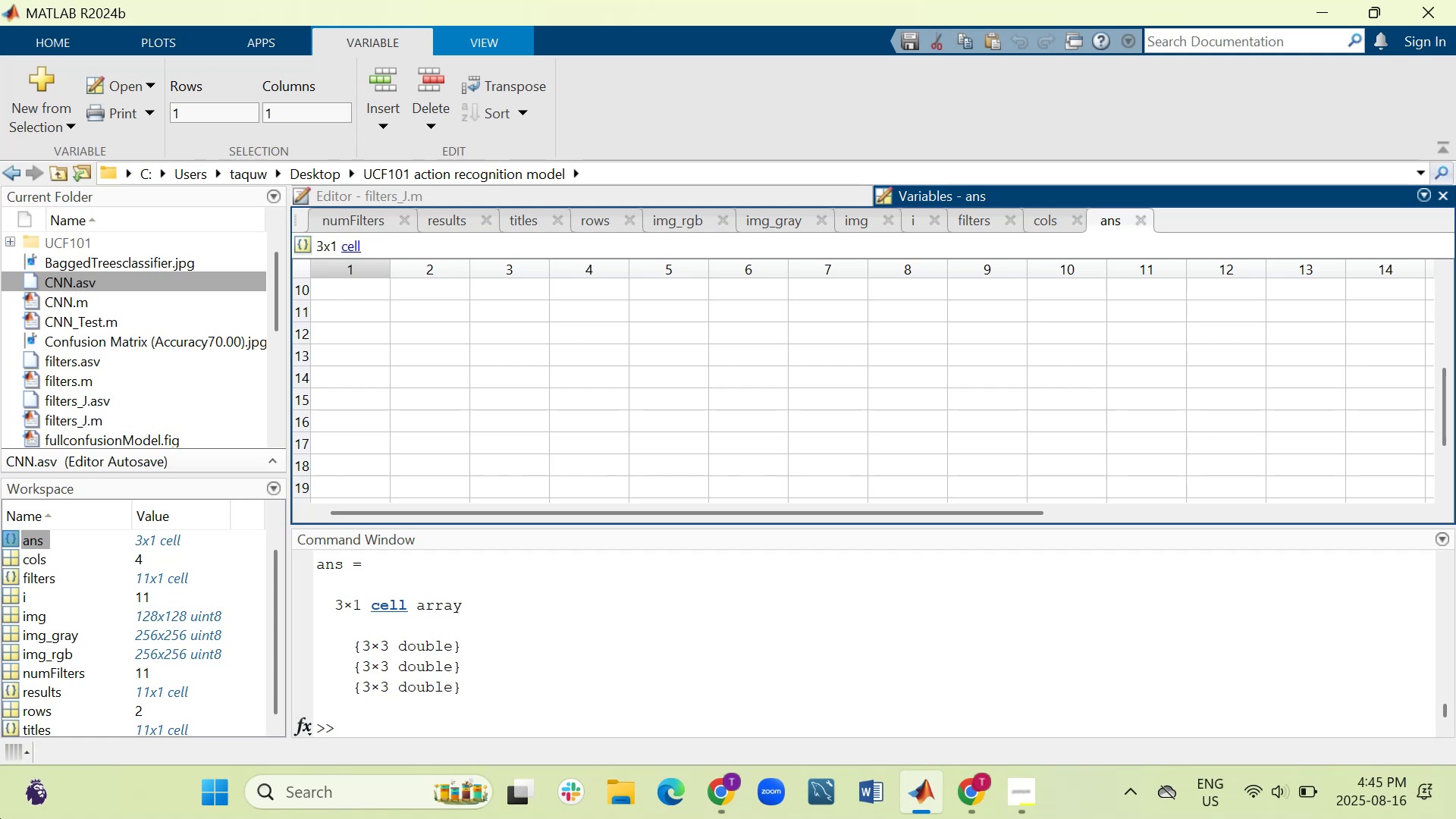 
right_click([0, 818])
 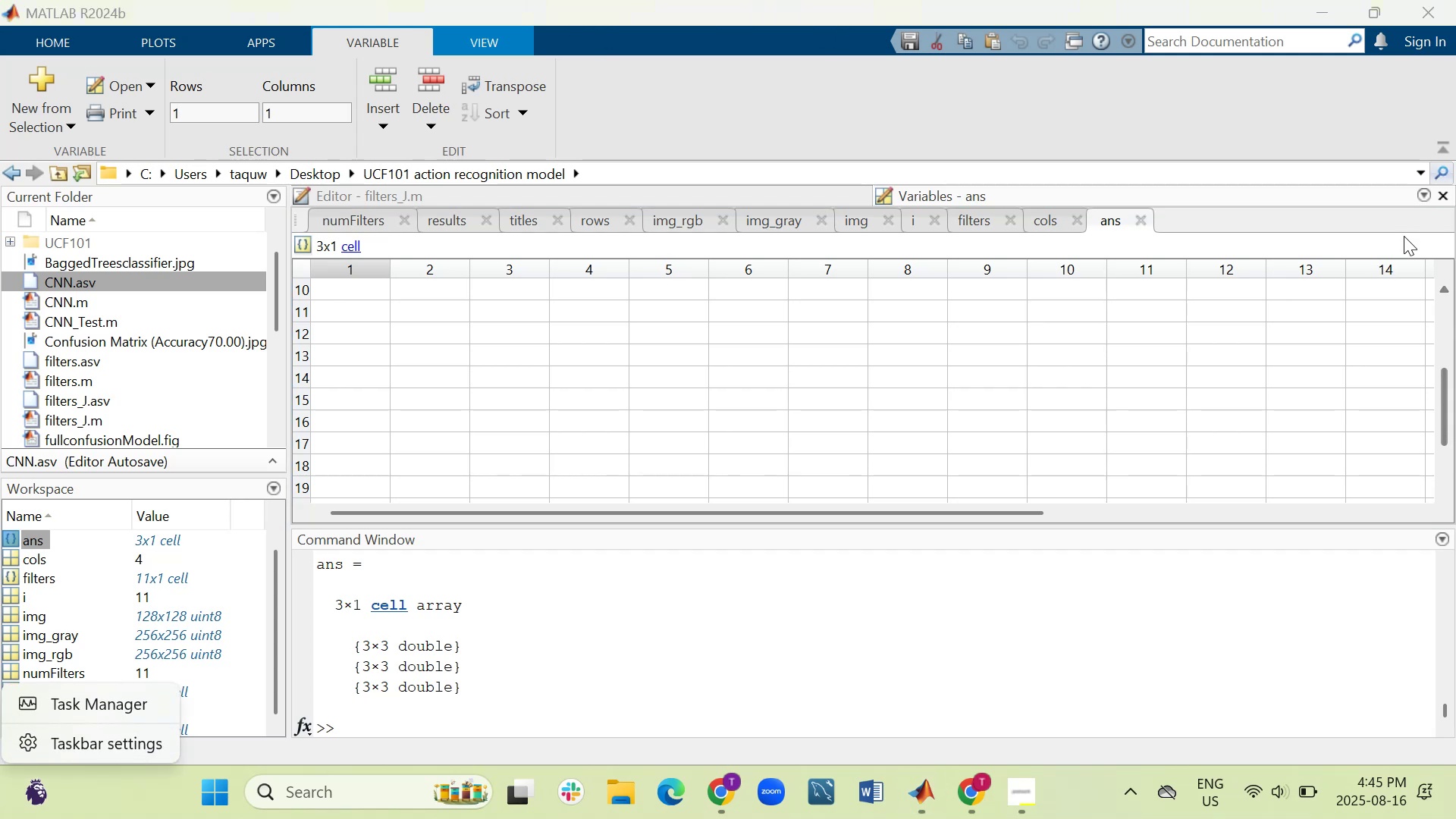 
wait(5.23)
 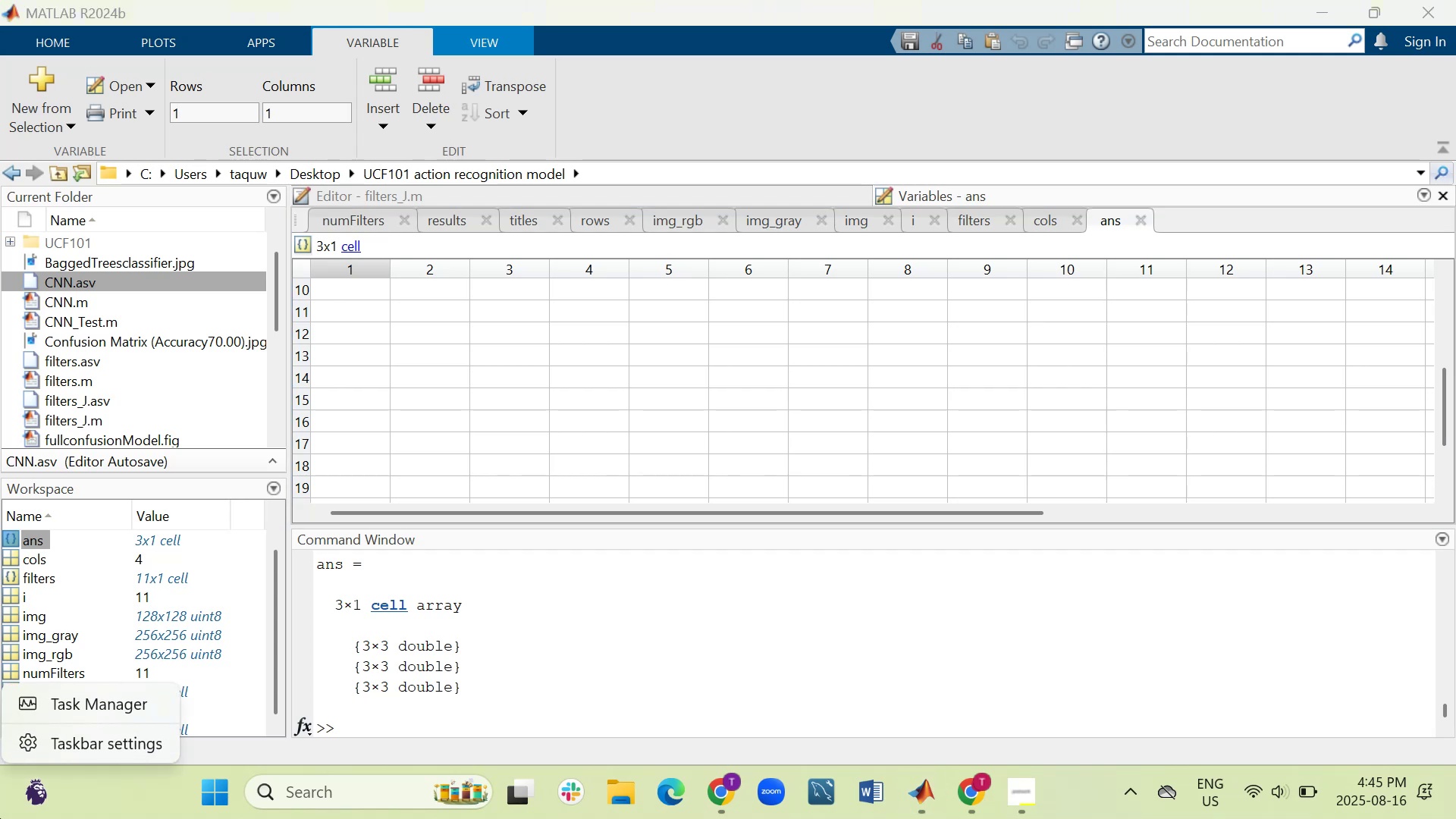 
left_click([1444, 196])
 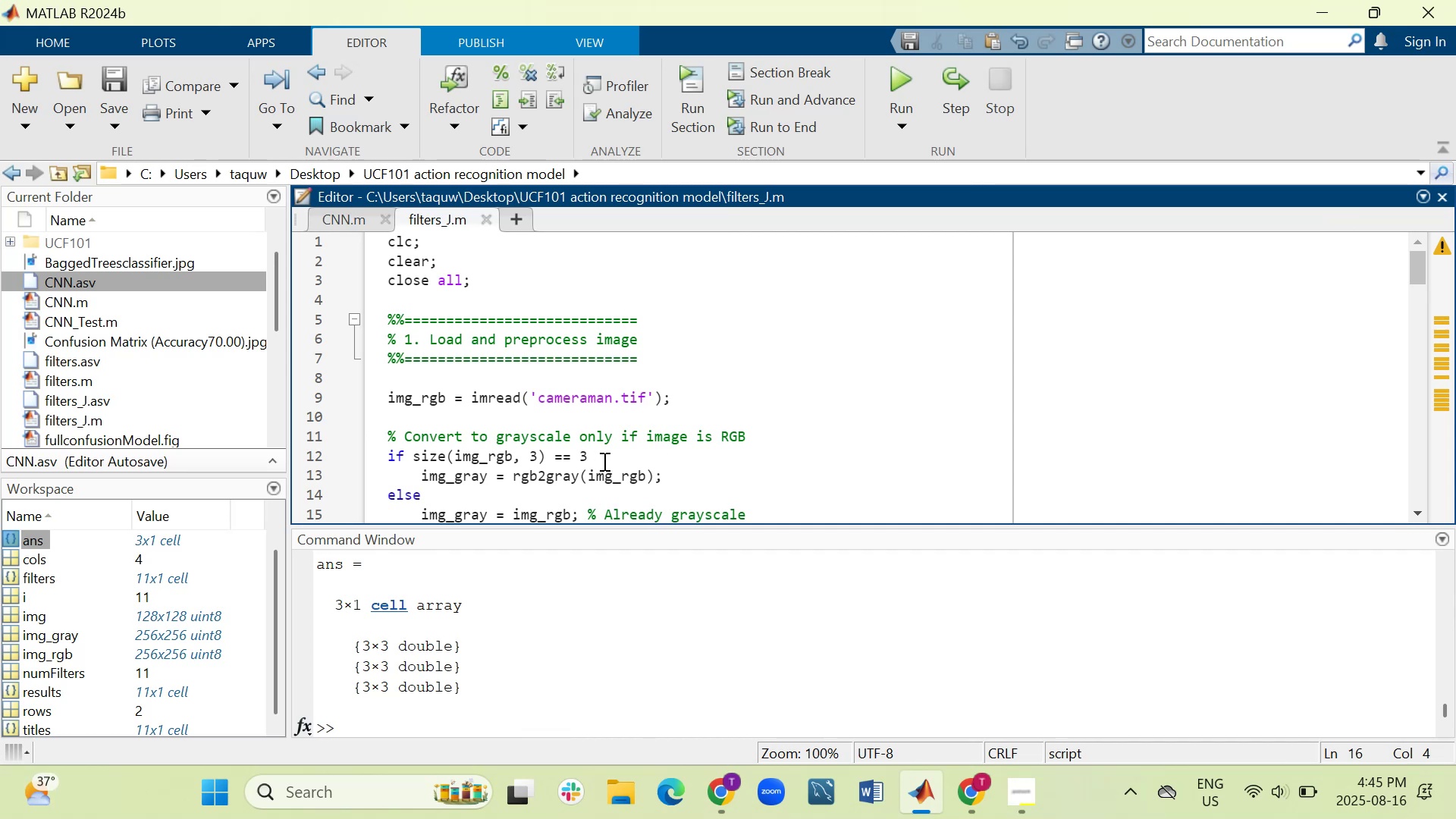 
wait(9.94)
 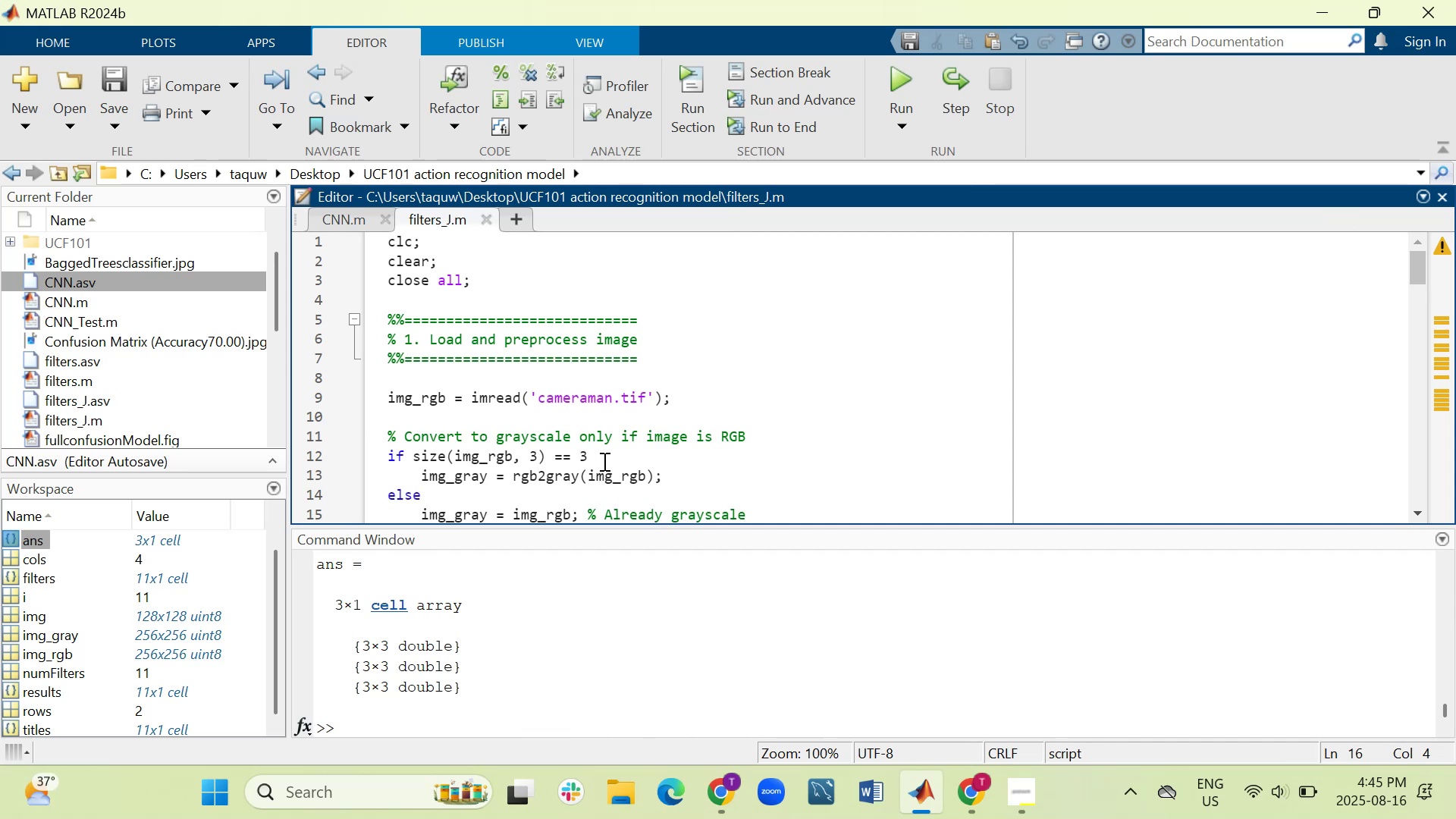 
scroll: coordinate [626, 438], scroll_direction: down, amount: 1.0
 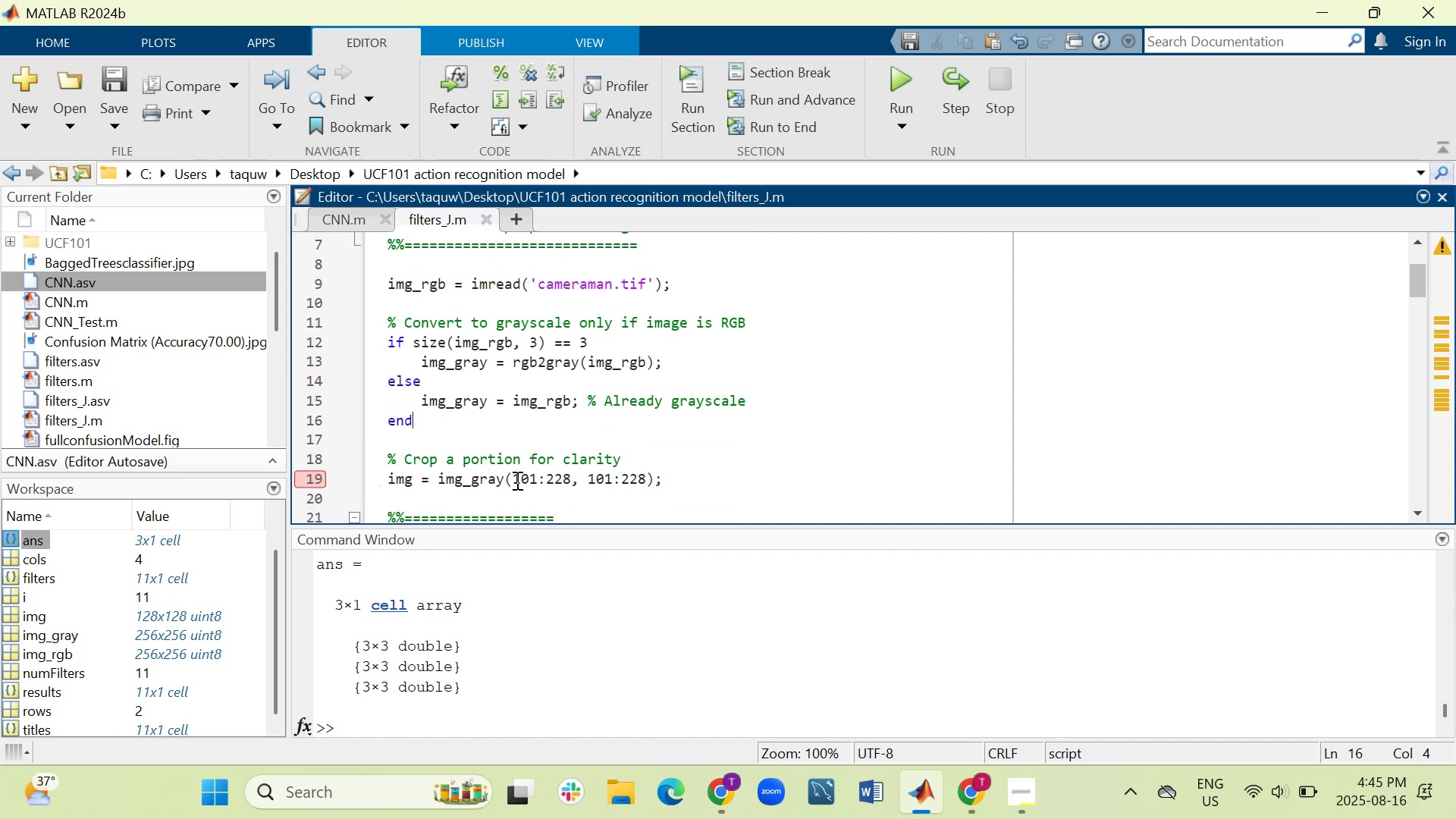 
wait(8.11)
 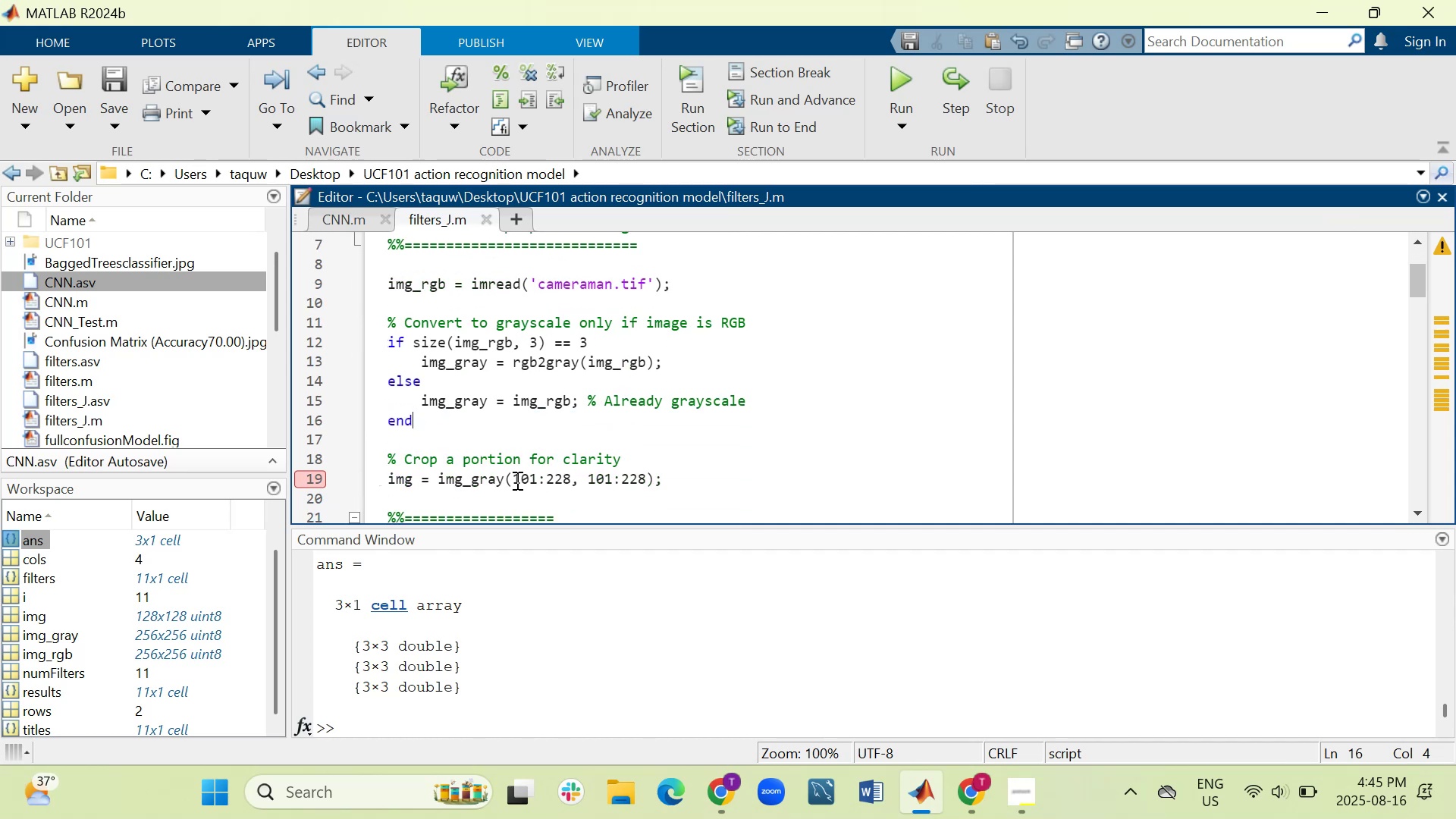 
scroll: coordinate [592, 406], scroll_direction: down, amount: 1.0
 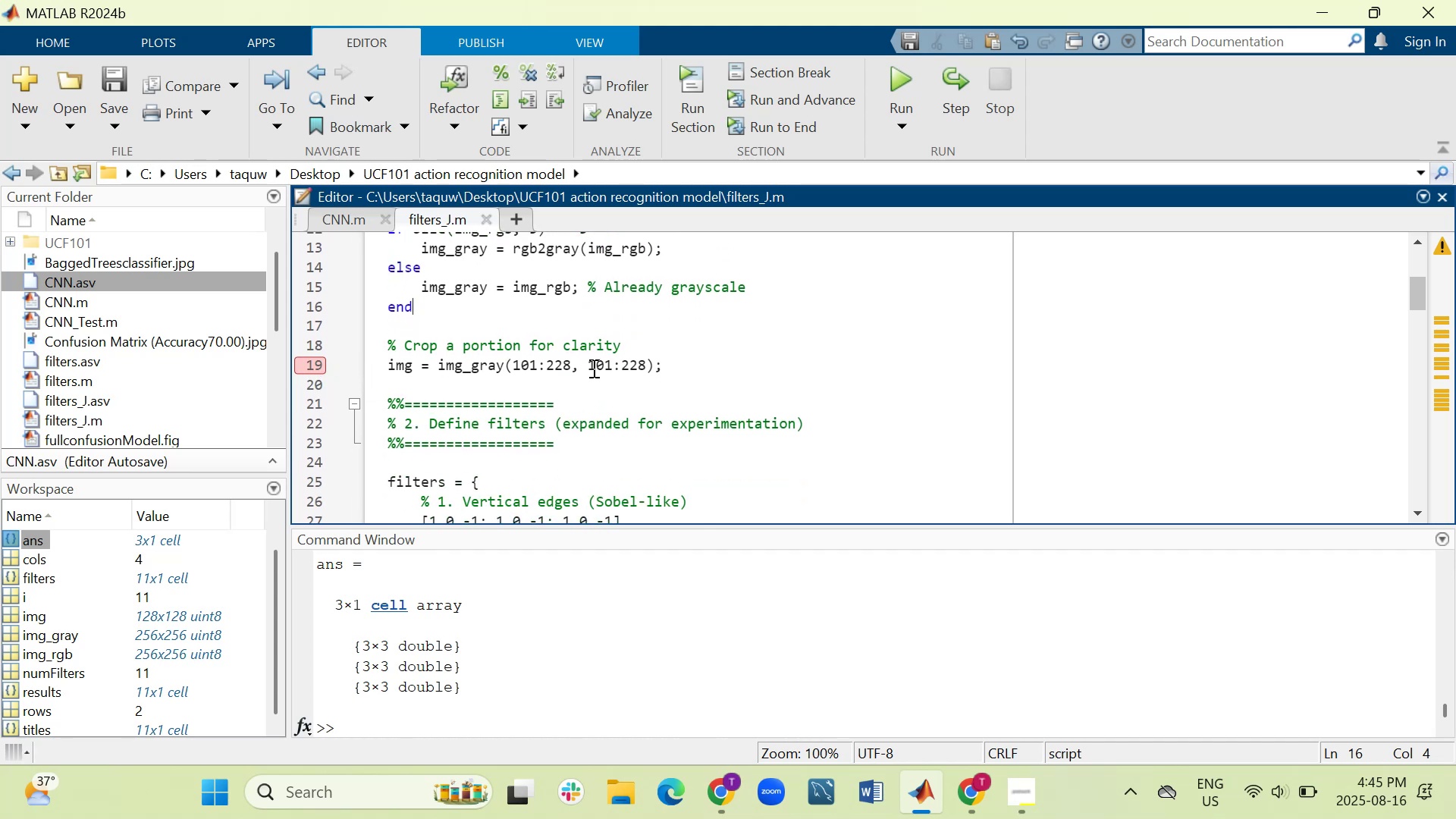 
wait(5.41)
 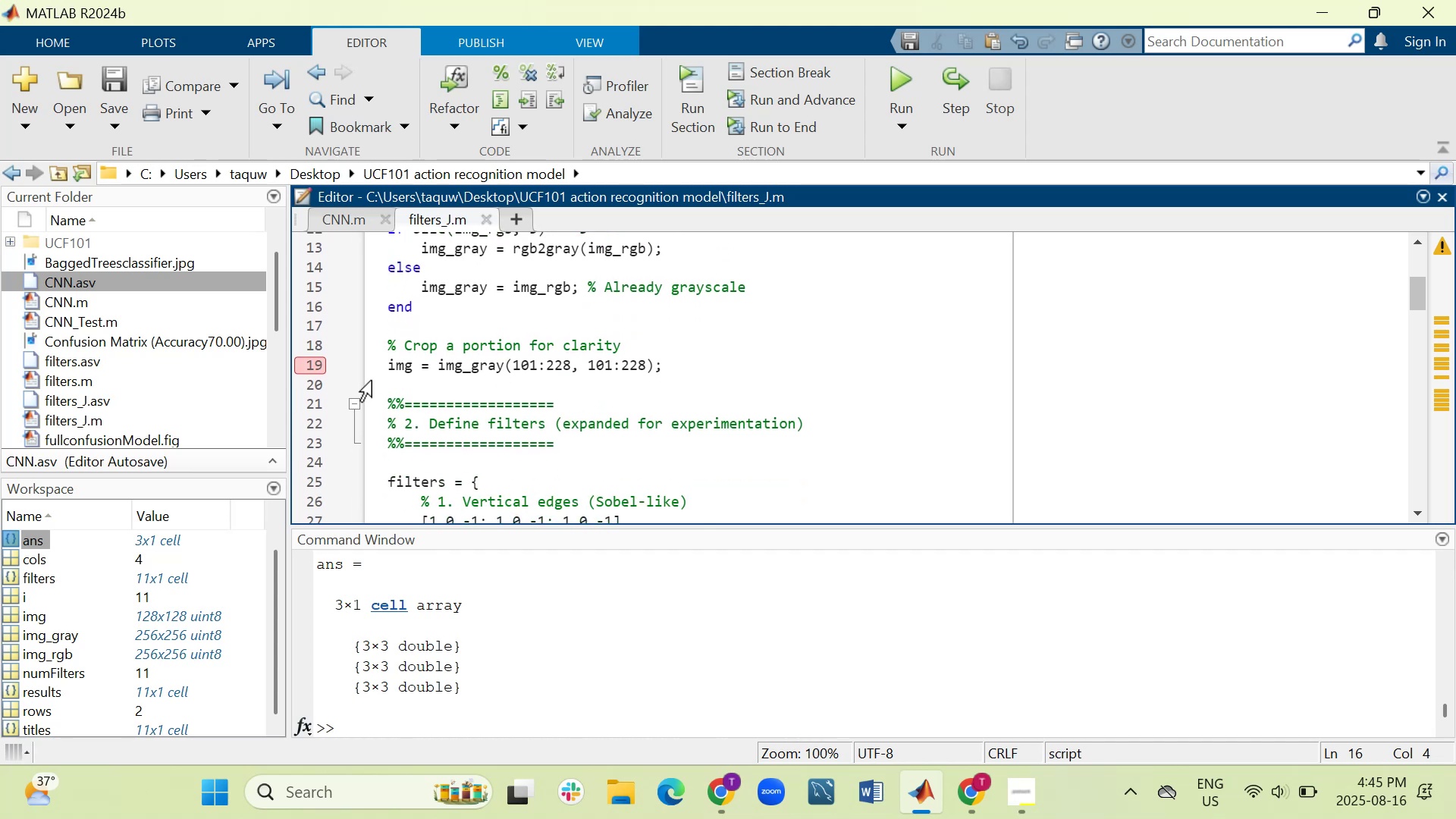 
scroll: coordinate [661, 375], scroll_direction: up, amount: 2.0
 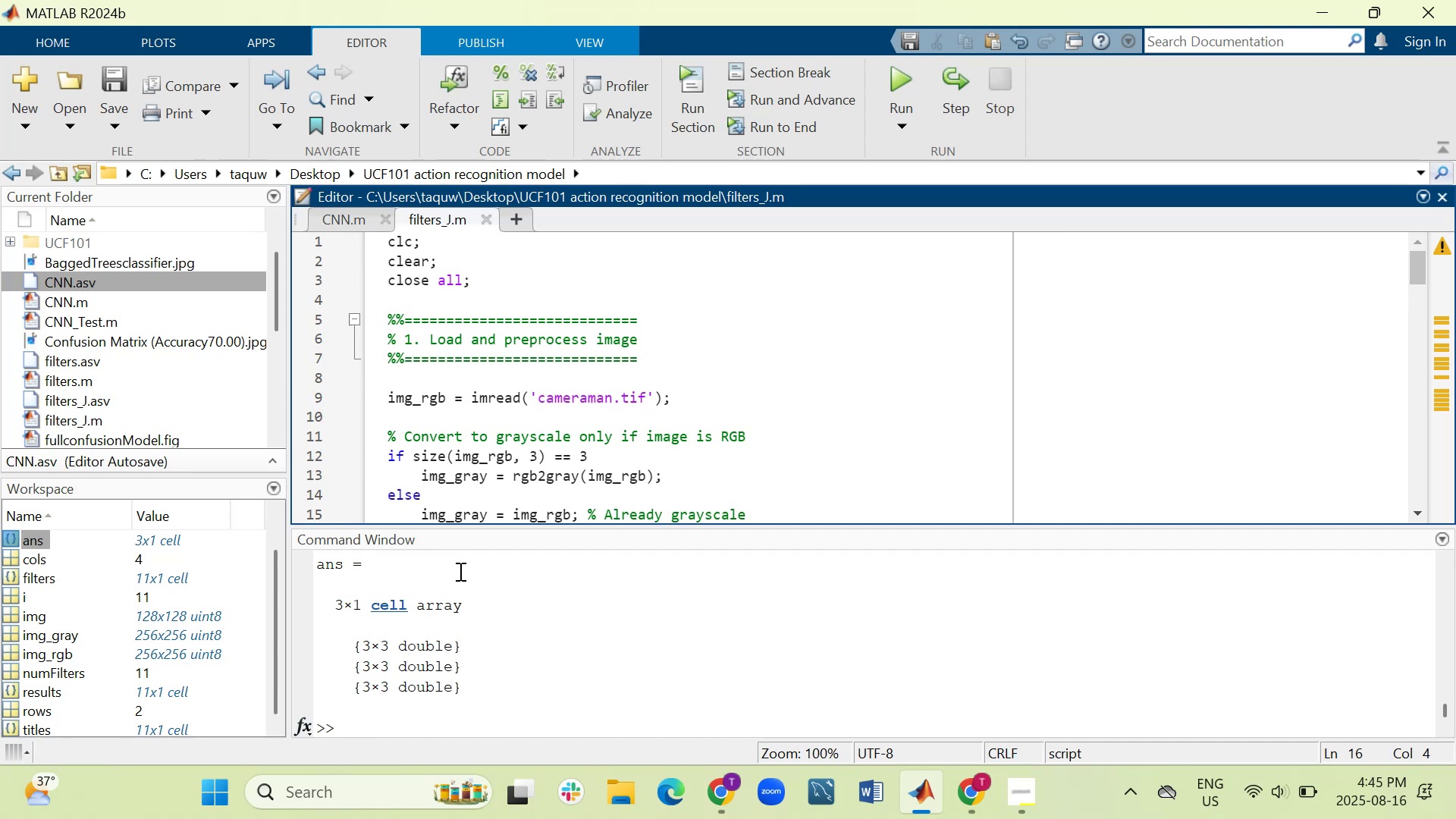 
left_click([464, 718])
 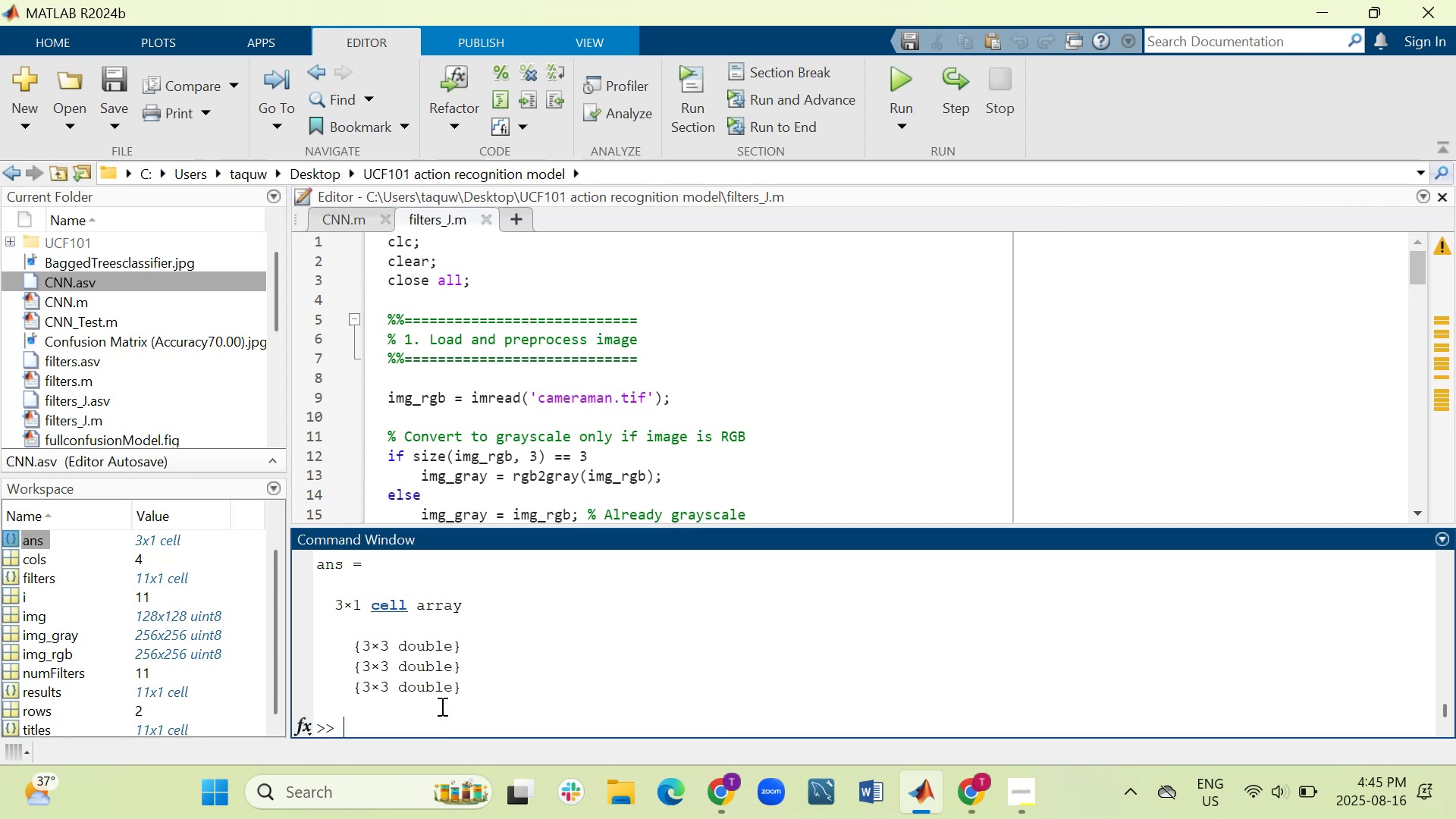 
type(imshow(img_rgb))
 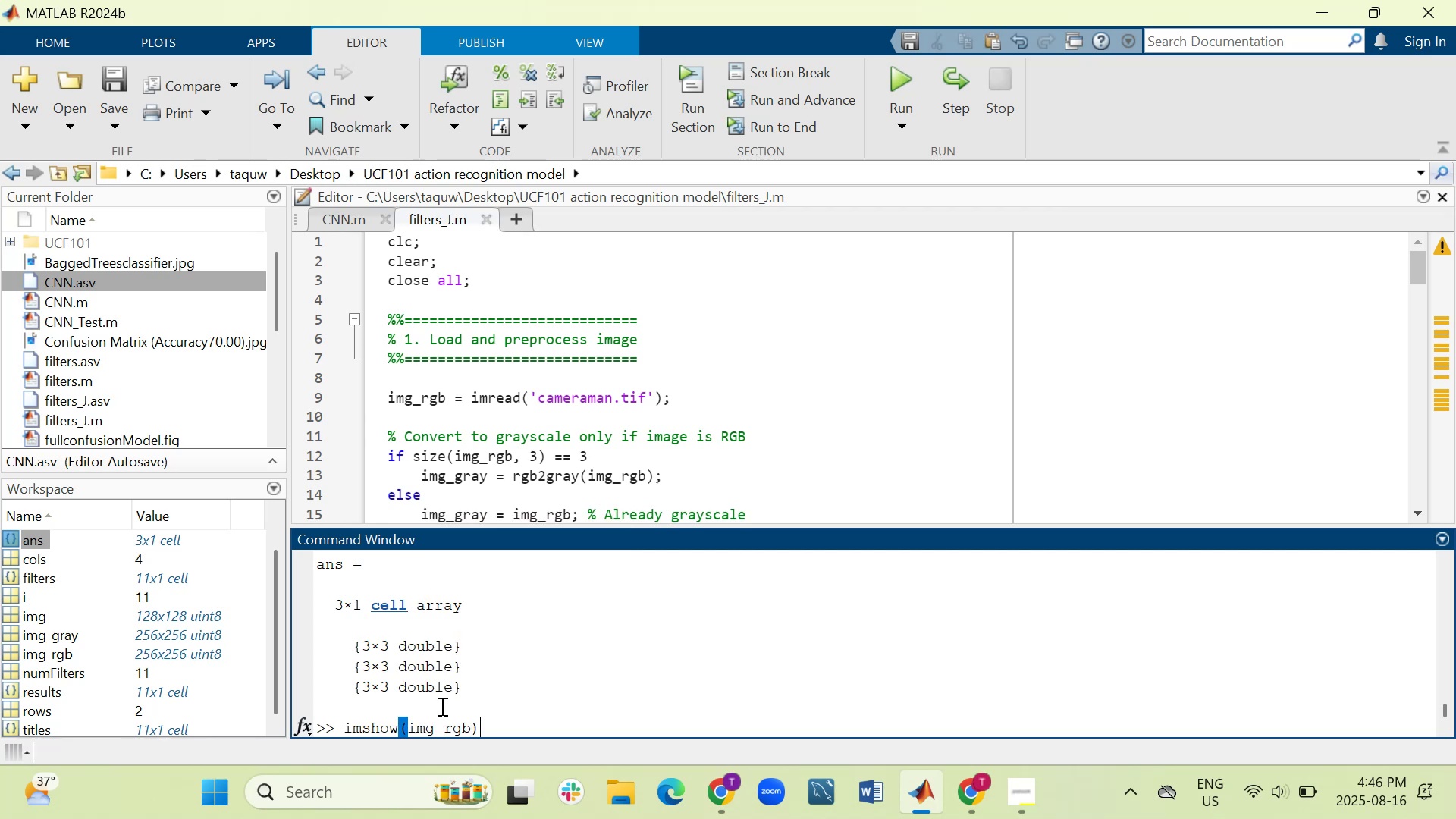 
key(Enter)
 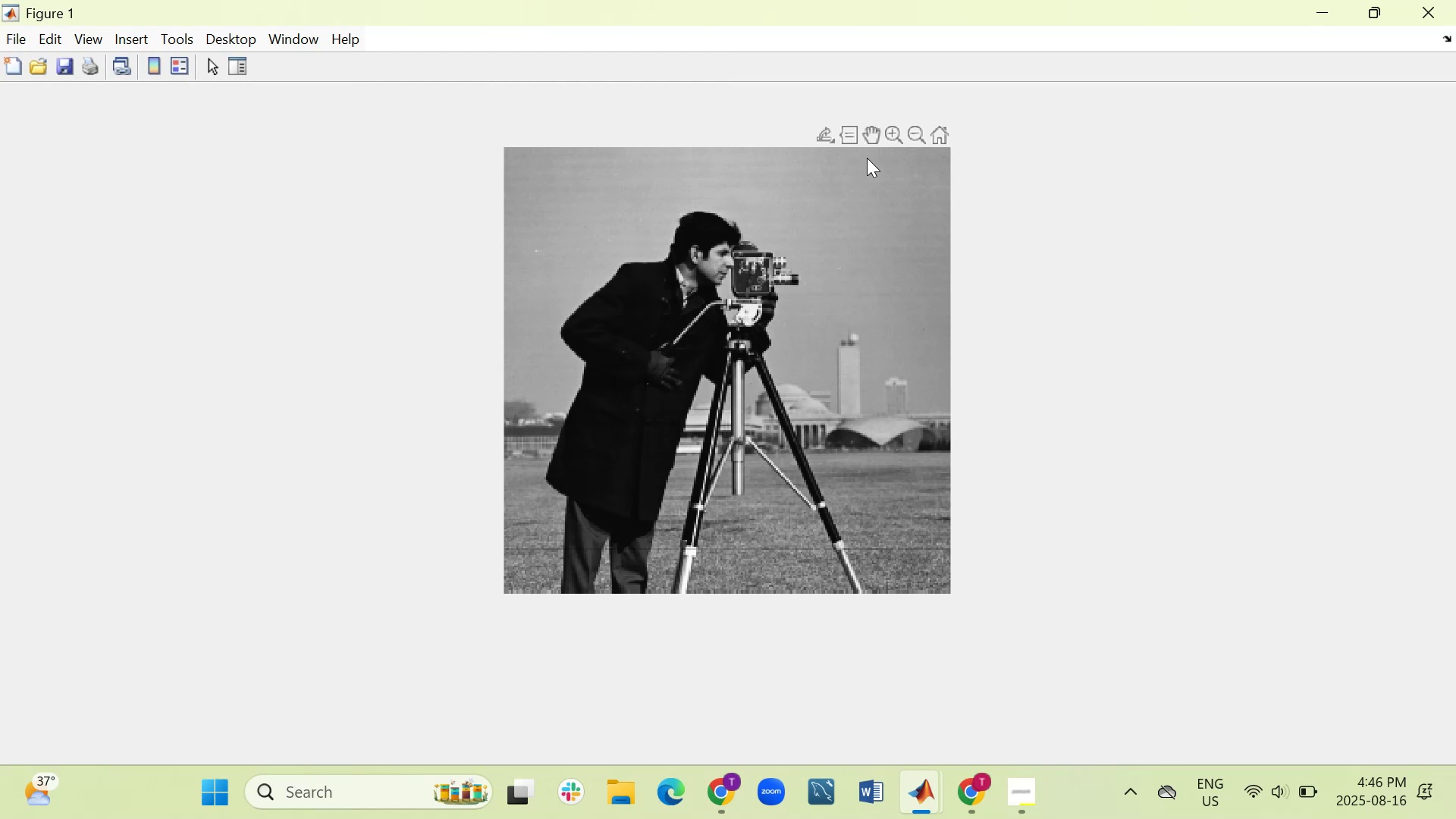 
wait(7.23)
 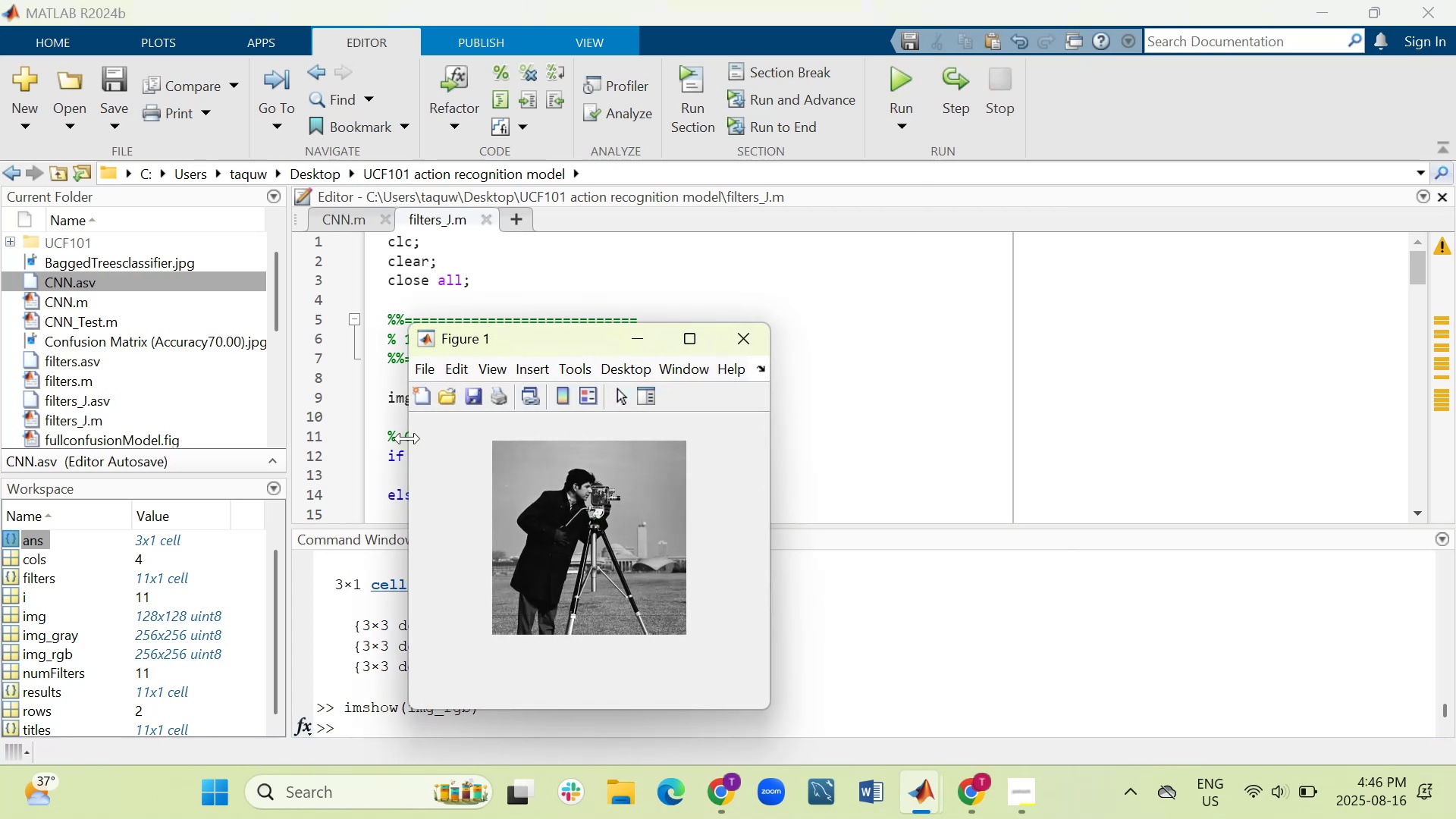 
left_click([890, 130])
 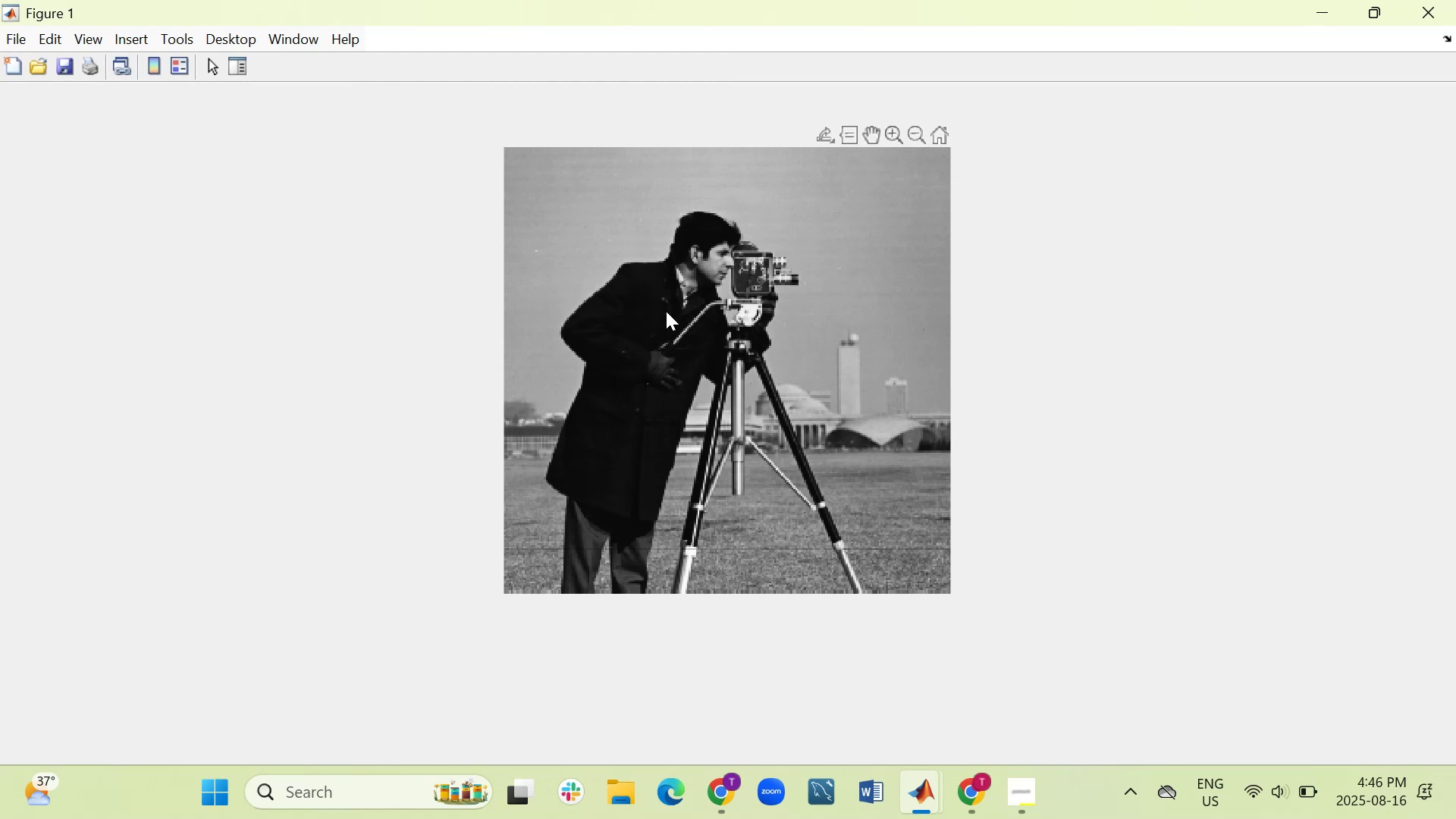 
scroll: coordinate [677, 305], scroll_direction: up, amount: 29.0
 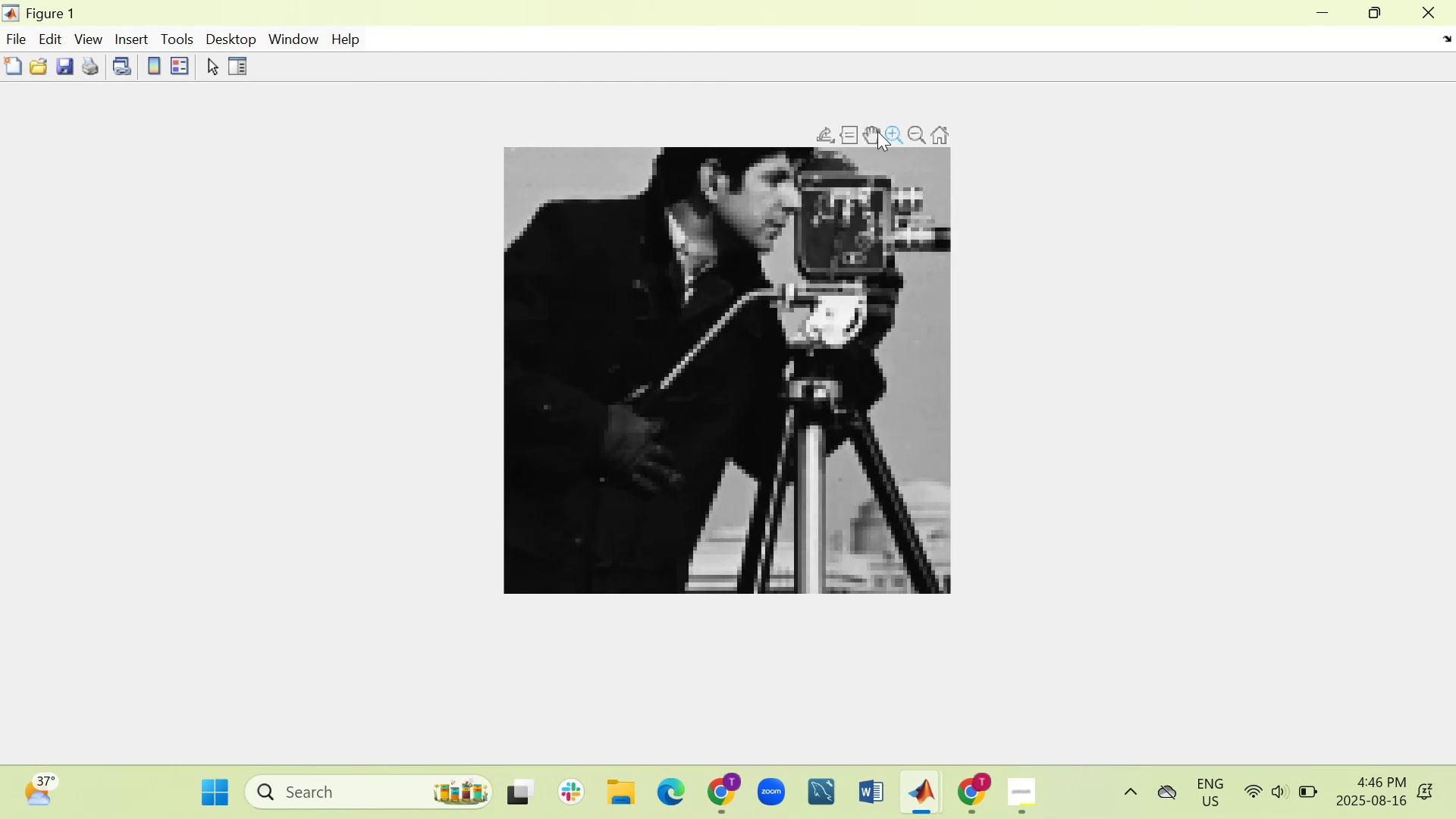 
left_click([877, 131])
 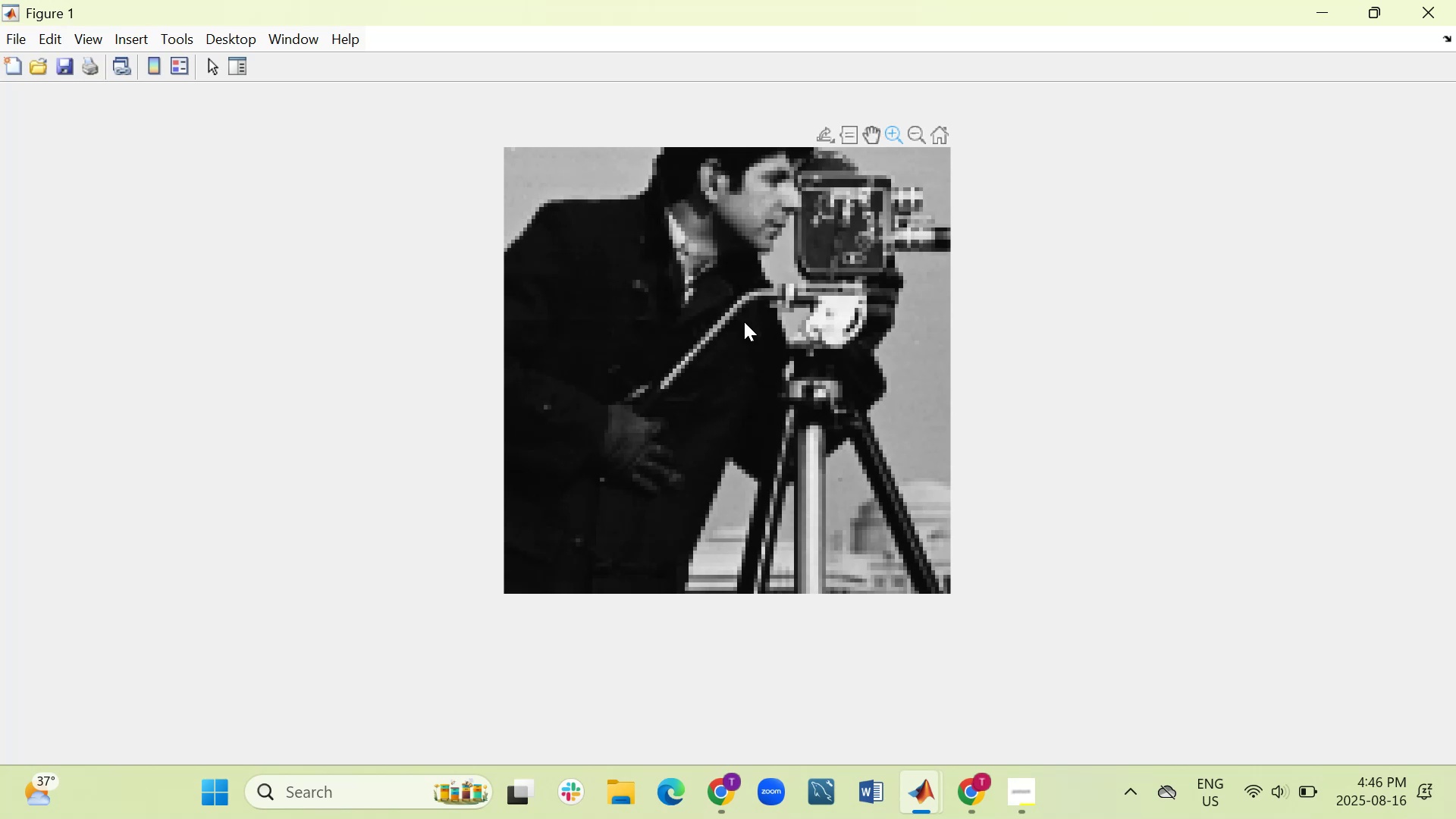 
left_click_drag(start_coordinate=[766, 239], to_coordinate=[719, 410])
 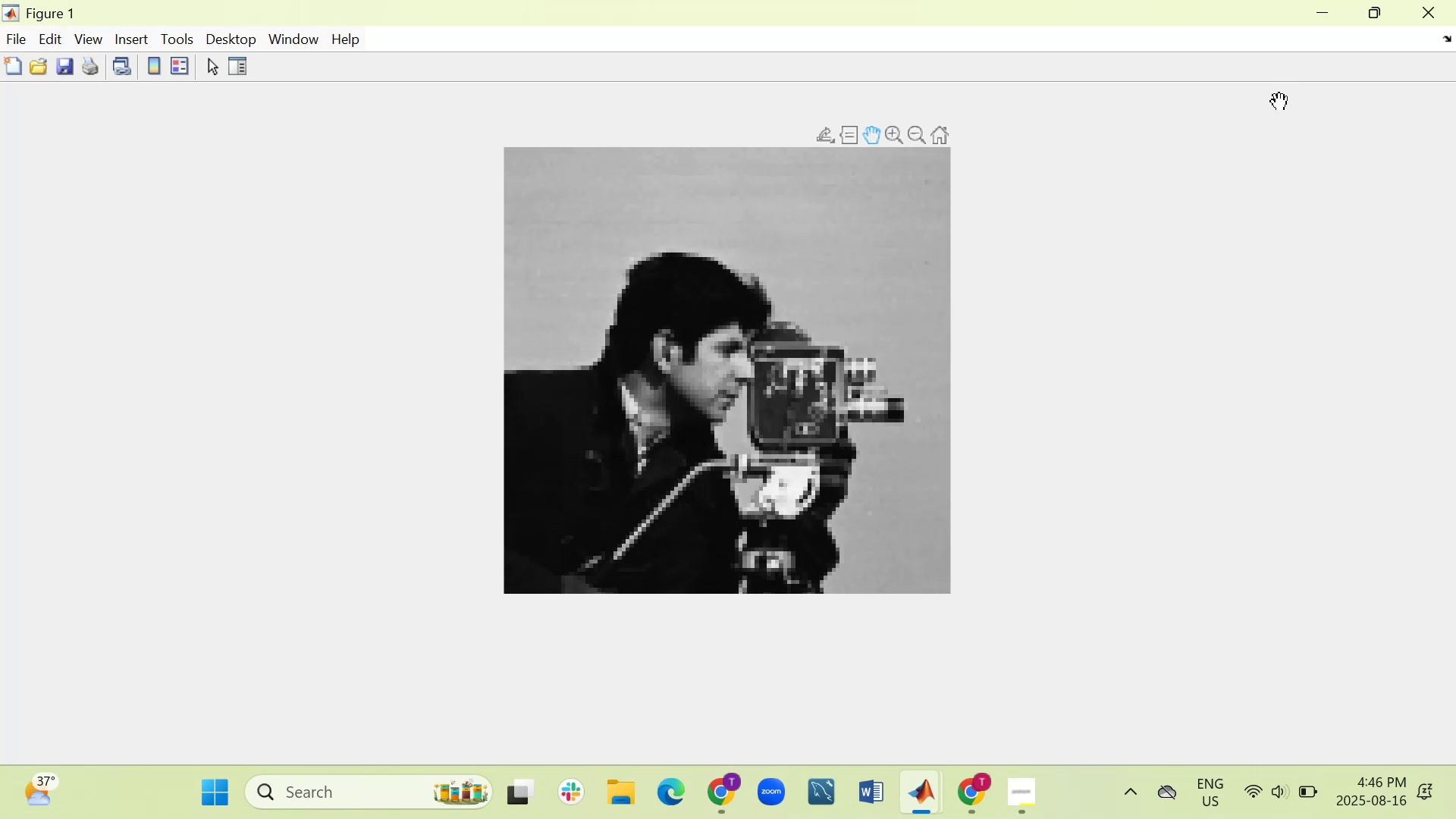 
left_click([1440, 20])
 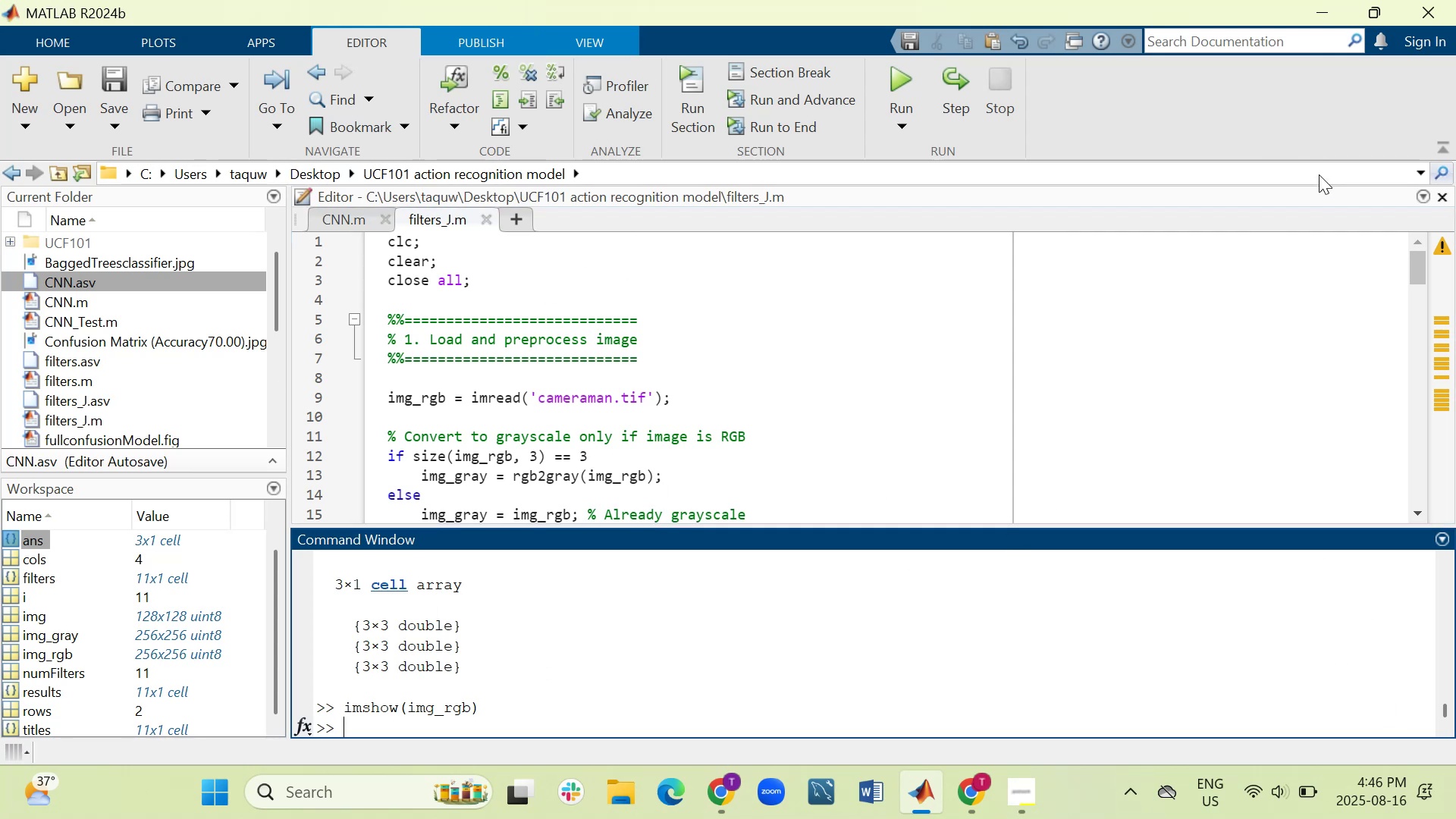 
wait(28.01)
 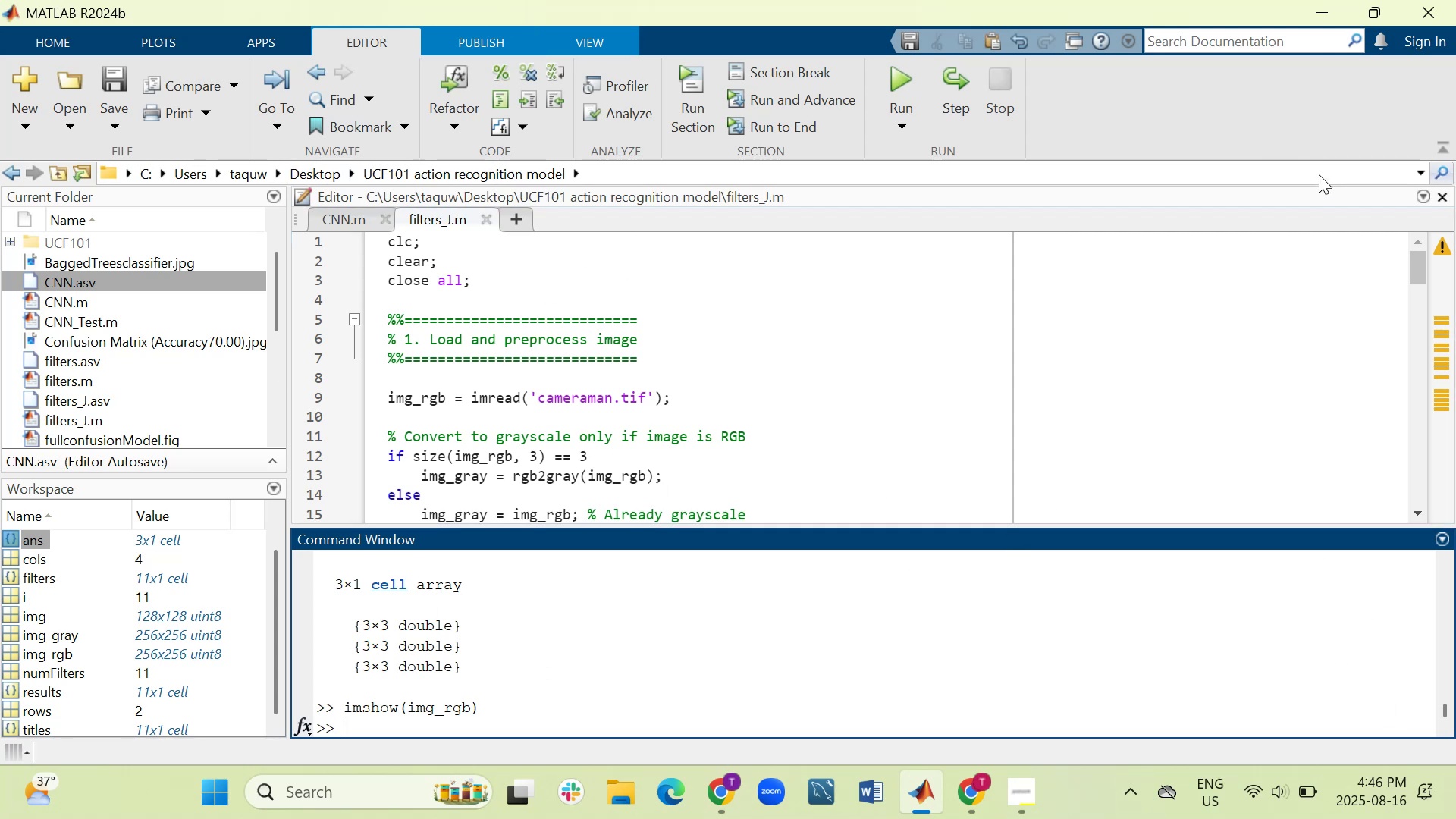 
scroll: coordinate [736, 353], scroll_direction: down, amount: 2.0
 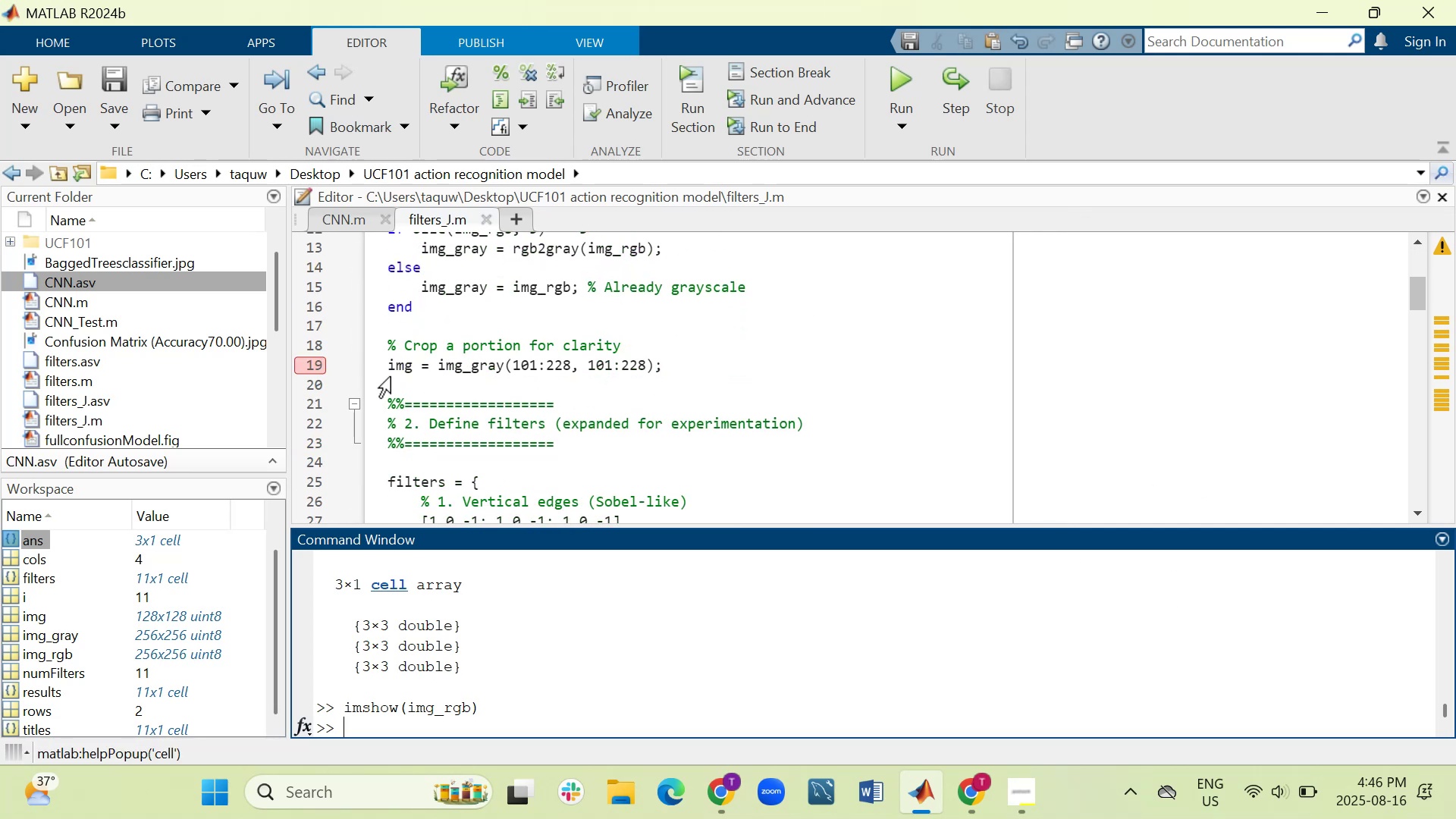 
wait(5.3)
 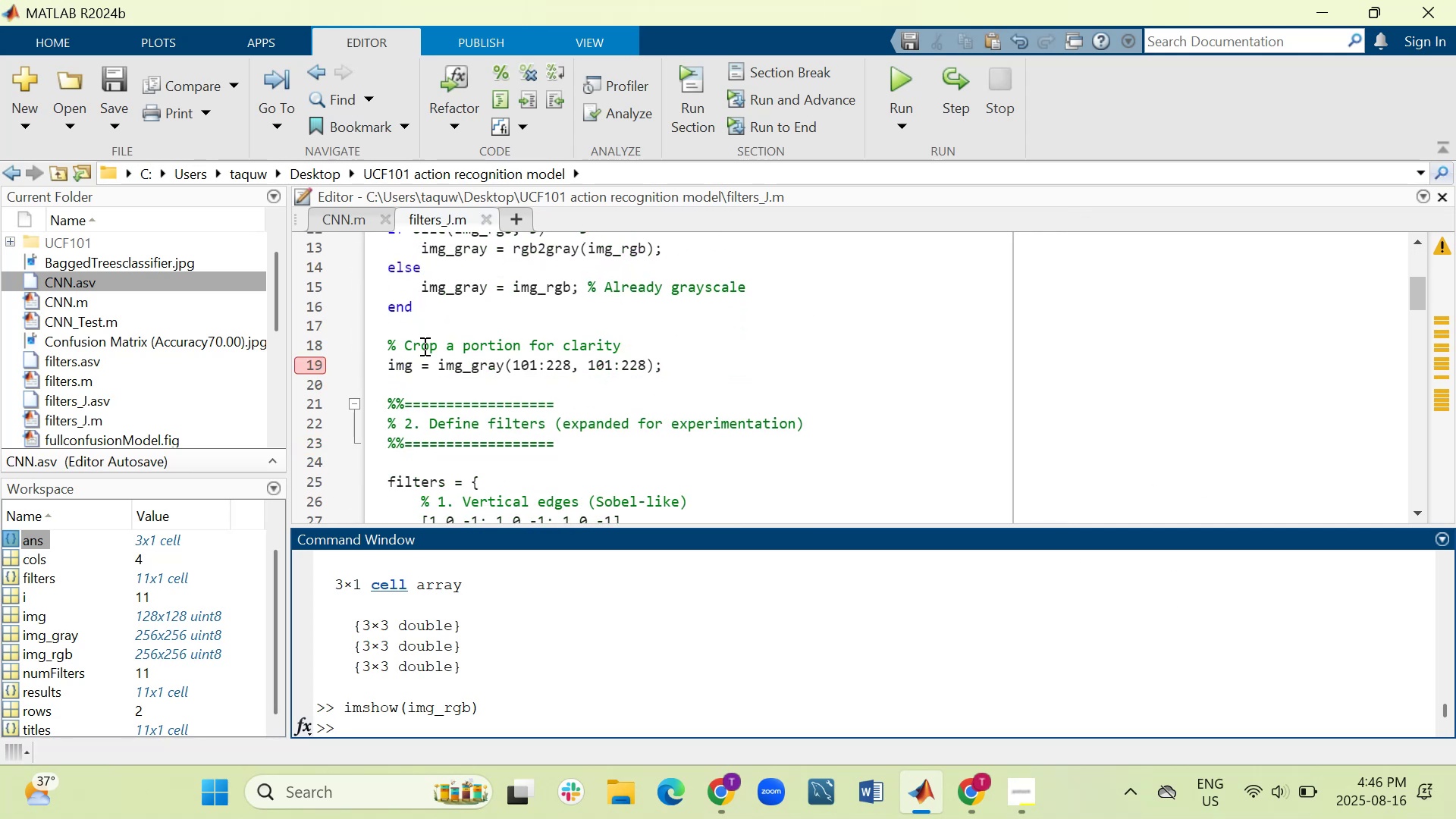 
left_click([956, 73])
 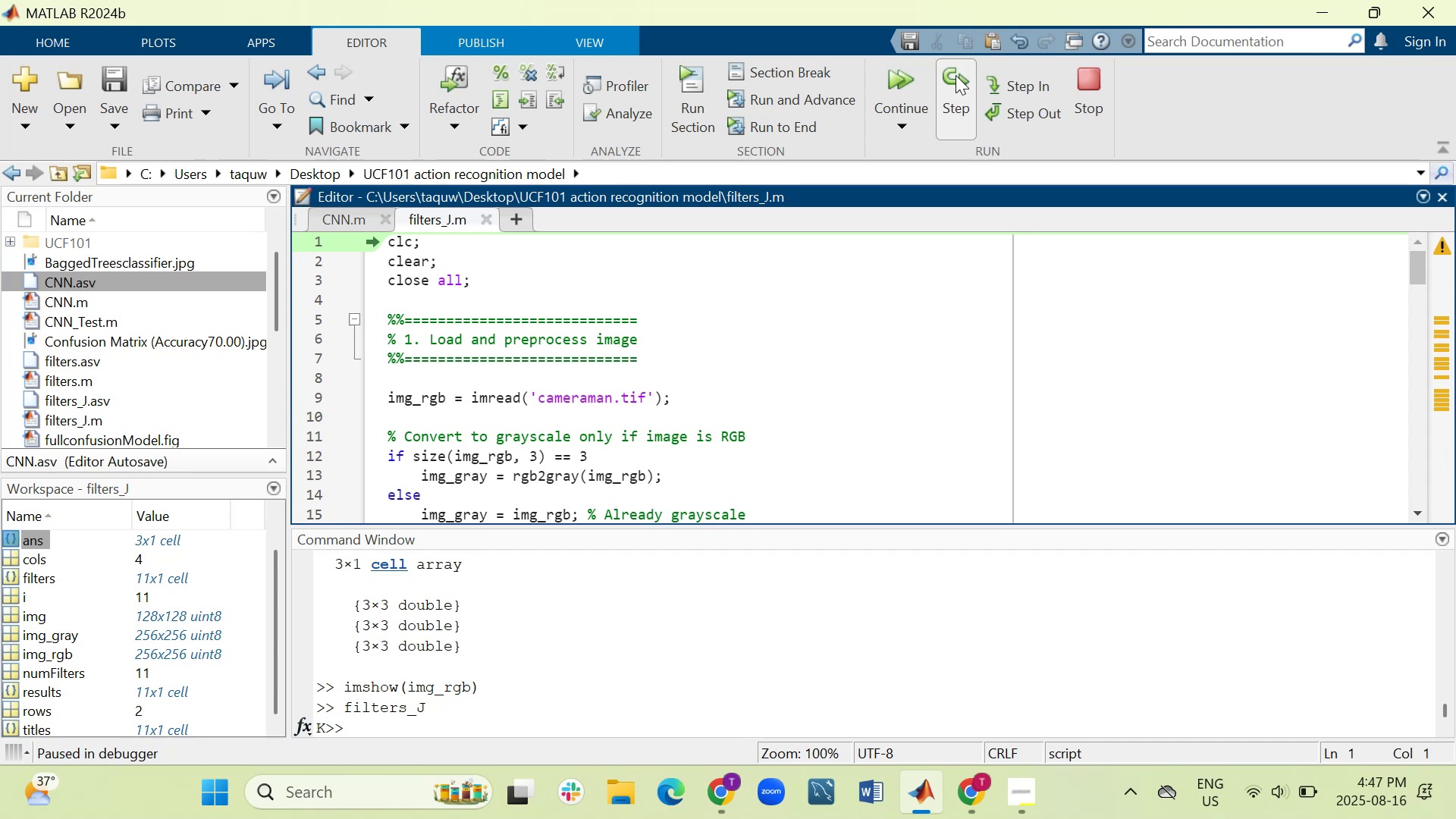 
double_click([956, 77])
 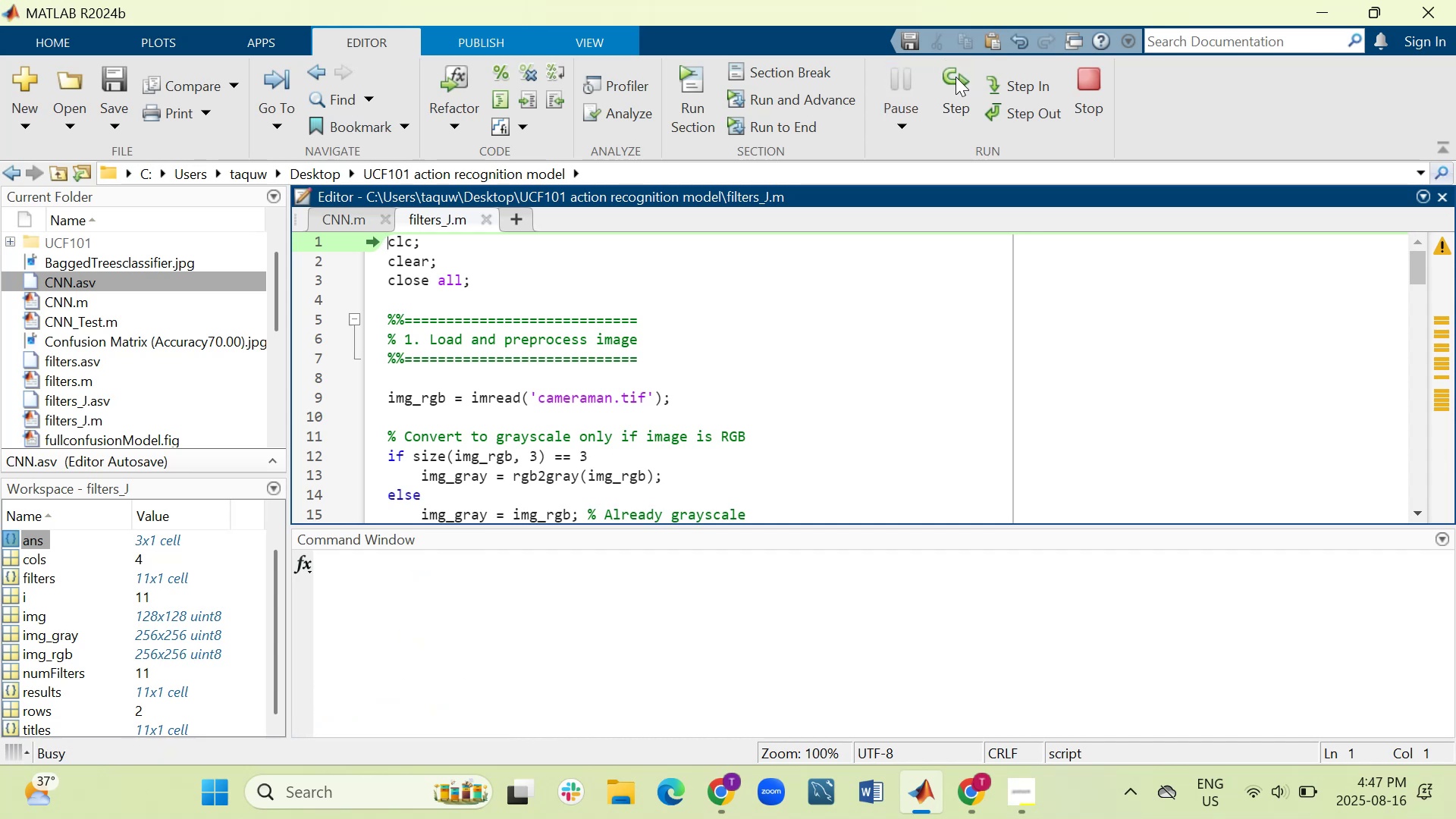 
triple_click([956, 77])
 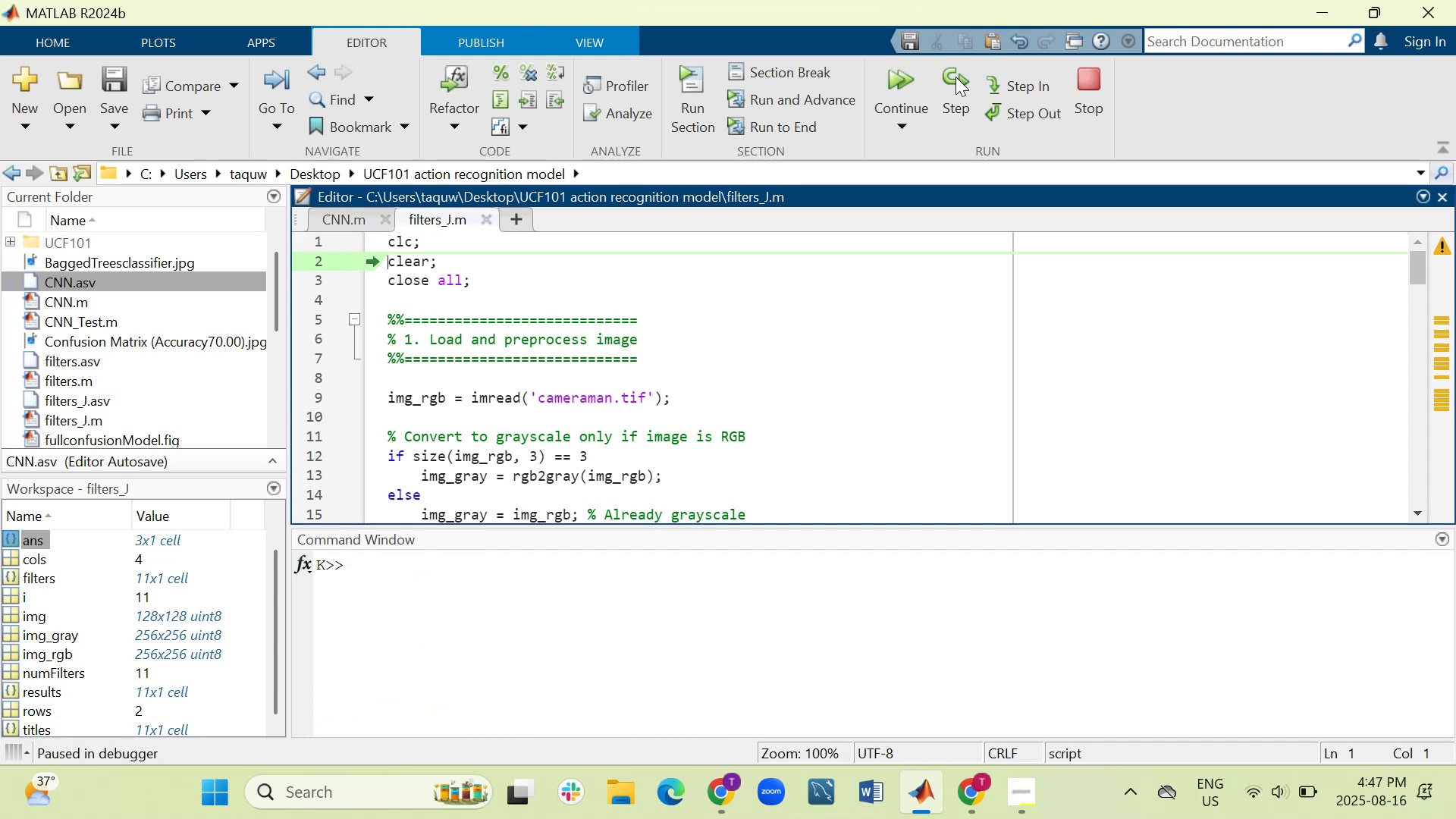 
triple_click([956, 77])
 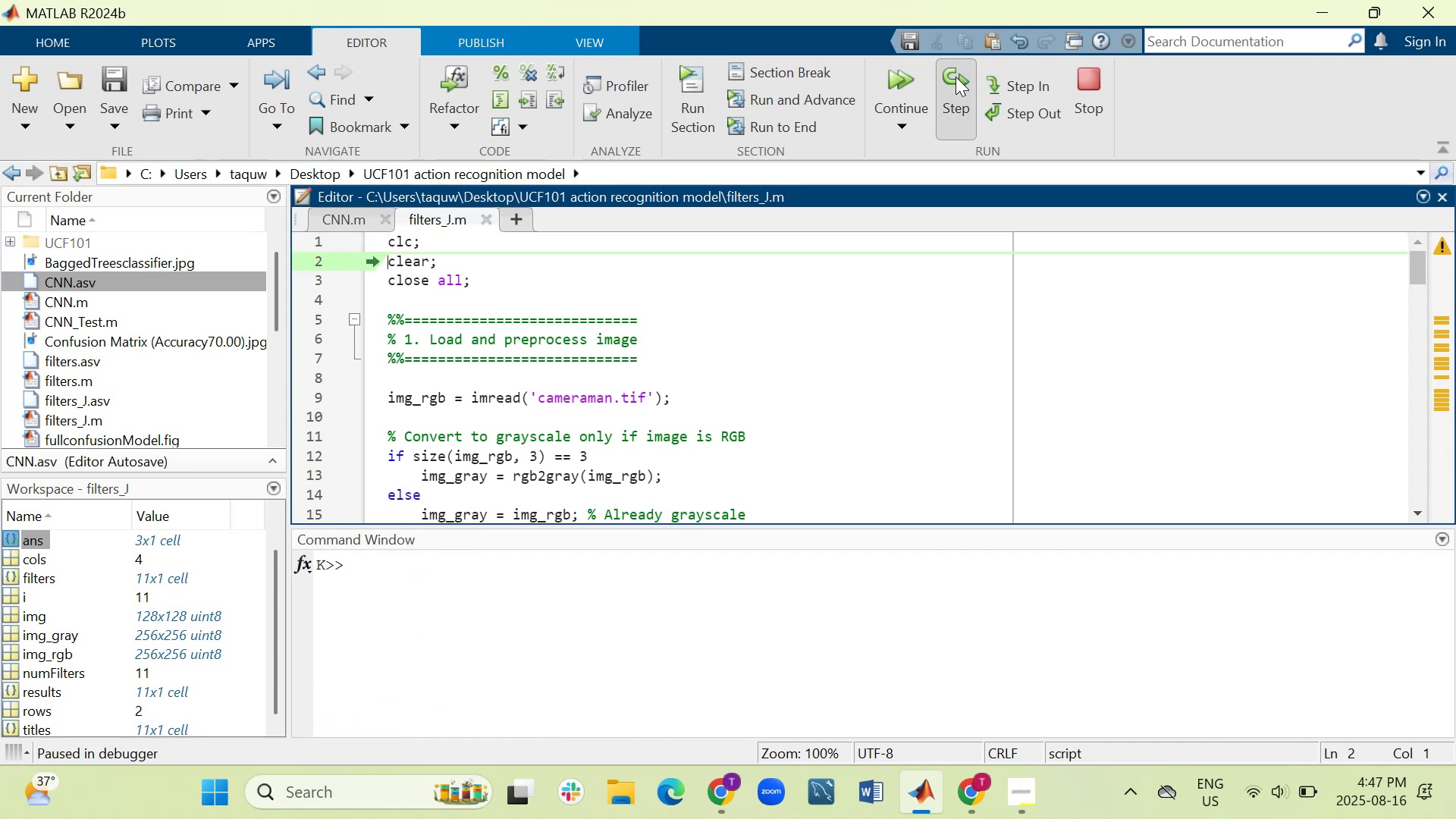 
triple_click([956, 77])
 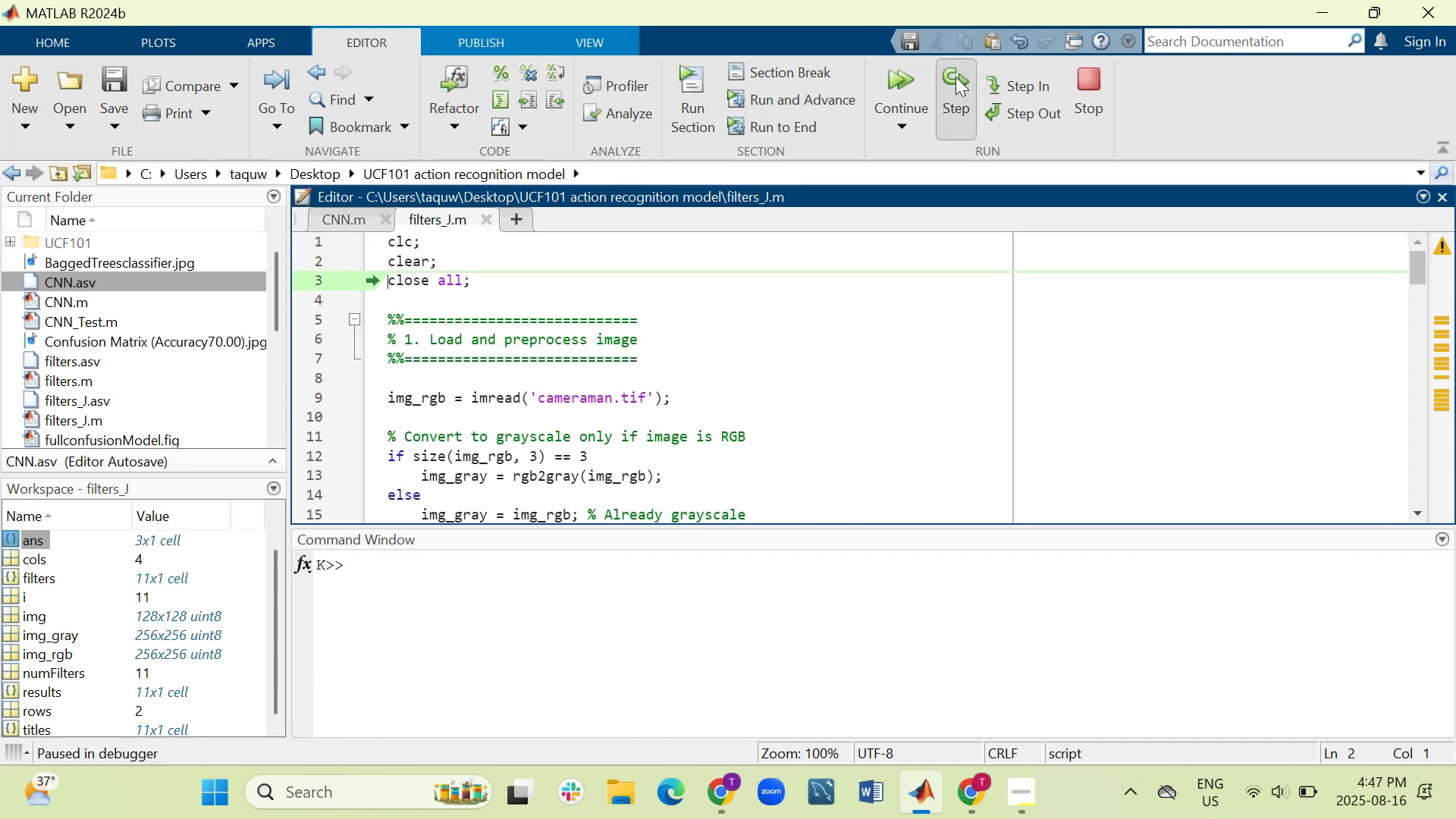 
triple_click([956, 77])
 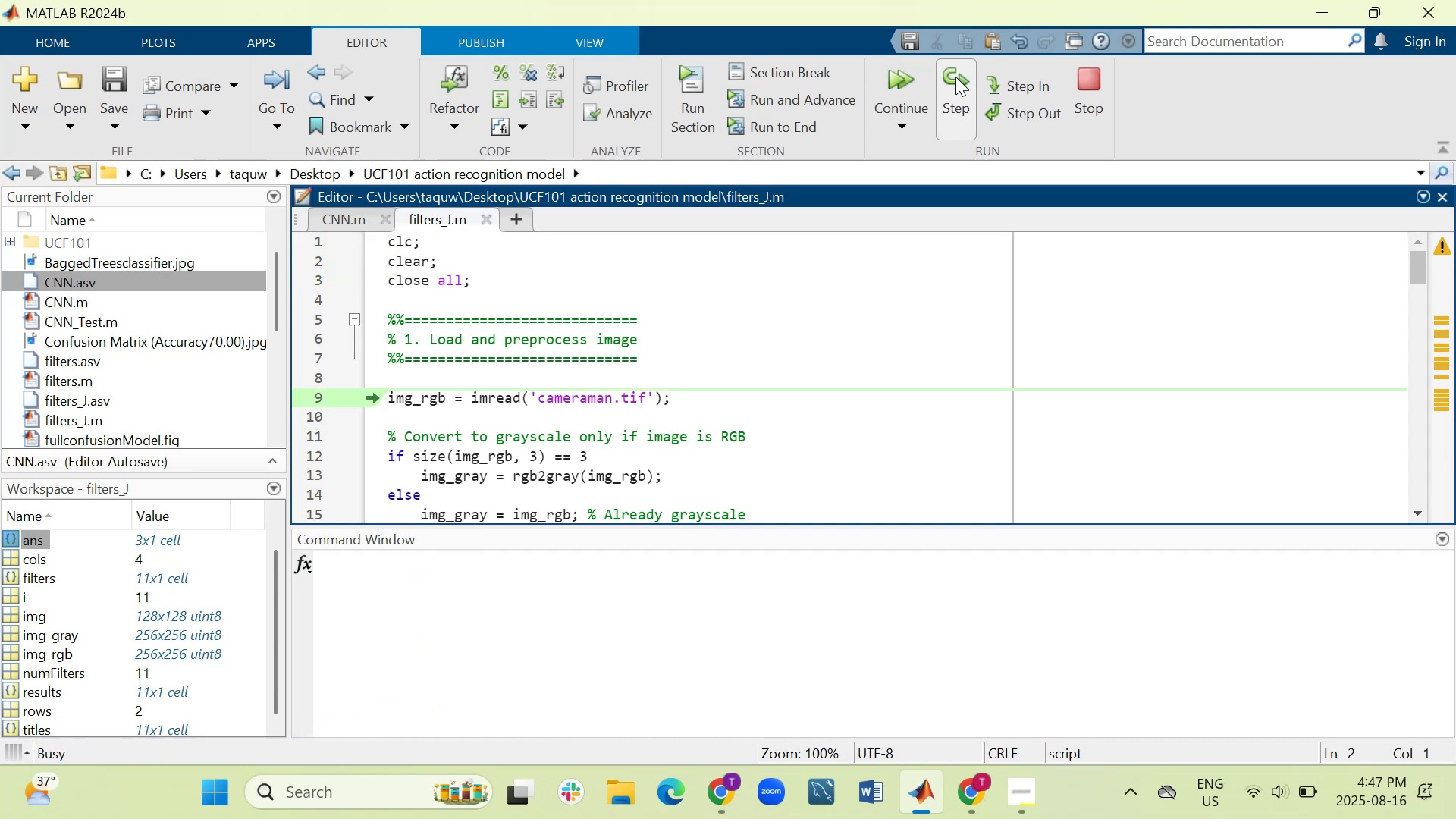 
triple_click([956, 77])
 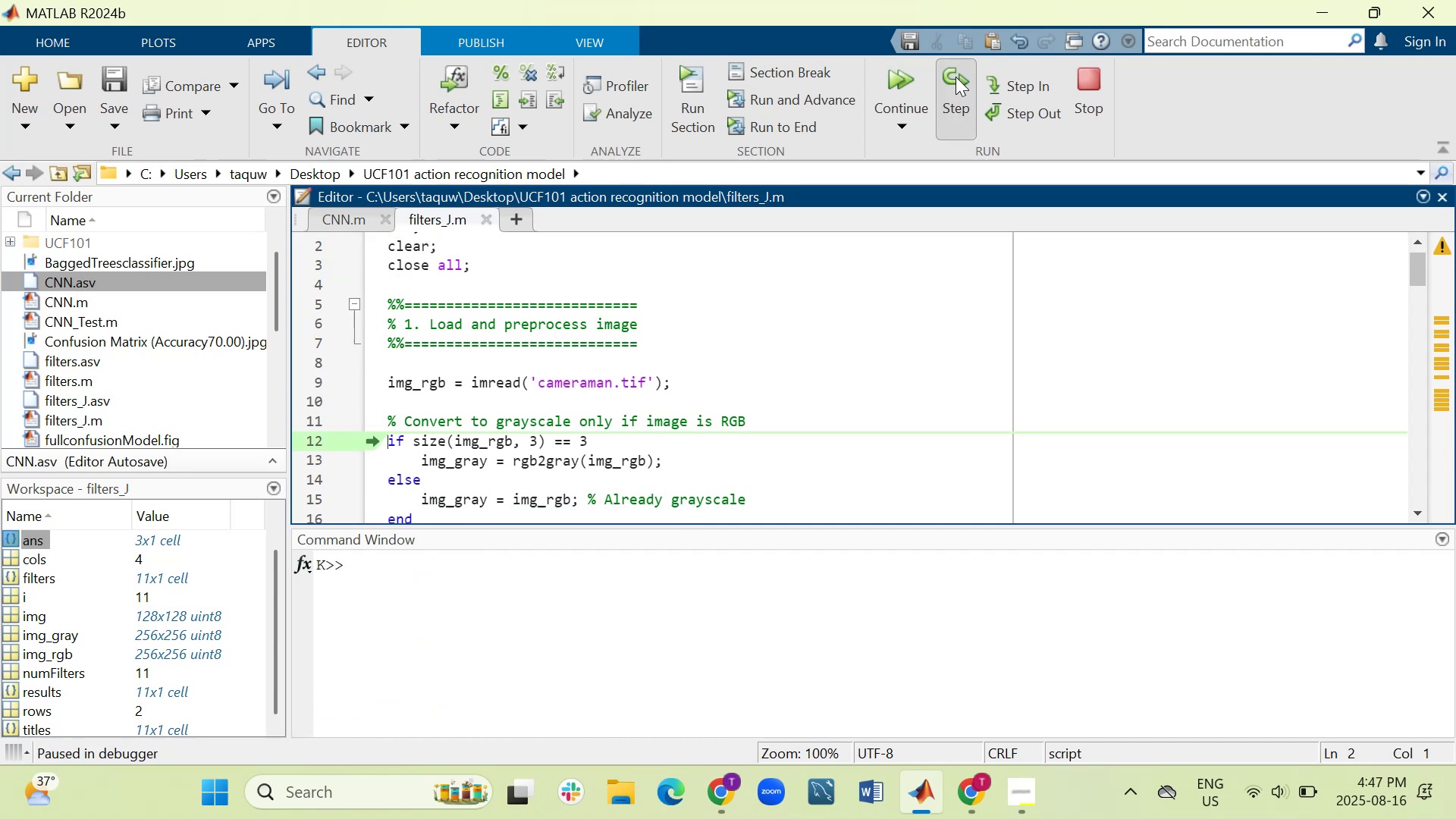 
triple_click([956, 77])
 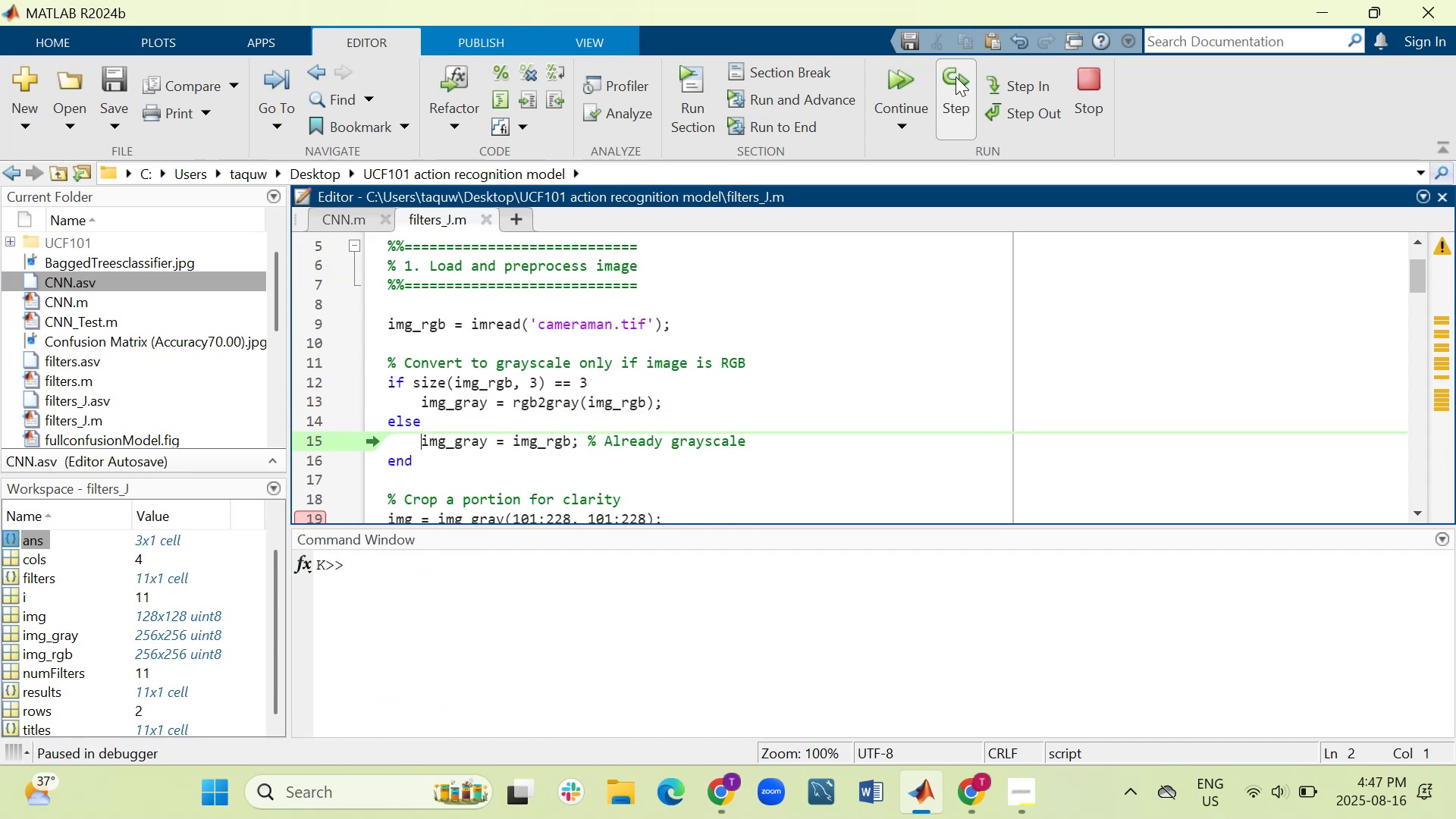 
triple_click([956, 77])
 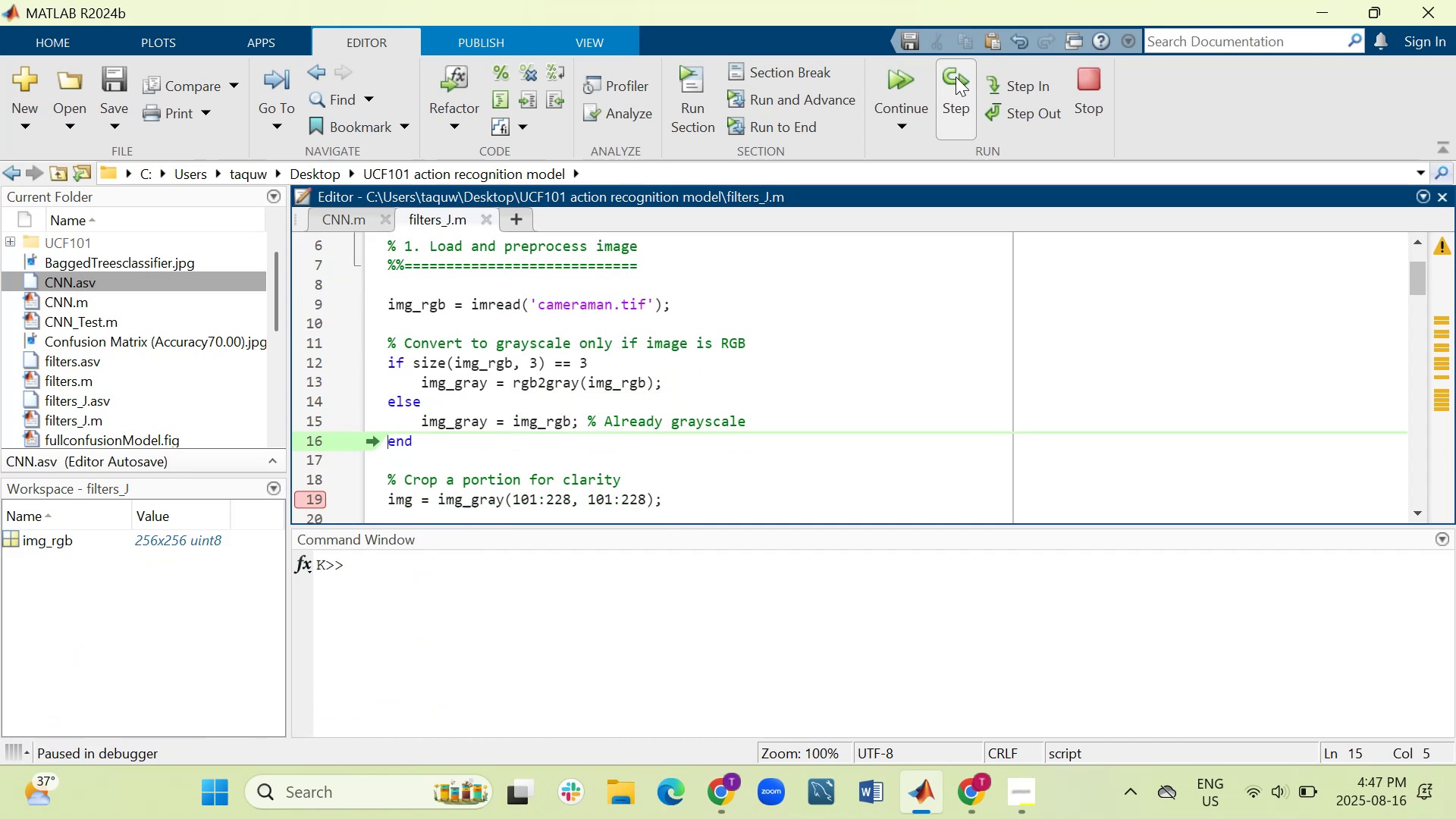 
triple_click([956, 77])
 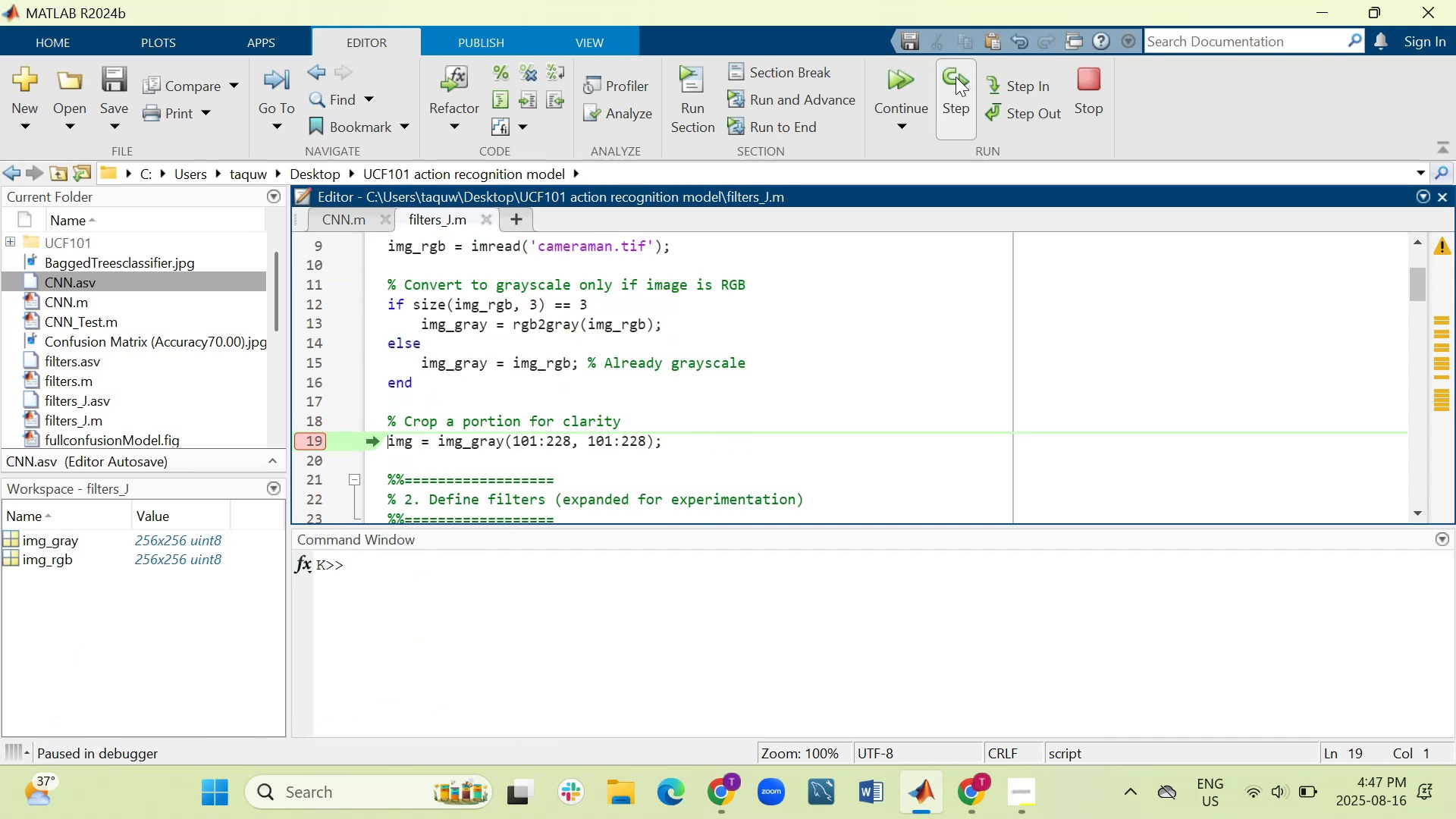 
left_click([956, 77])
 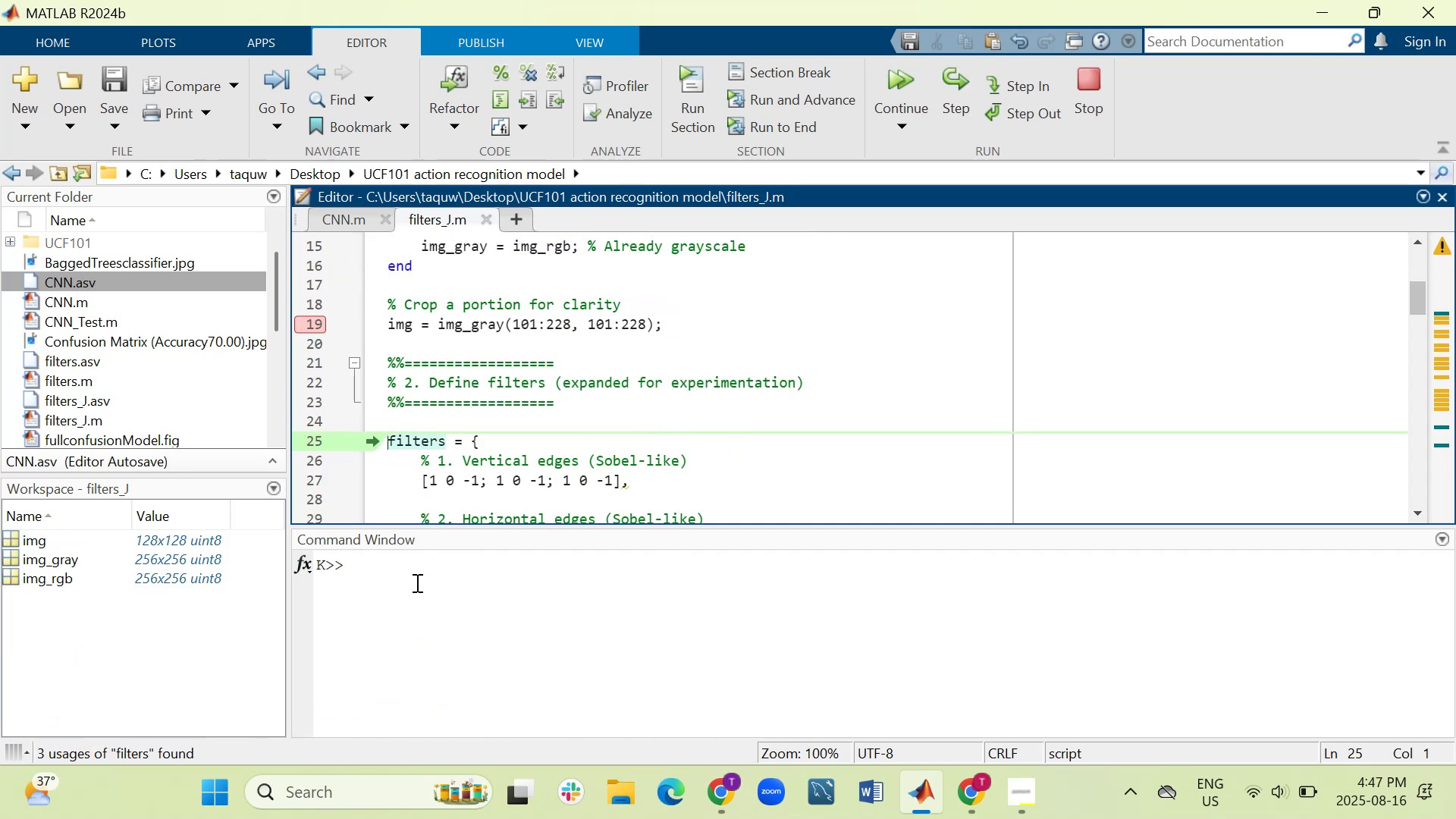 
left_click([438, 620])
 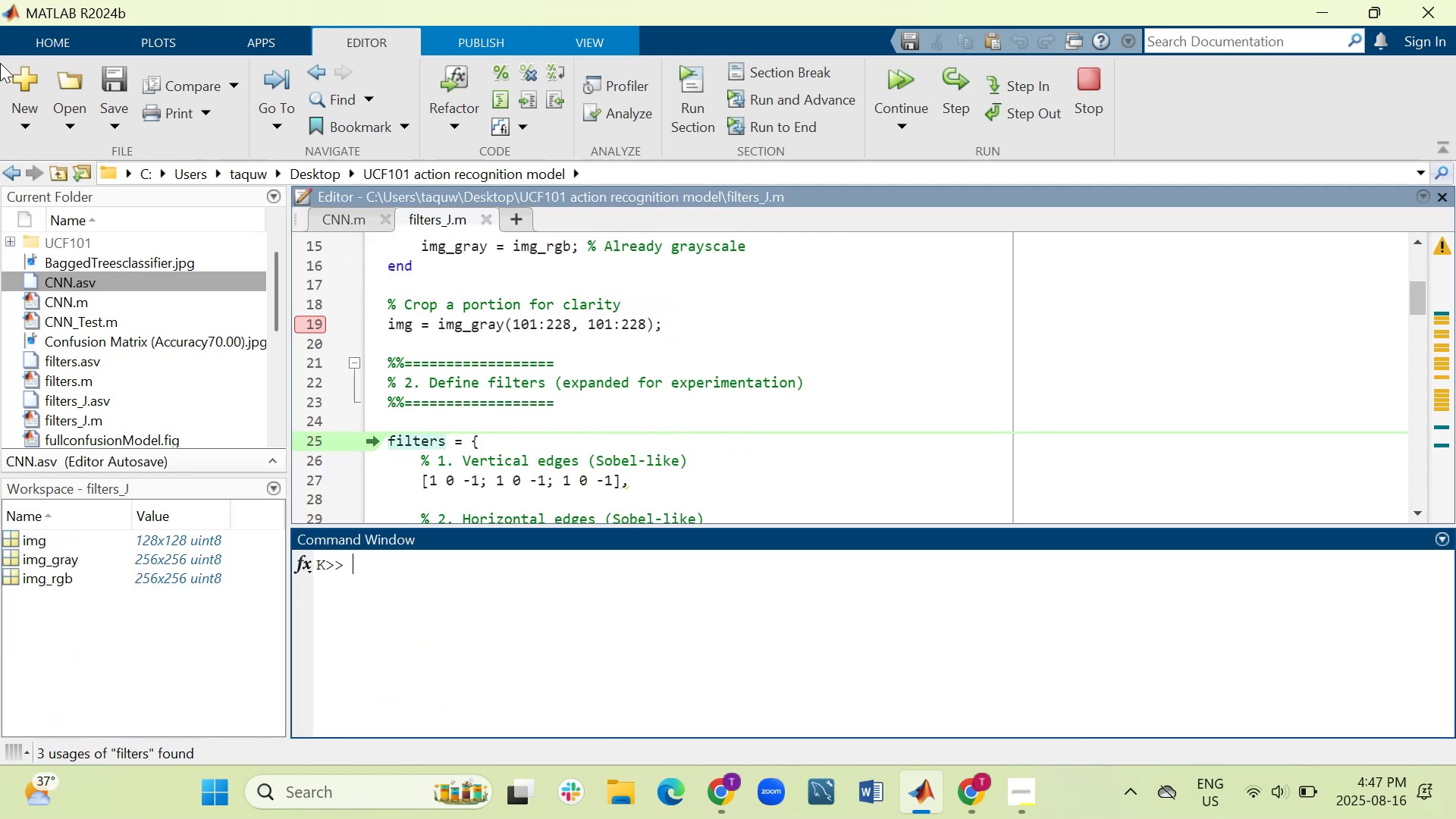 
type(imshow(img))
 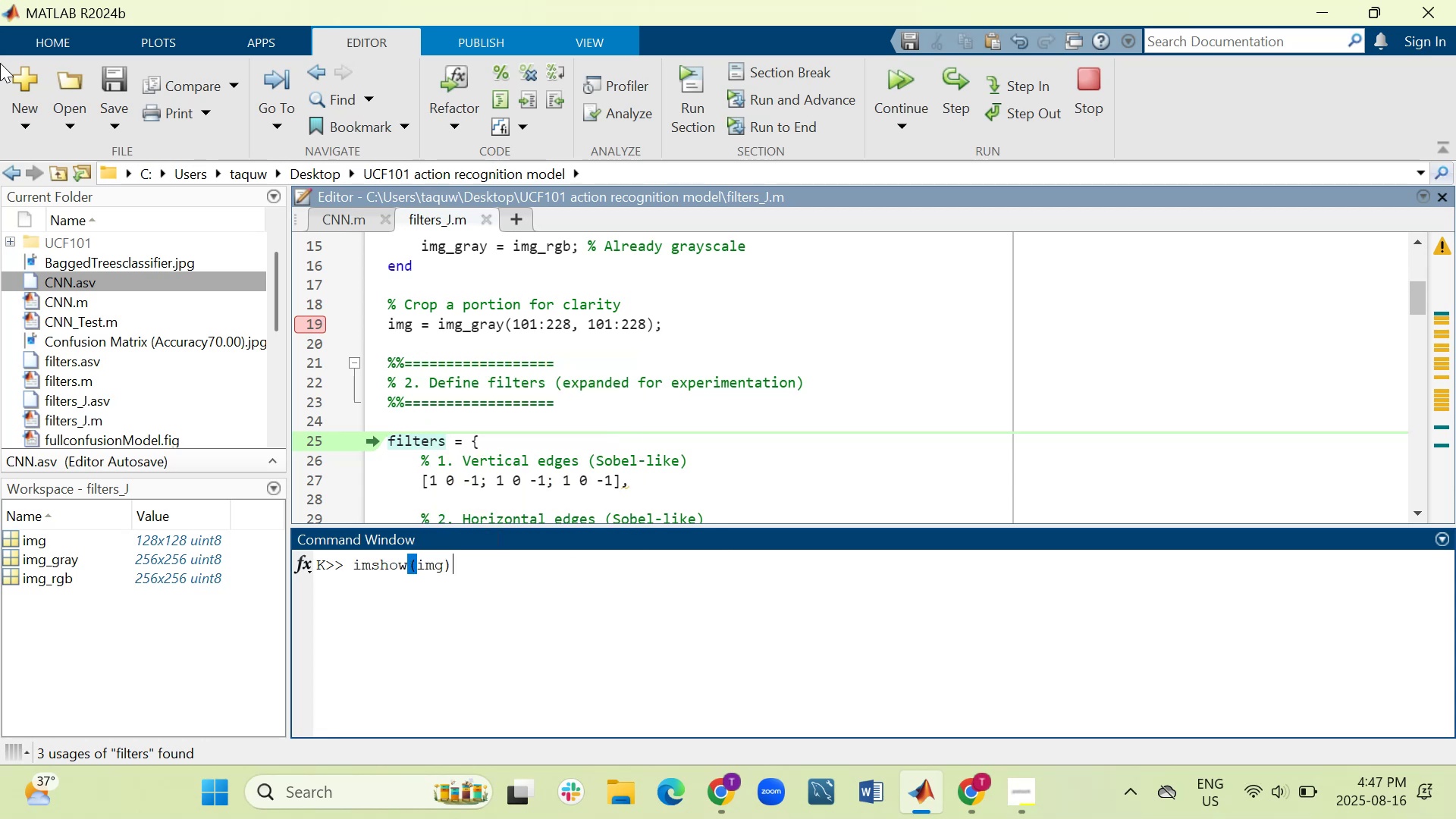 
key(Enter)
 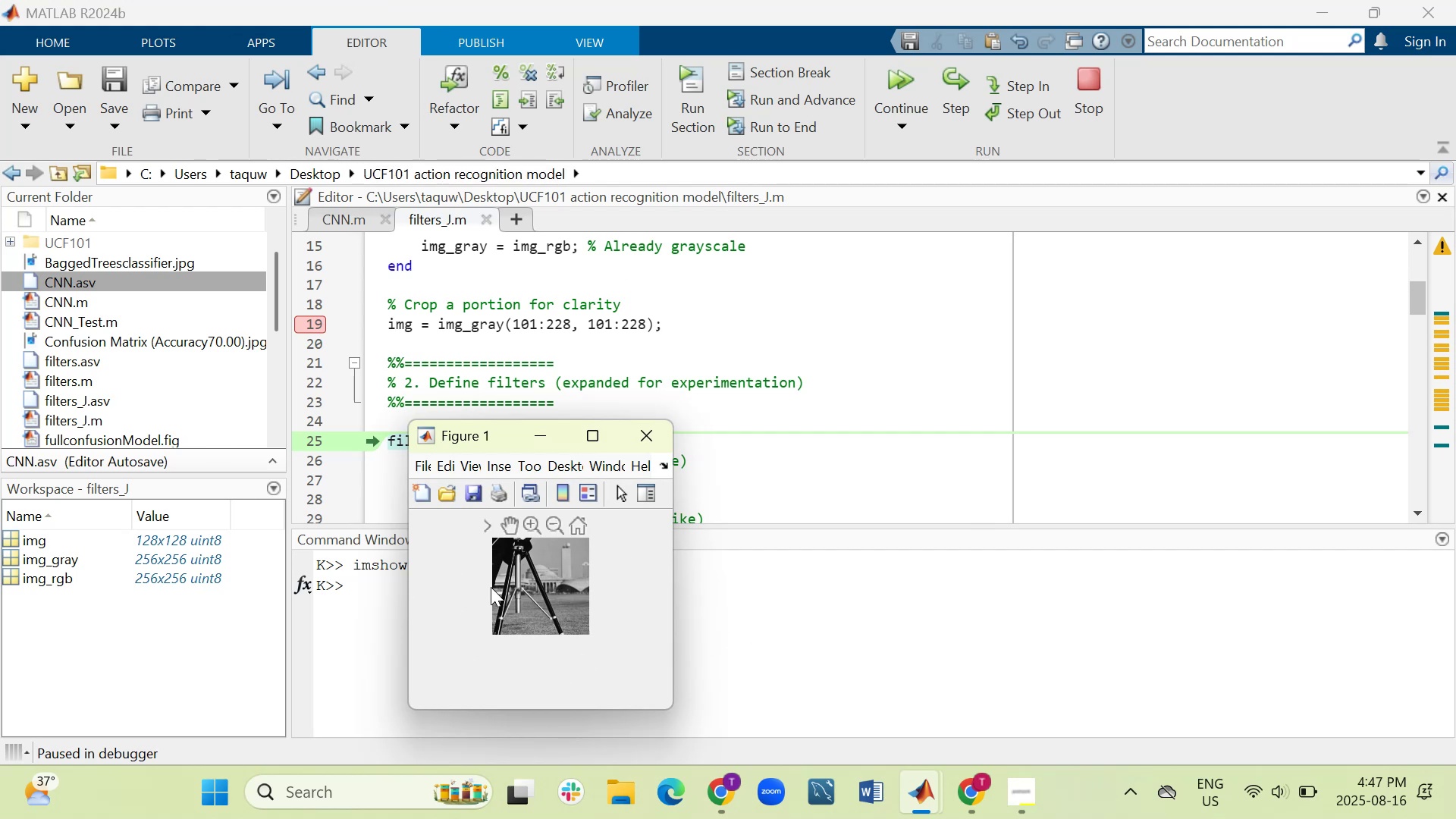 
wait(6.27)
 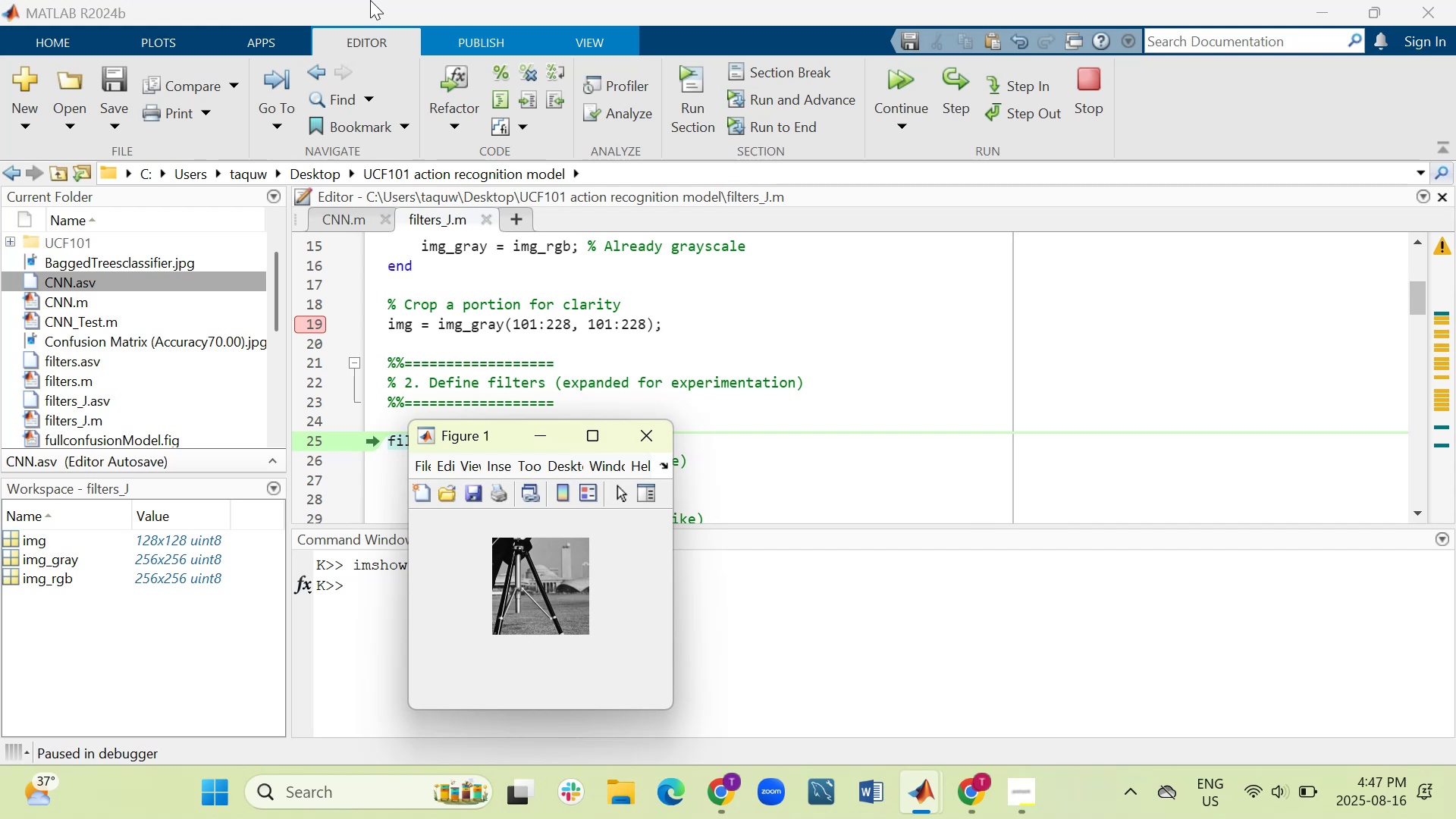 
left_click([645, 439])
 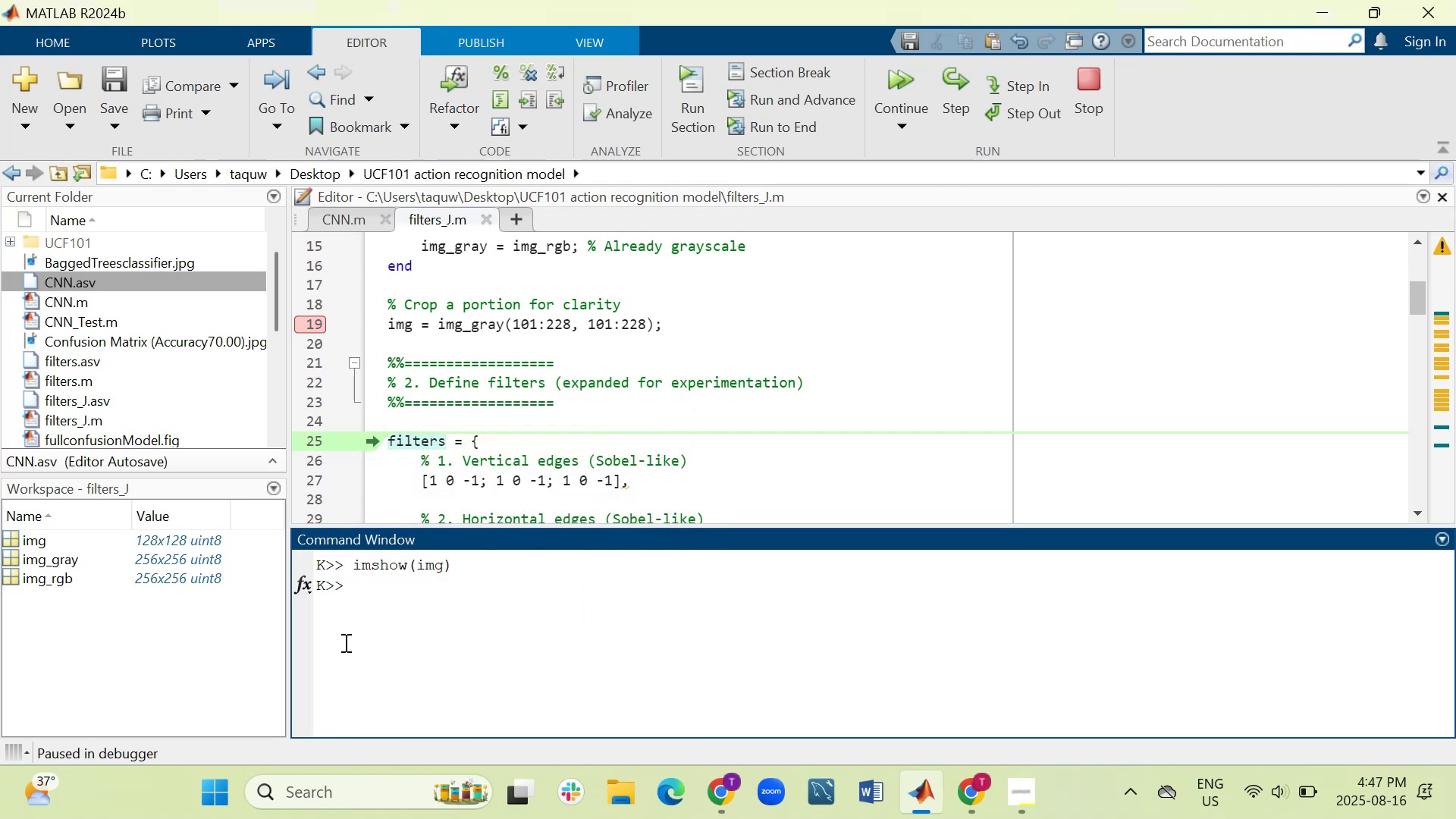 
scroll: coordinate [545, 435], scroll_direction: up, amount: 3.0
 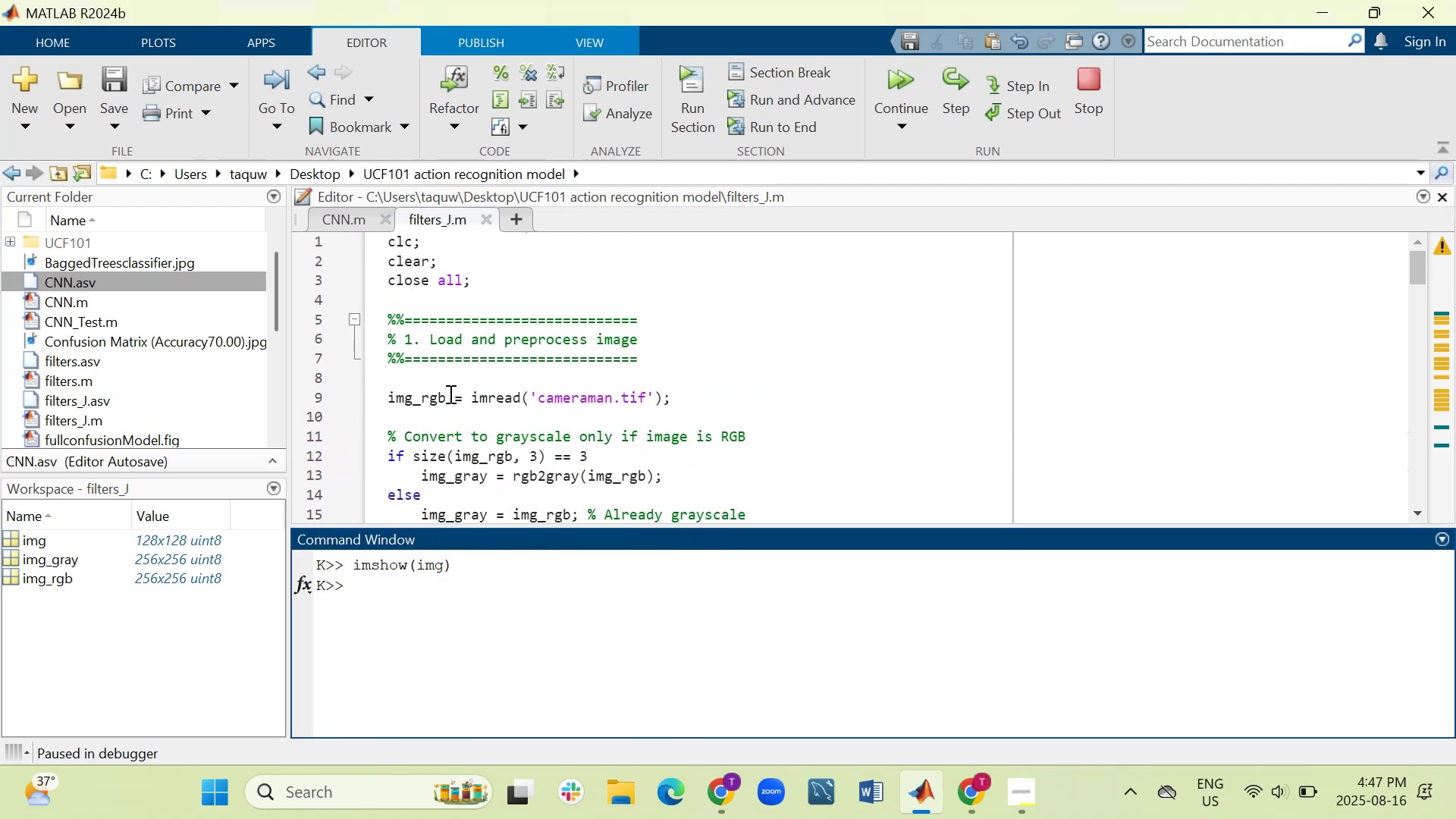 
left_click_drag(start_coordinate=[447, 396], to_coordinate=[372, 400])
 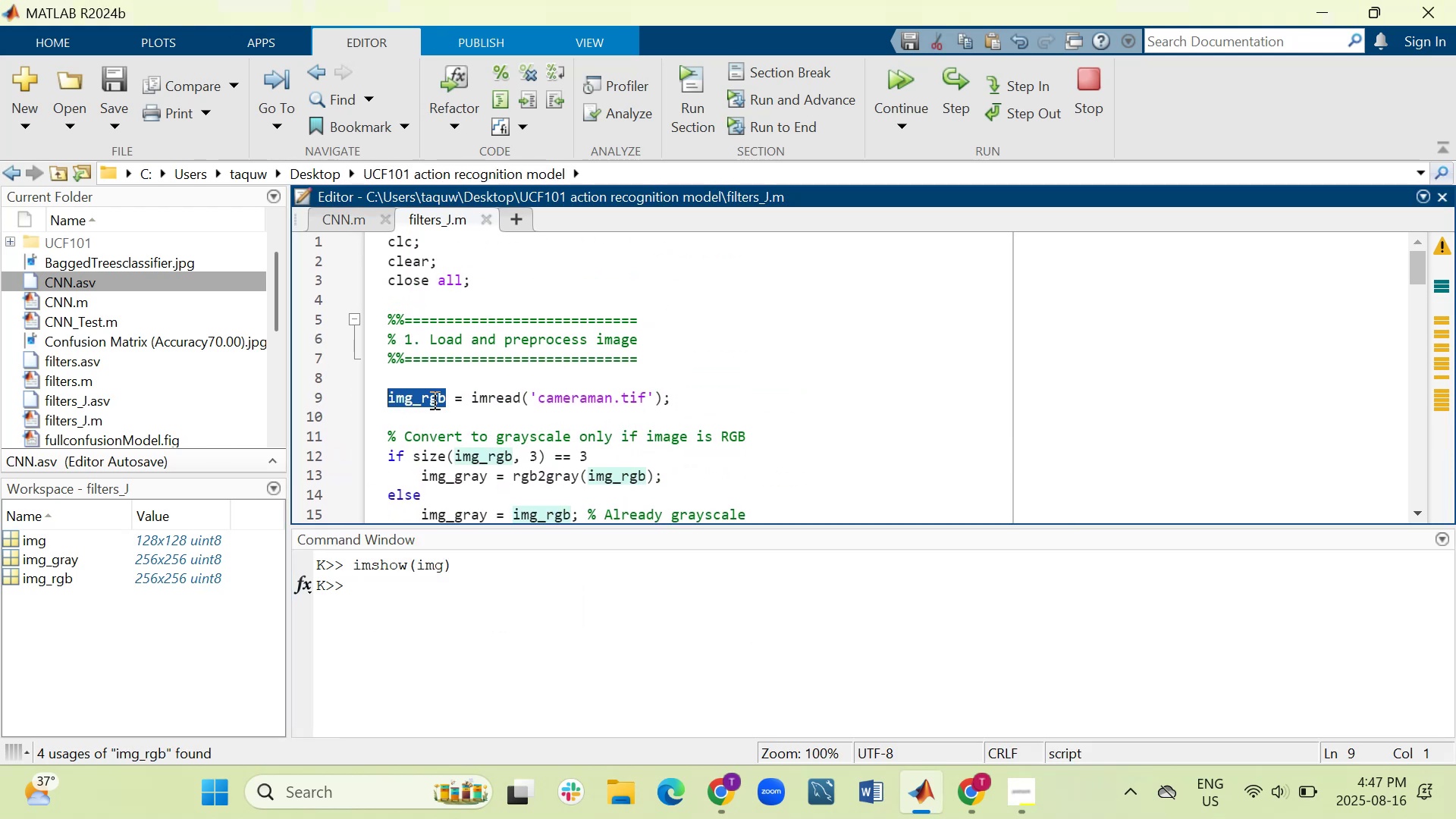 
right_click([433, 400])
 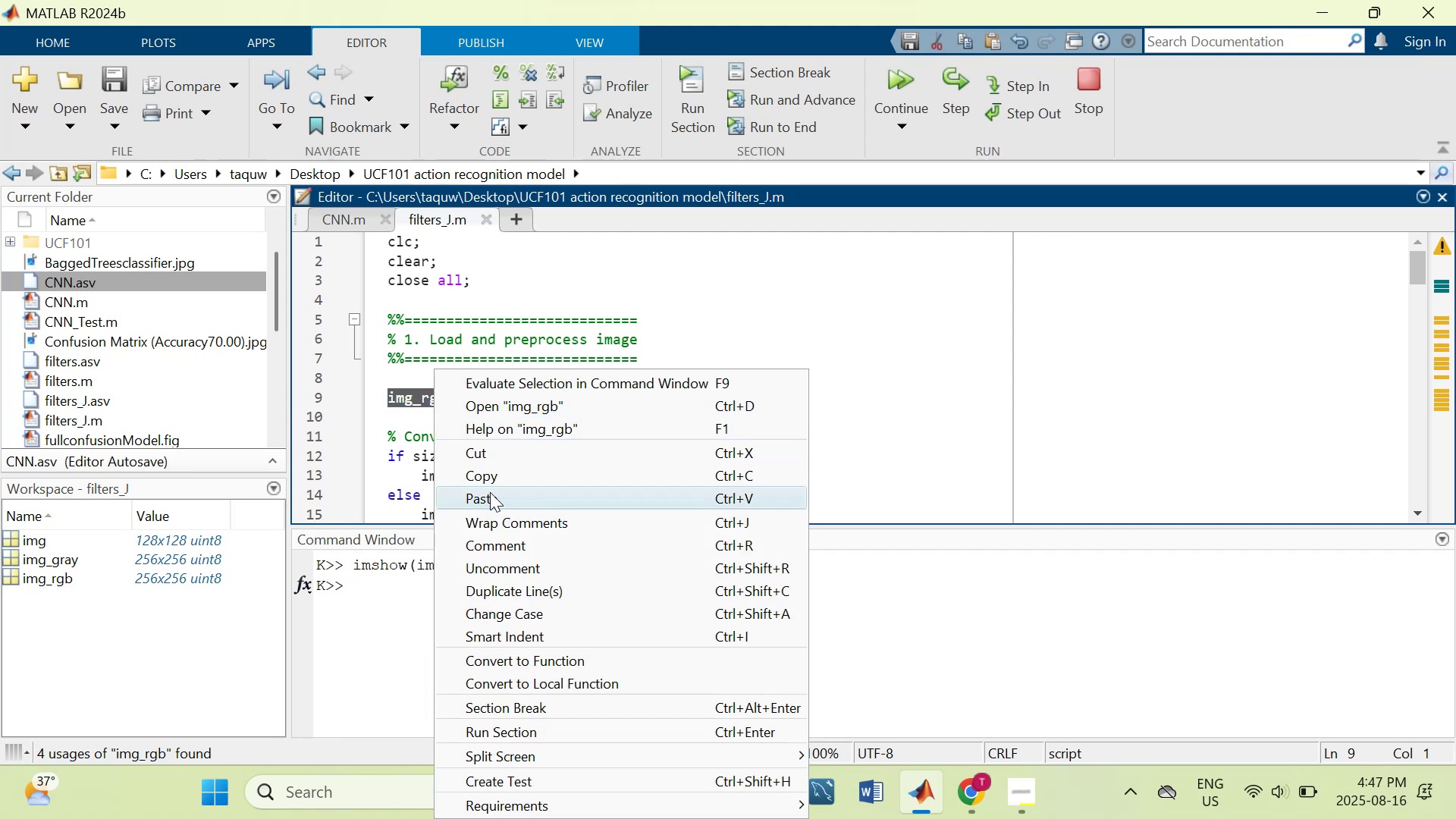 
left_click([493, 474])
 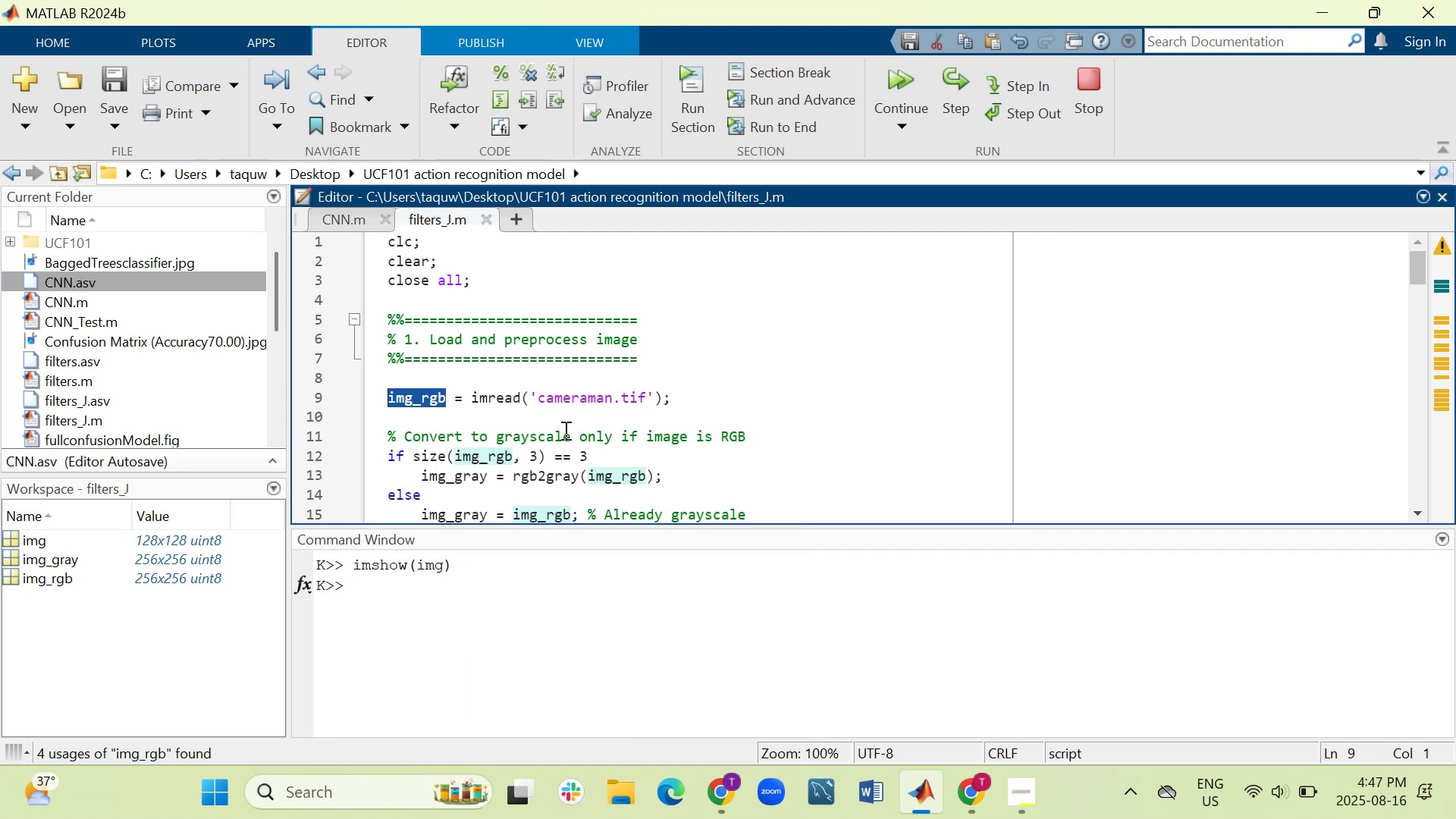 
scroll: coordinate [588, 416], scroll_direction: down, amount: 2.0
 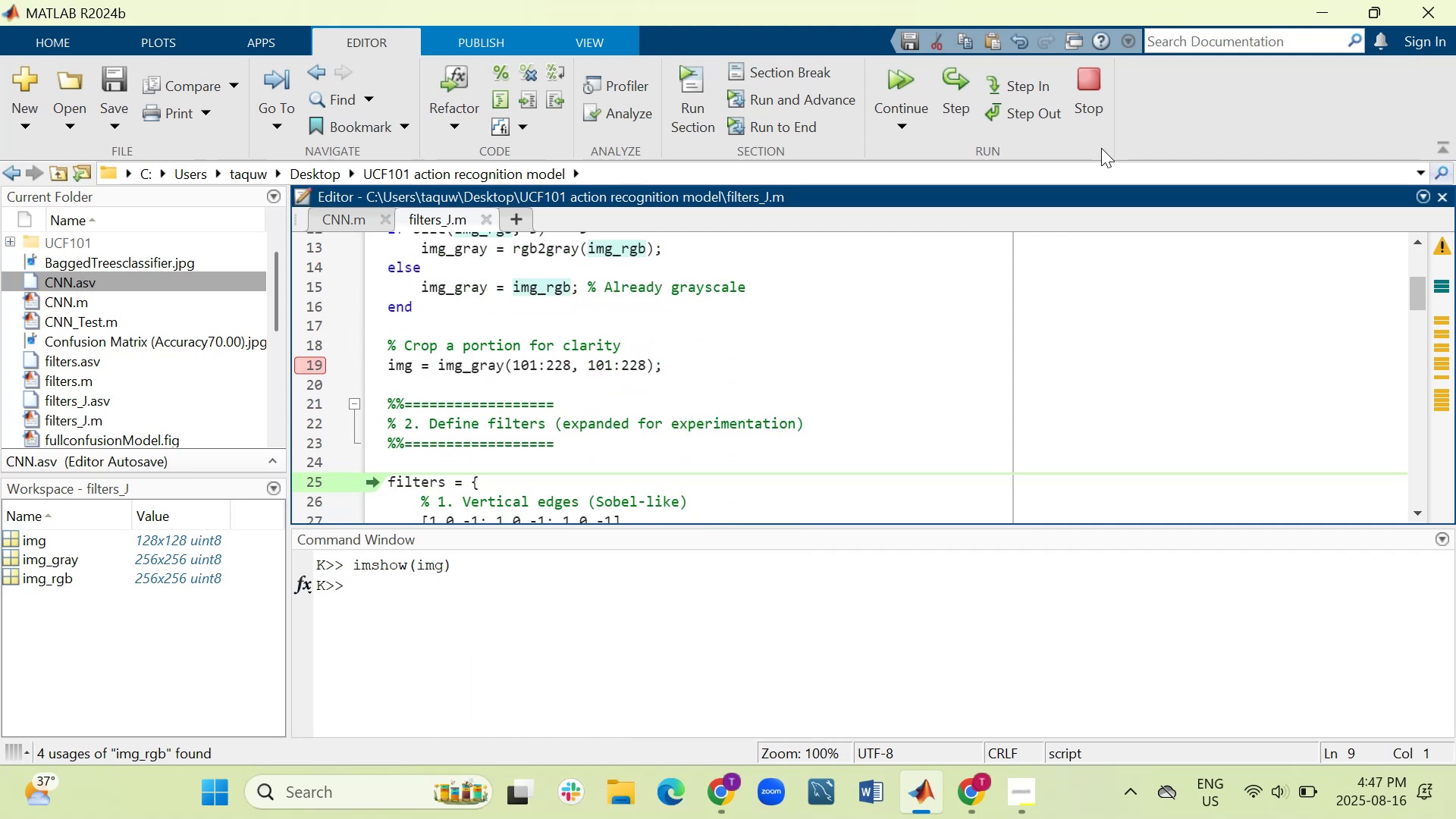 
left_click([1086, 89])
 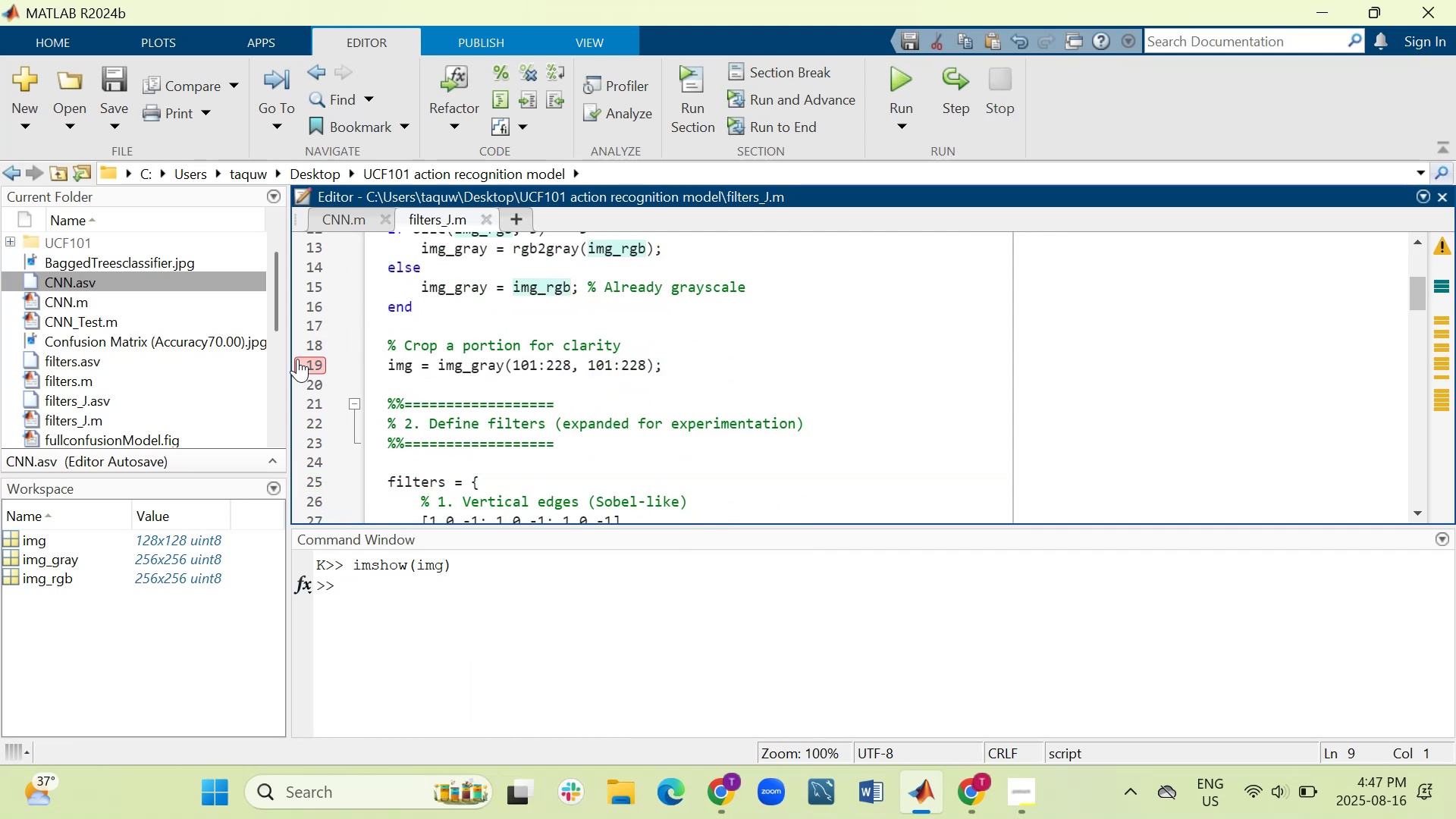 
left_click([302, 368])
 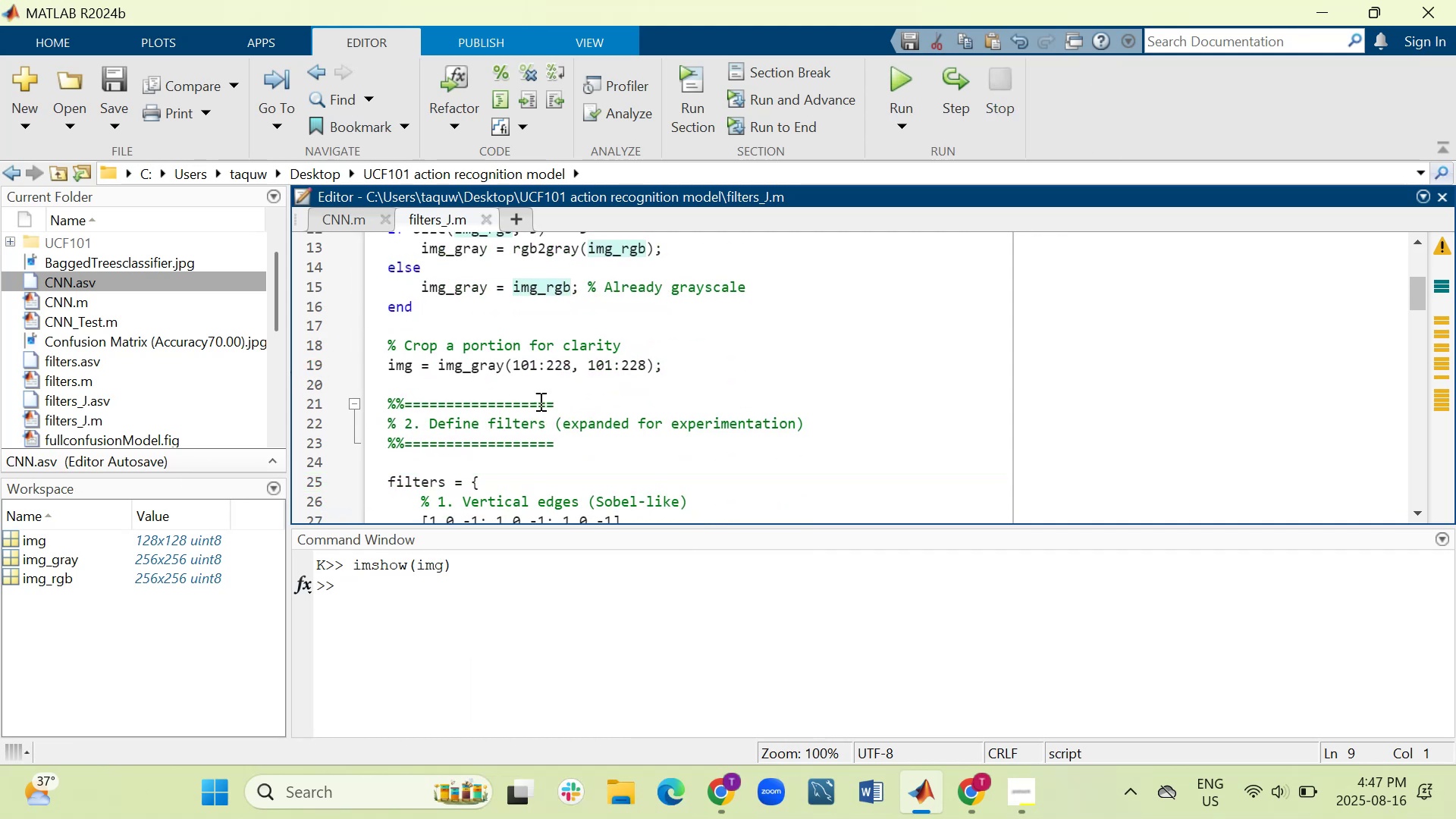 
scroll: coordinate [466, 460], scroll_direction: down, amount: 5.0
 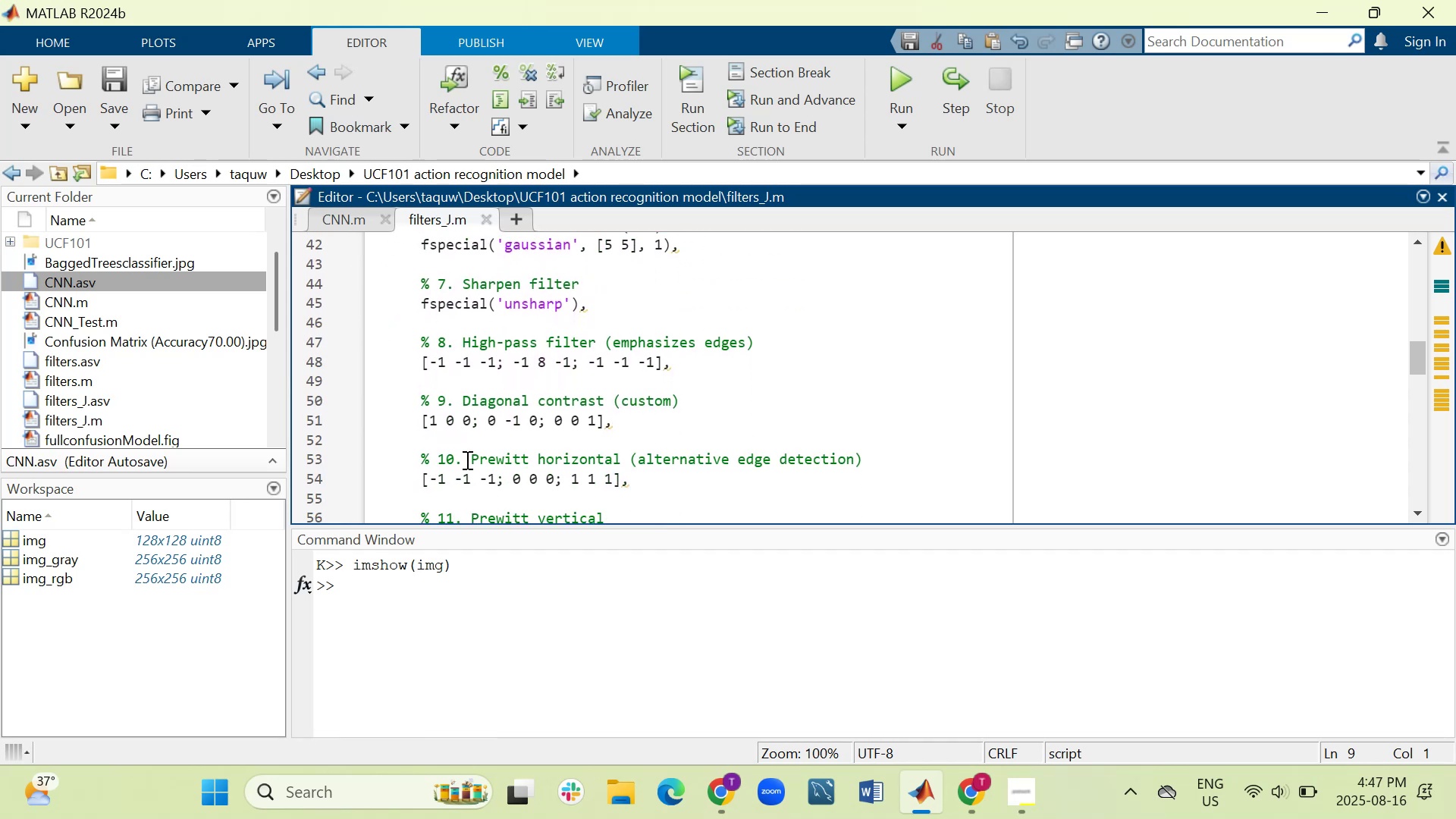 
scroll: coordinate [497, 458], scroll_direction: down, amount: 2.0
 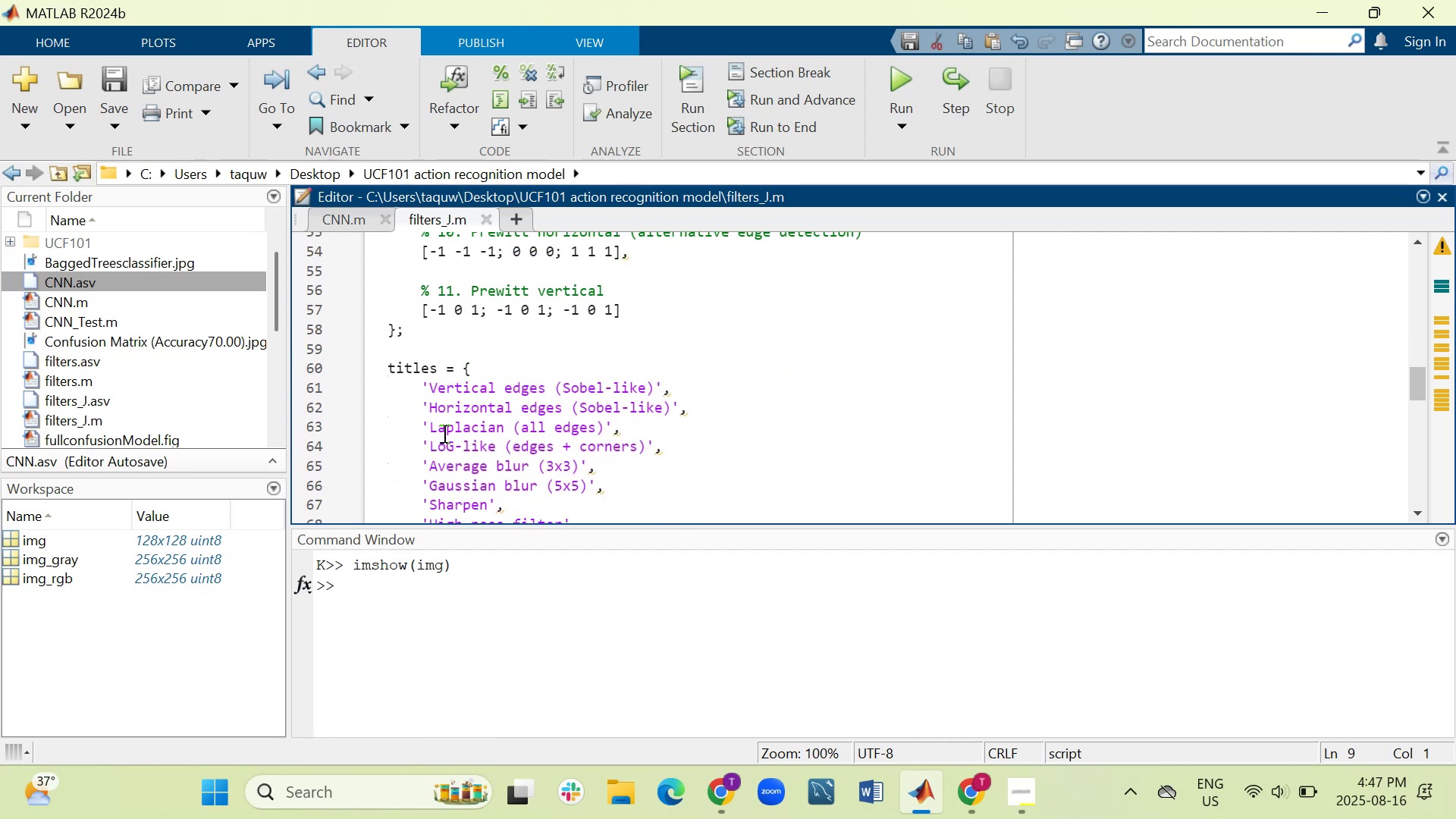 
scroll: coordinate [411, 468], scroll_direction: up, amount: 6.0
 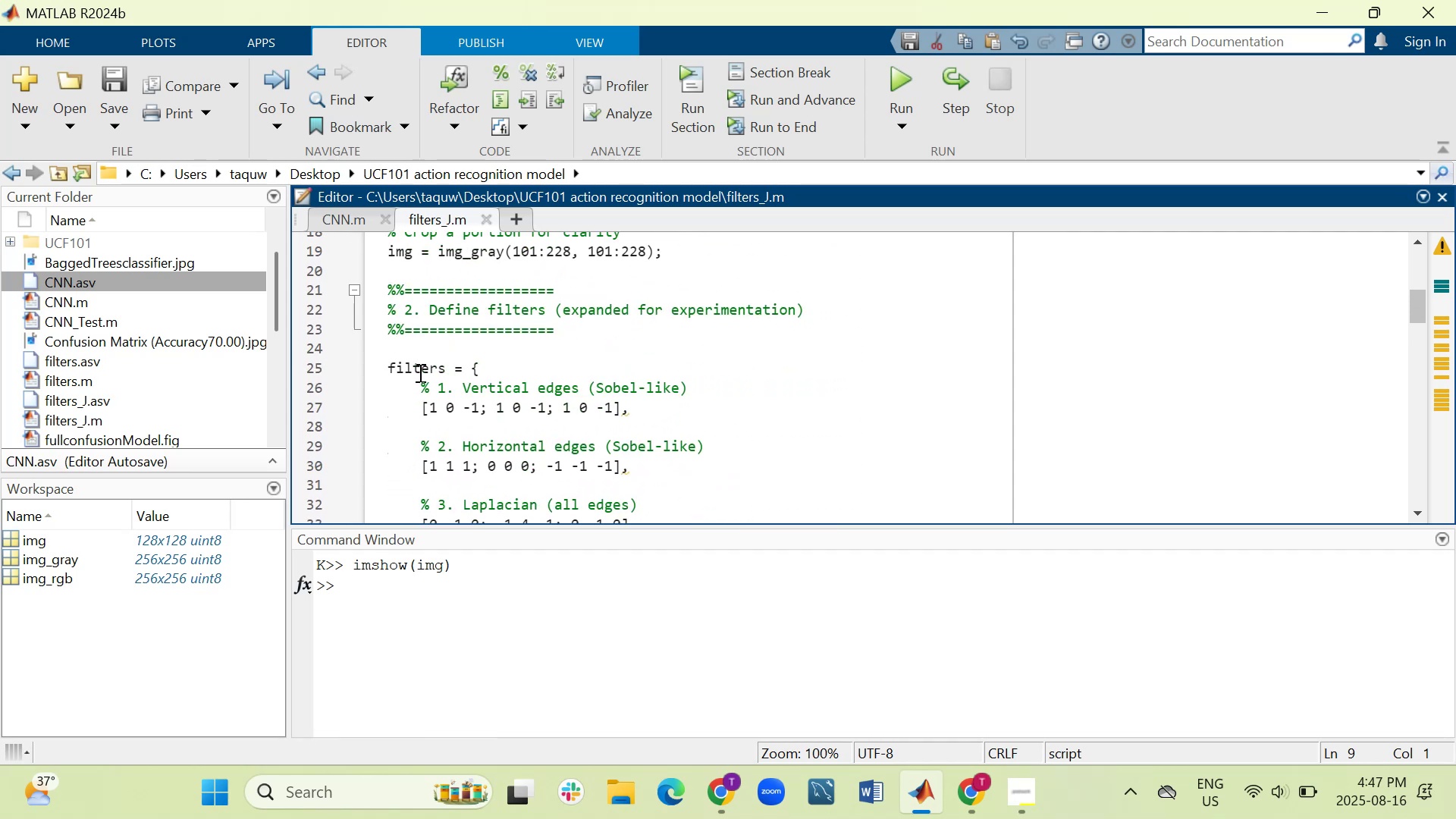 
scroll: coordinate [475, 428], scroll_direction: down, amount: 8.0
 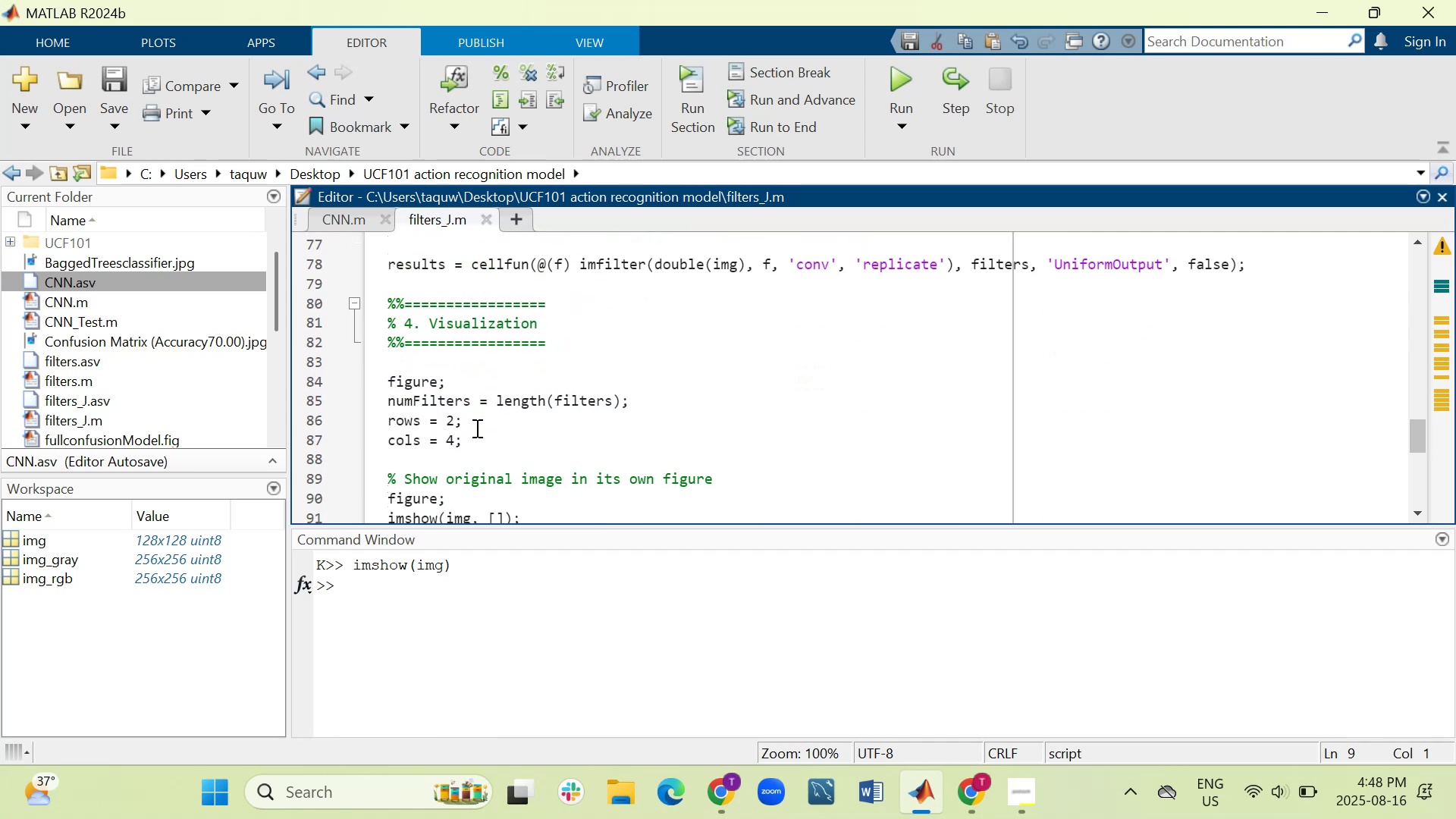 
scroll: coordinate [475, 428], scroll_direction: up, amount: 2.0
 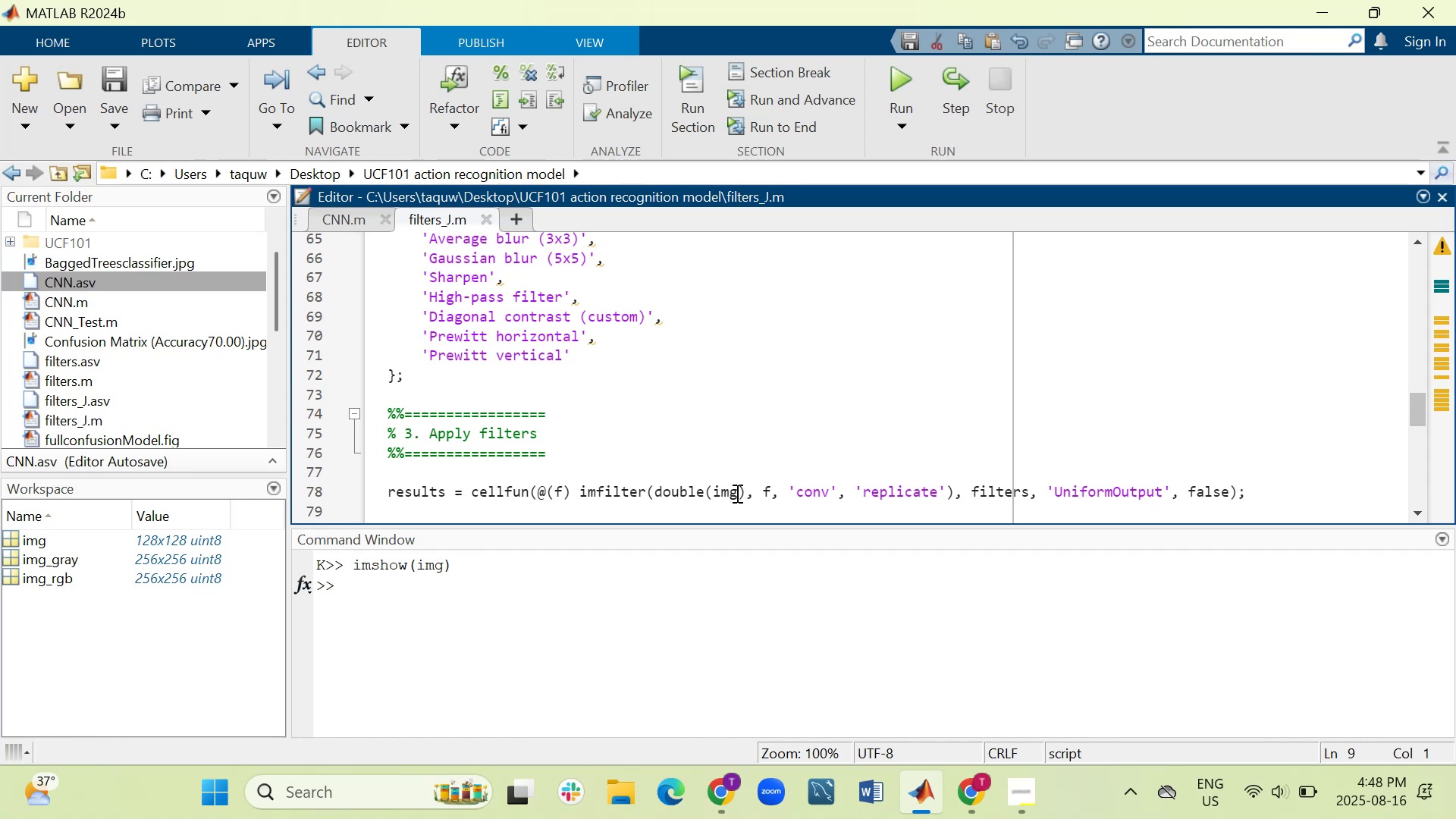 
wait(6.64)
 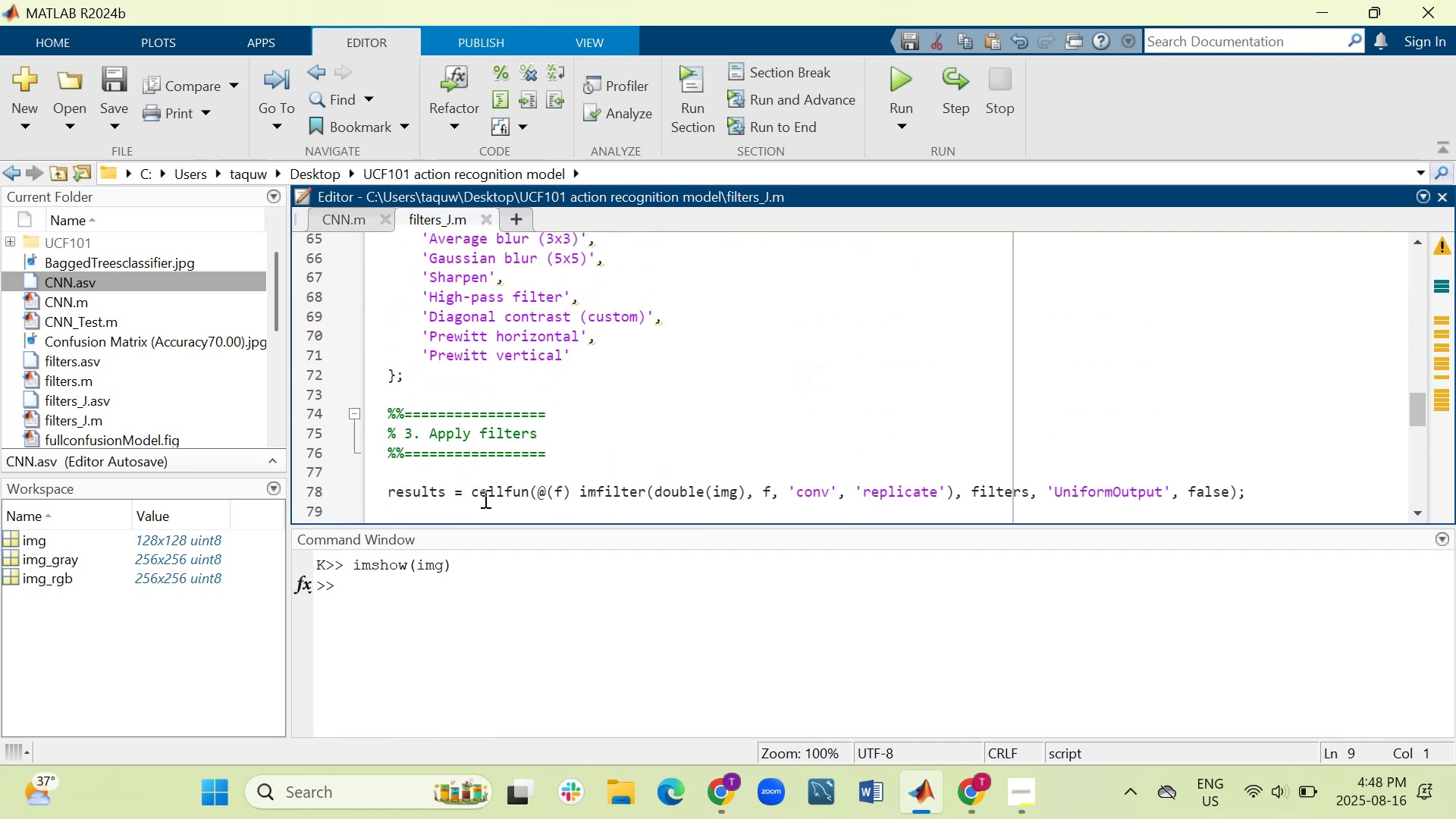 
left_click_drag(start_coordinate=[739, 493], to_coordinate=[712, 493])
 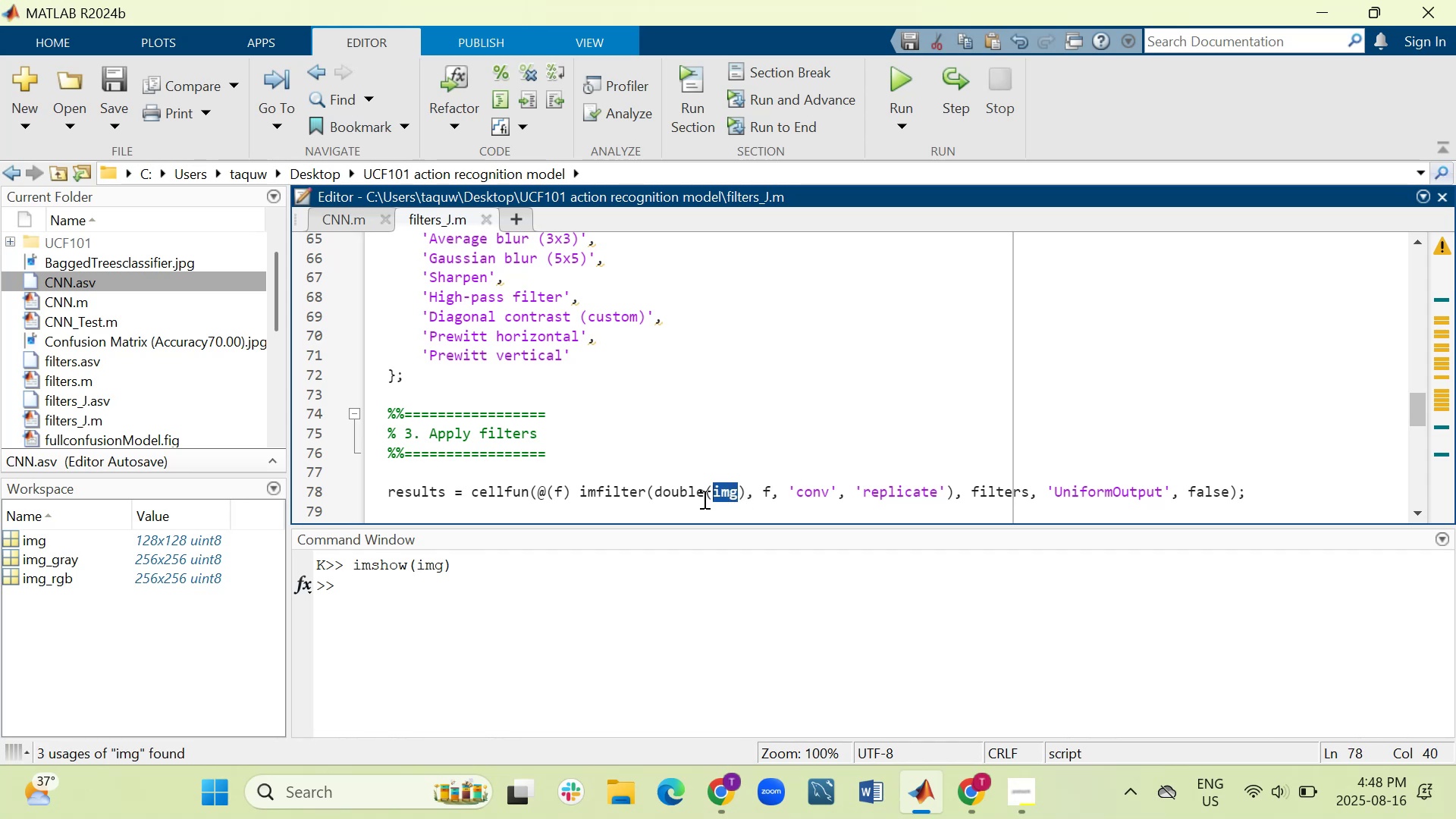 
key(Control+V)
 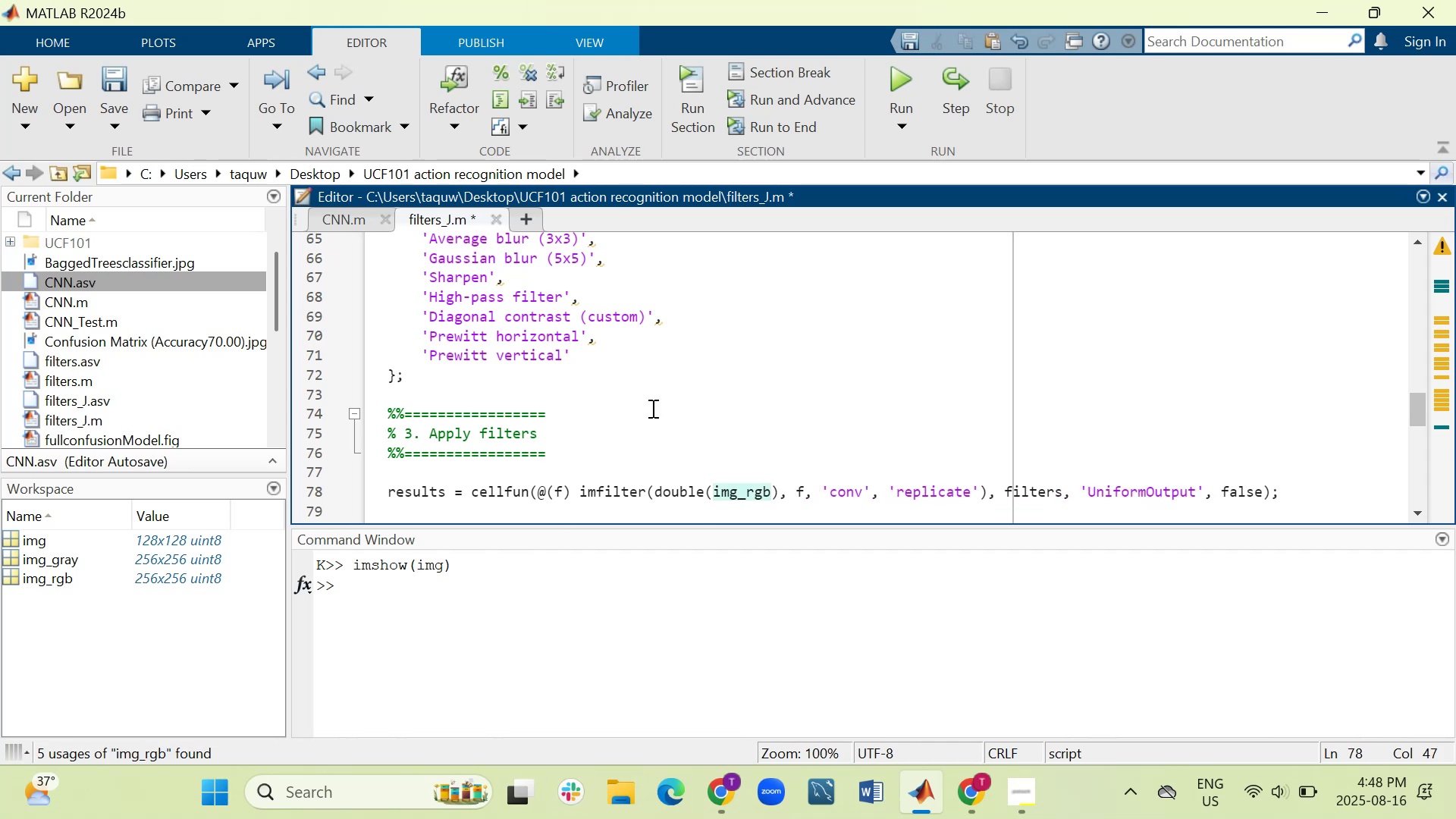 
scroll: coordinate [658, 405], scroll_direction: up, amount: 2.0
 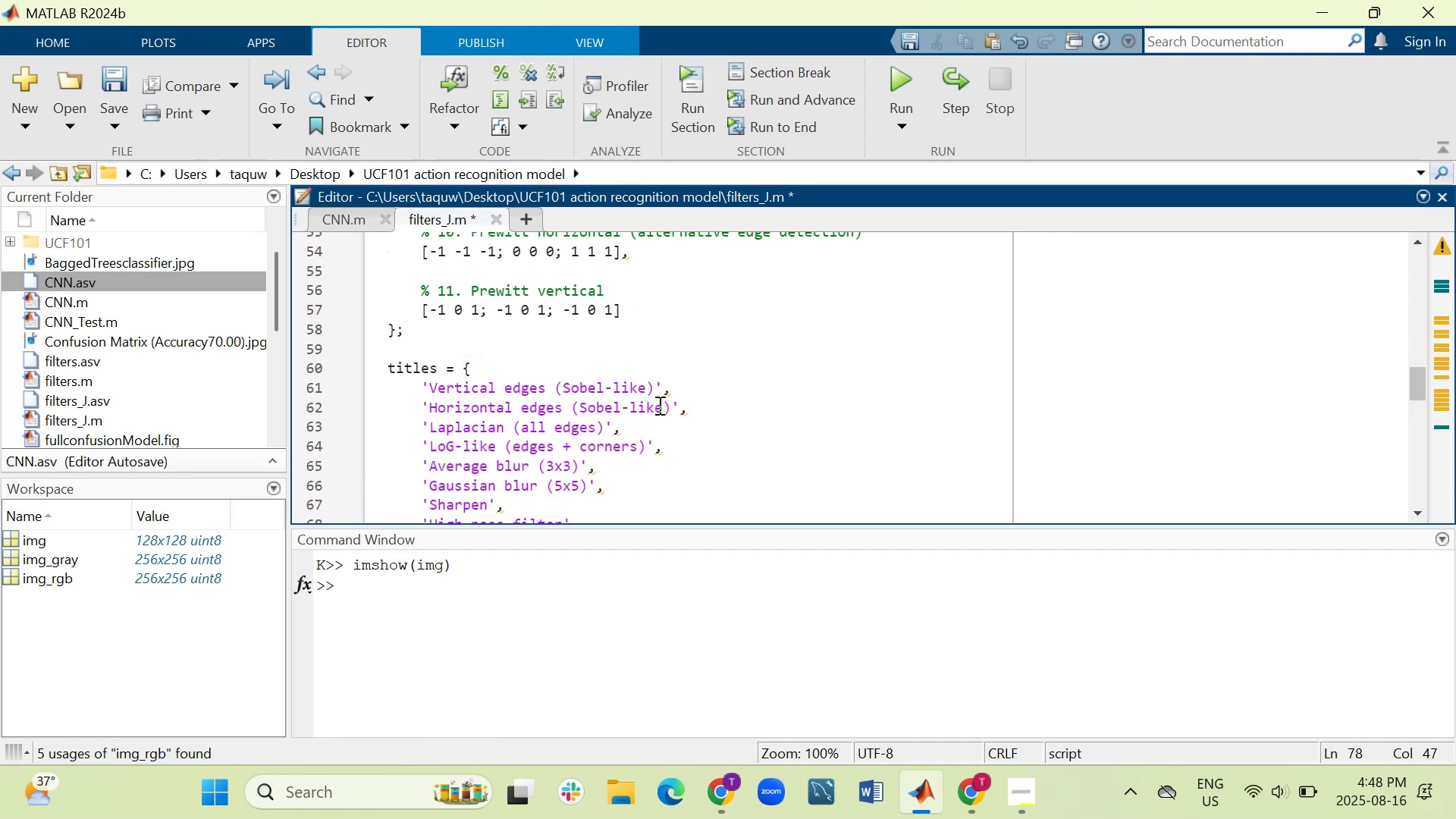 
scroll: coordinate [657, 405], scroll_direction: down, amount: 6.0
 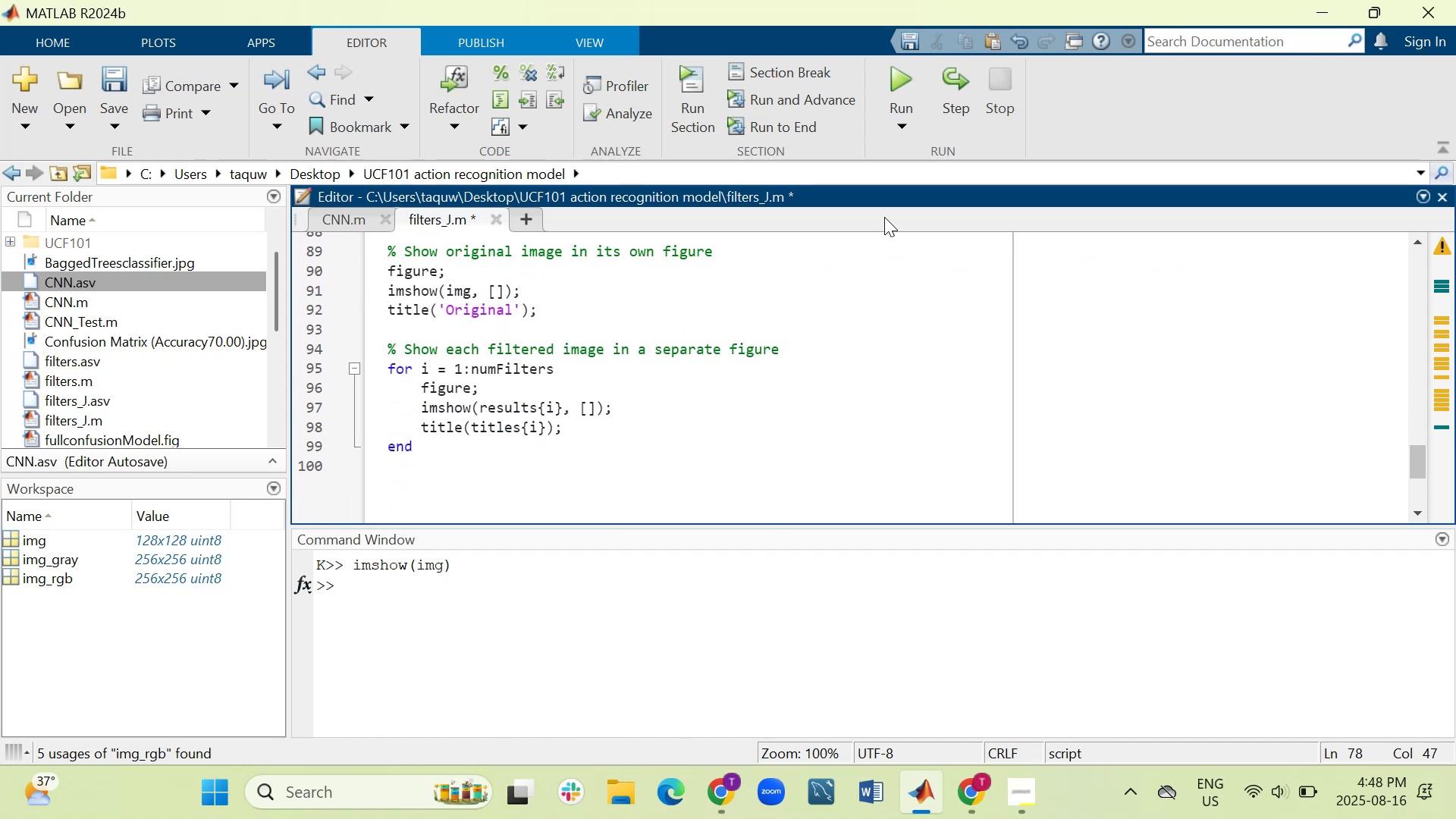 
left_click([892, 80])
 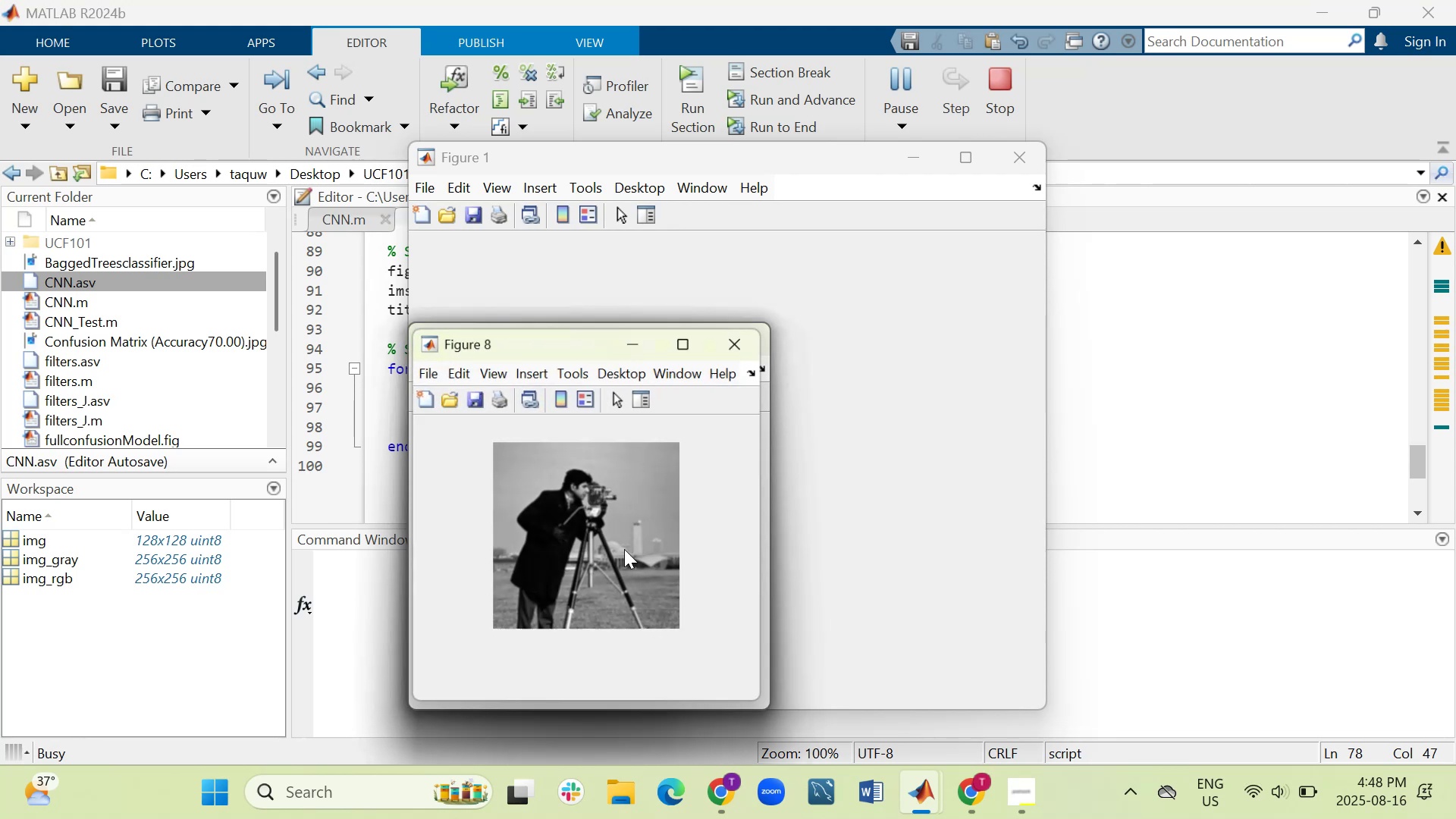 
wait(10.85)
 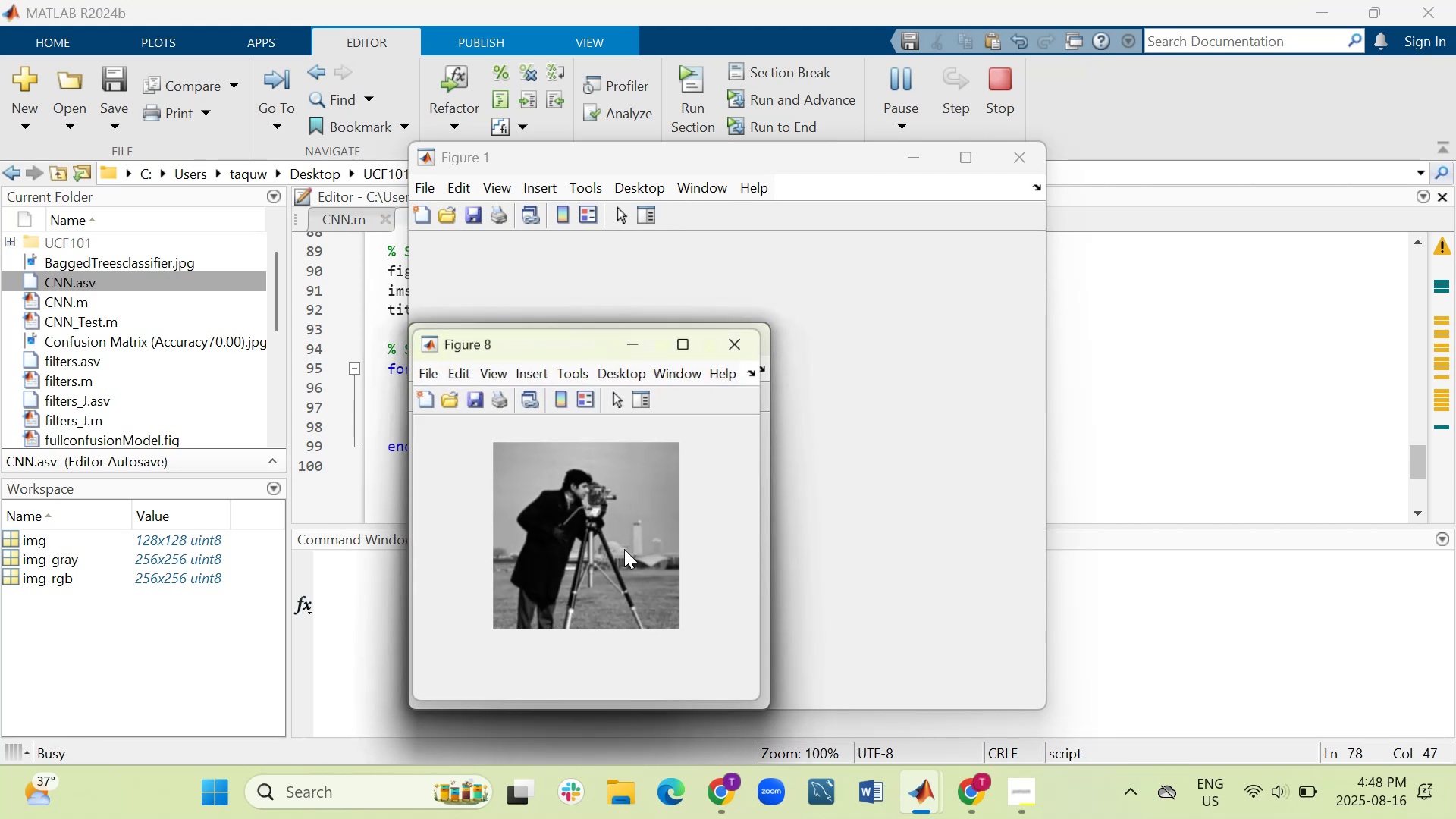 
mouse_move([587, 525])
 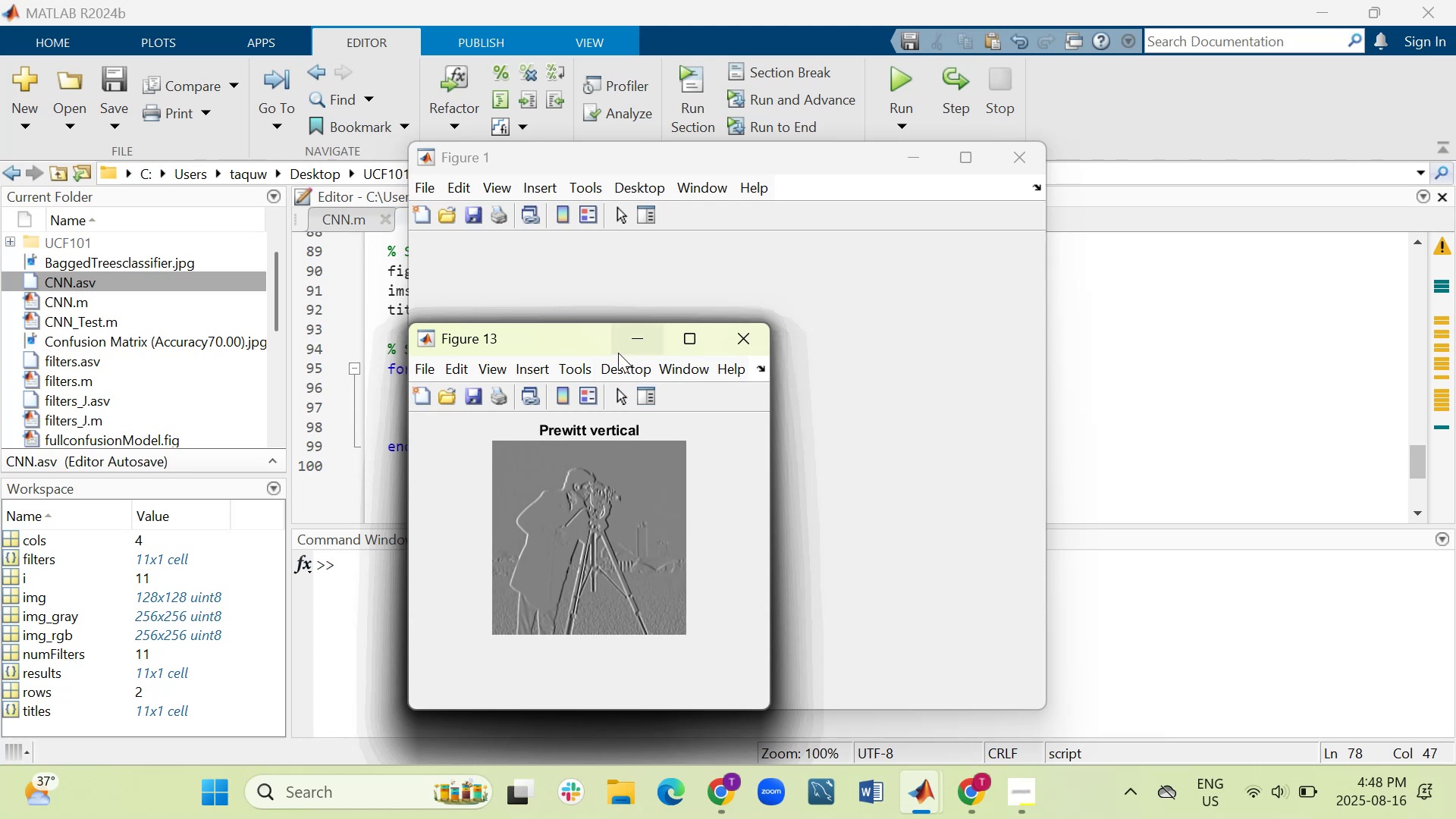 
left_click_drag(start_coordinate=[607, 347], to_coordinate=[573, 374])
 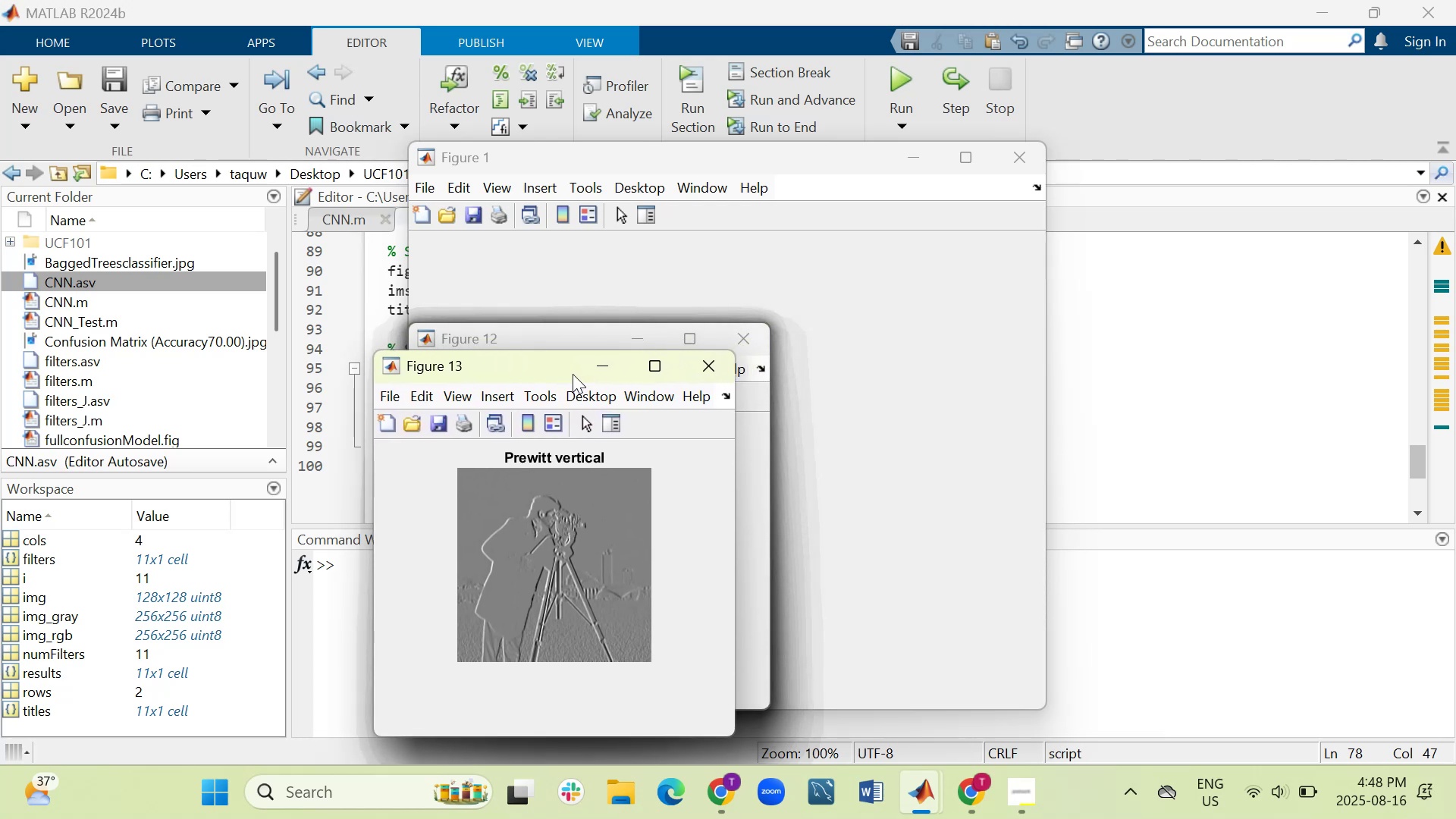 
left_click_drag(start_coordinate=[572, 370], to_coordinate=[285, 429])
 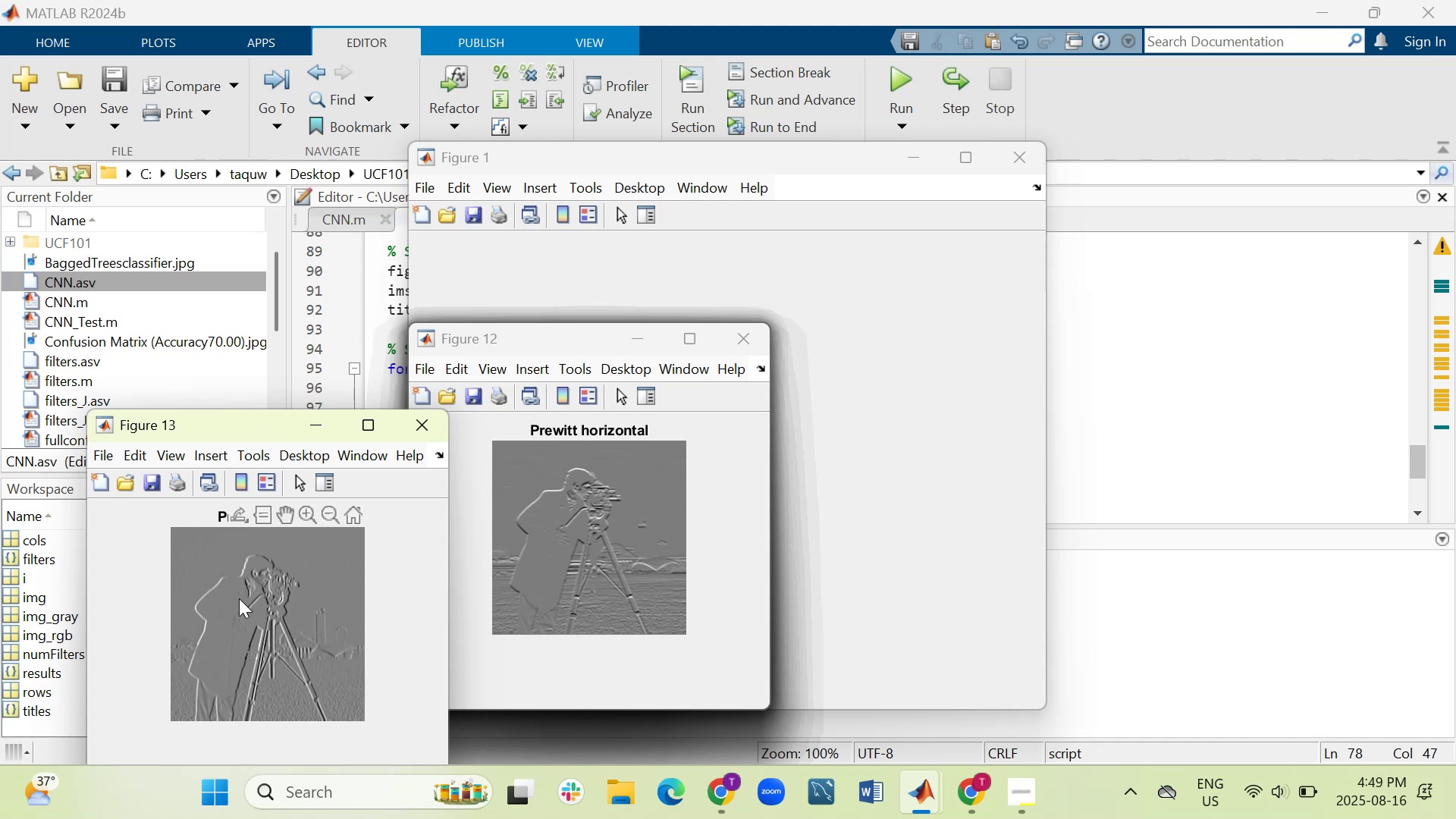 
wait(28.34)
 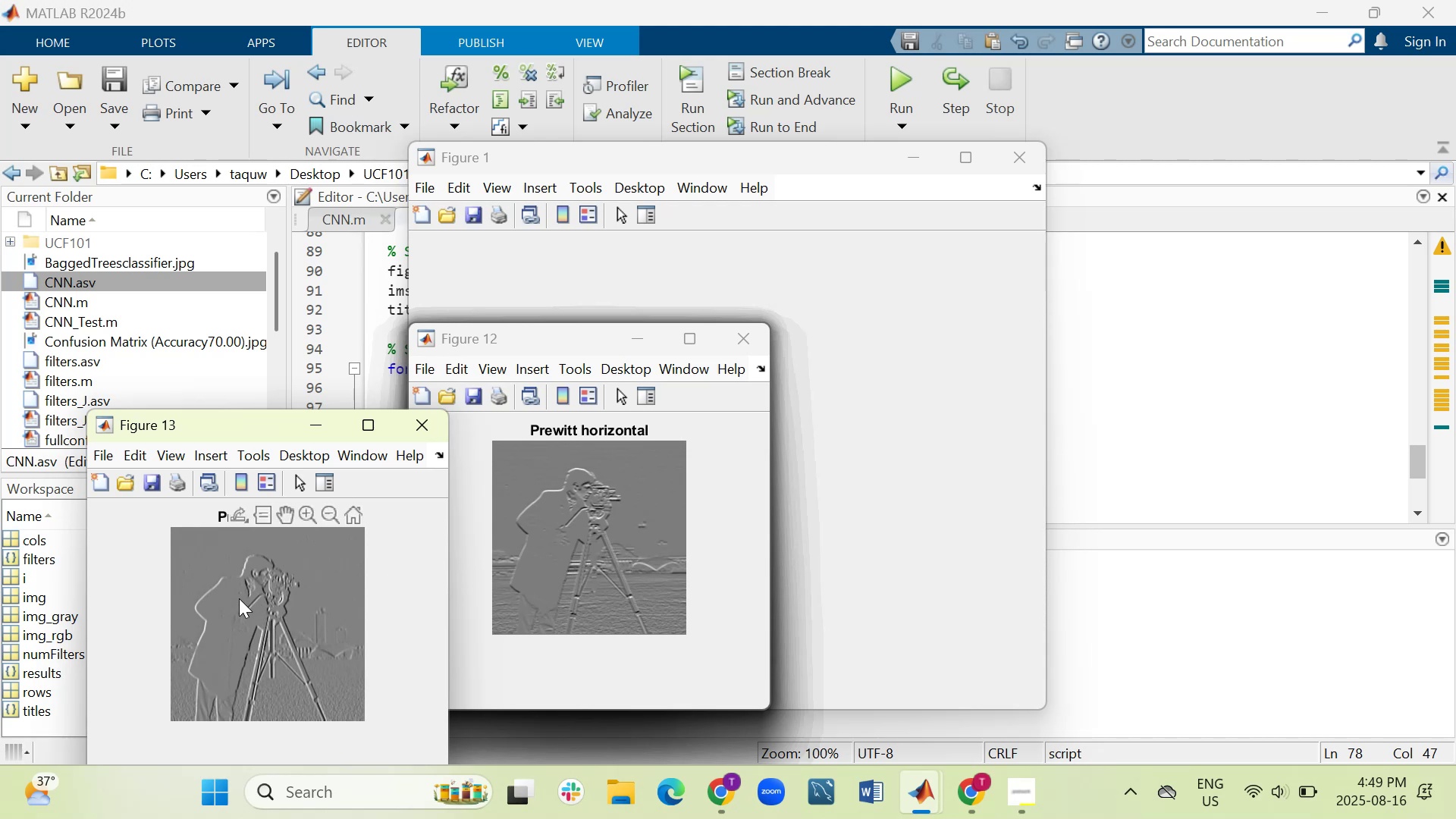 
left_click_drag(start_coordinate=[575, 344], to_coordinate=[1072, 382])
 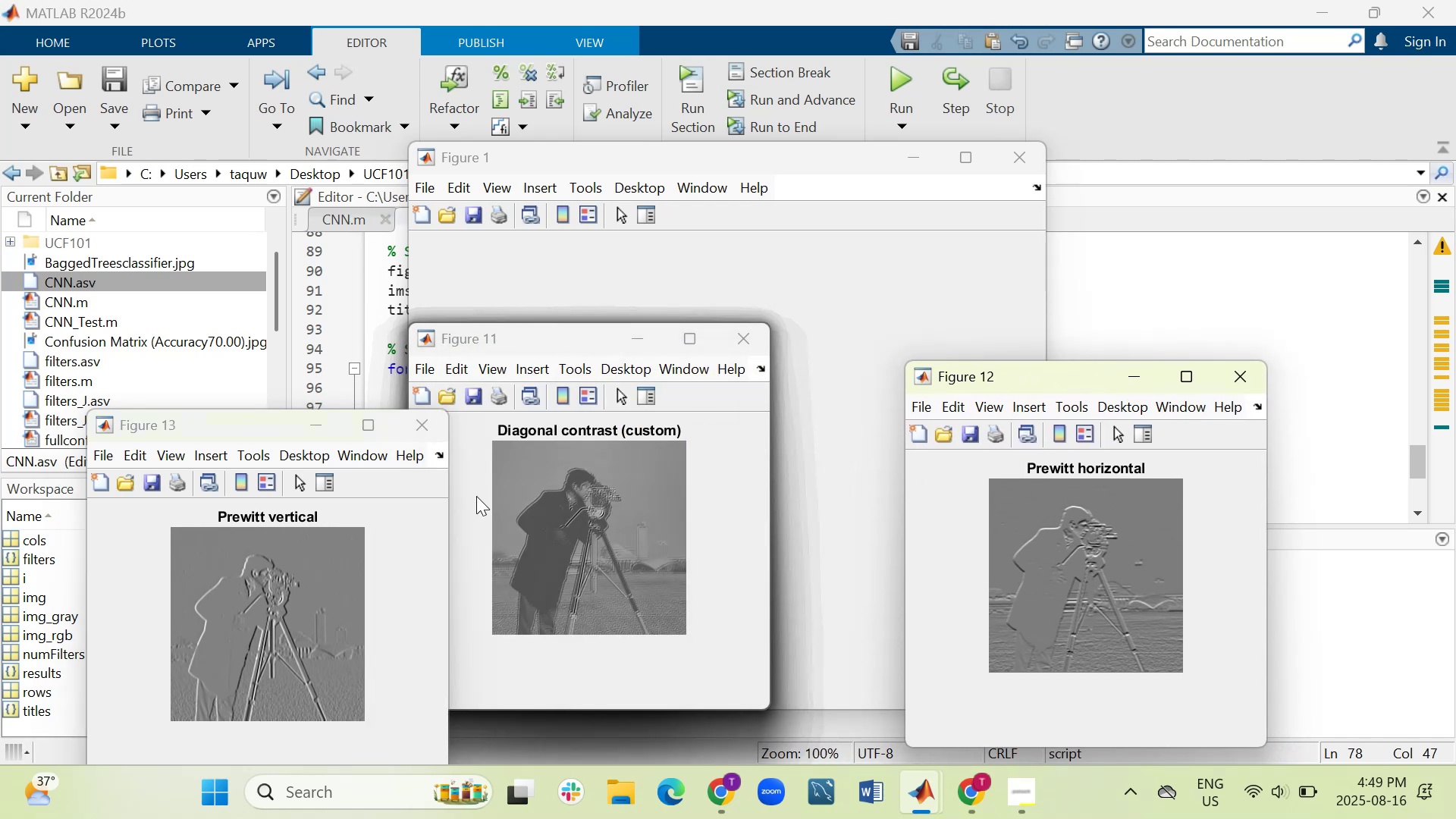 
mouse_move([535, 547])
 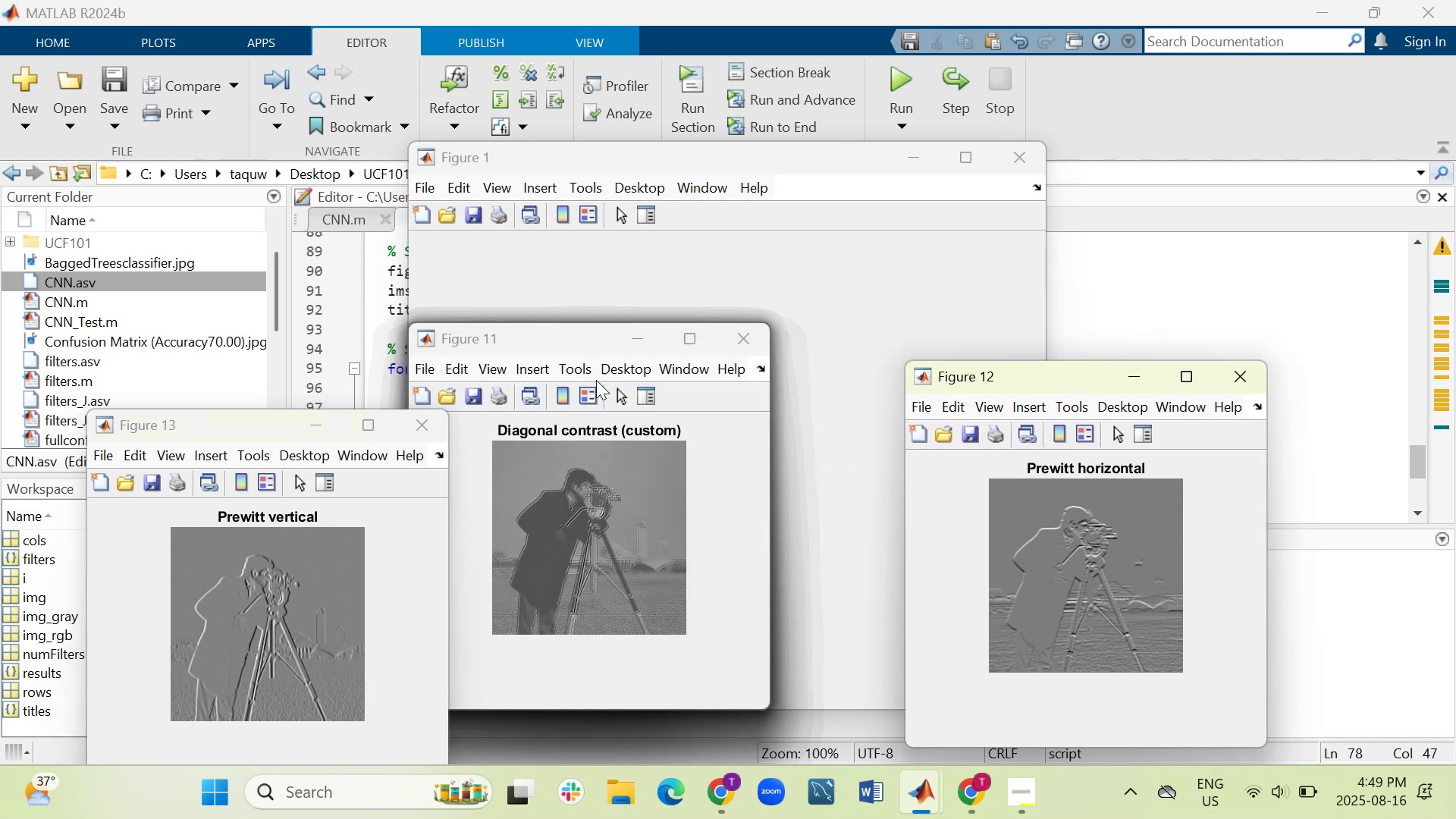 
left_click_drag(start_coordinate=[566, 335], to_coordinate=[933, 431])
 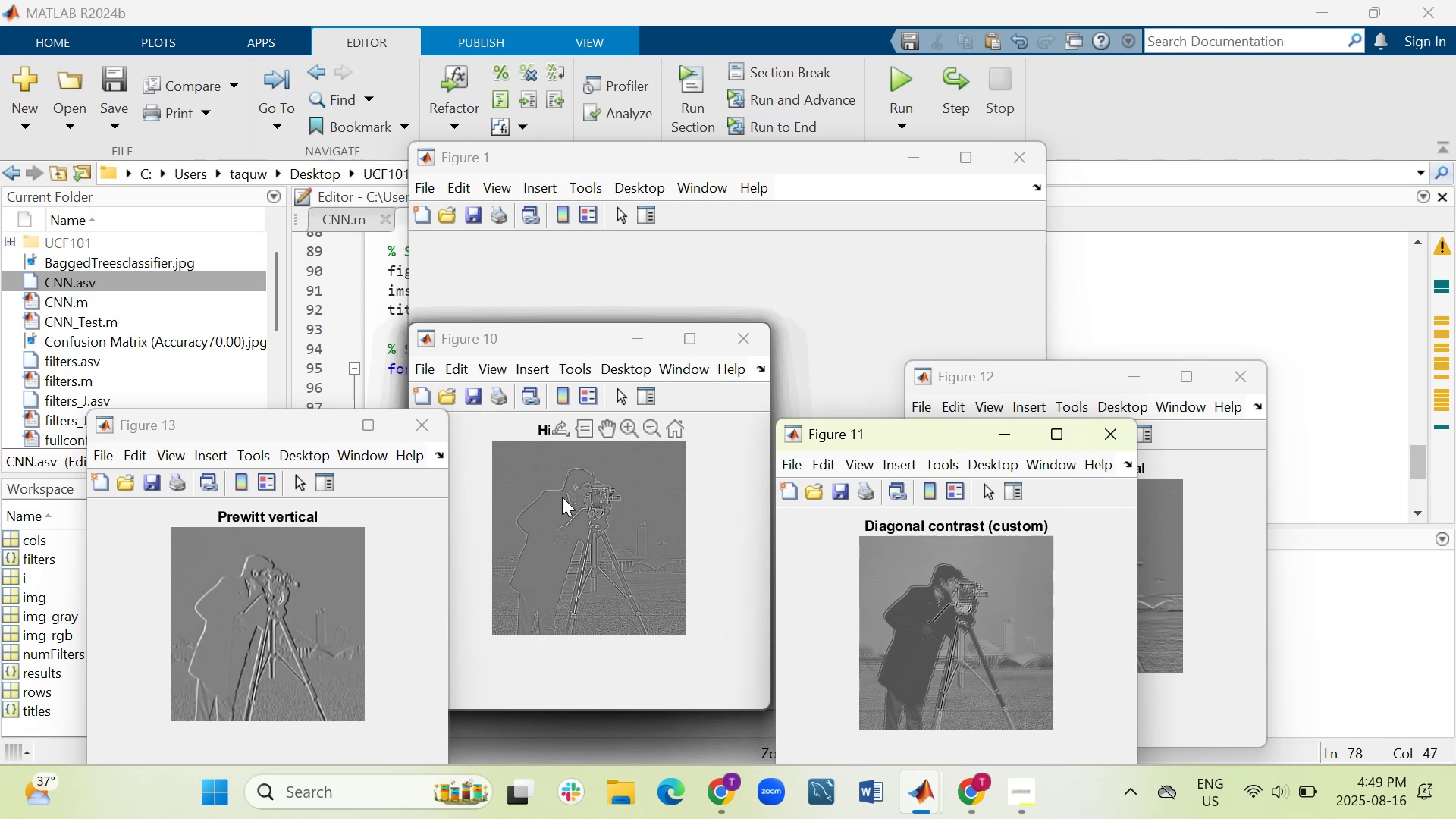 
left_click_drag(start_coordinate=[579, 335], to_coordinate=[577, 708])
 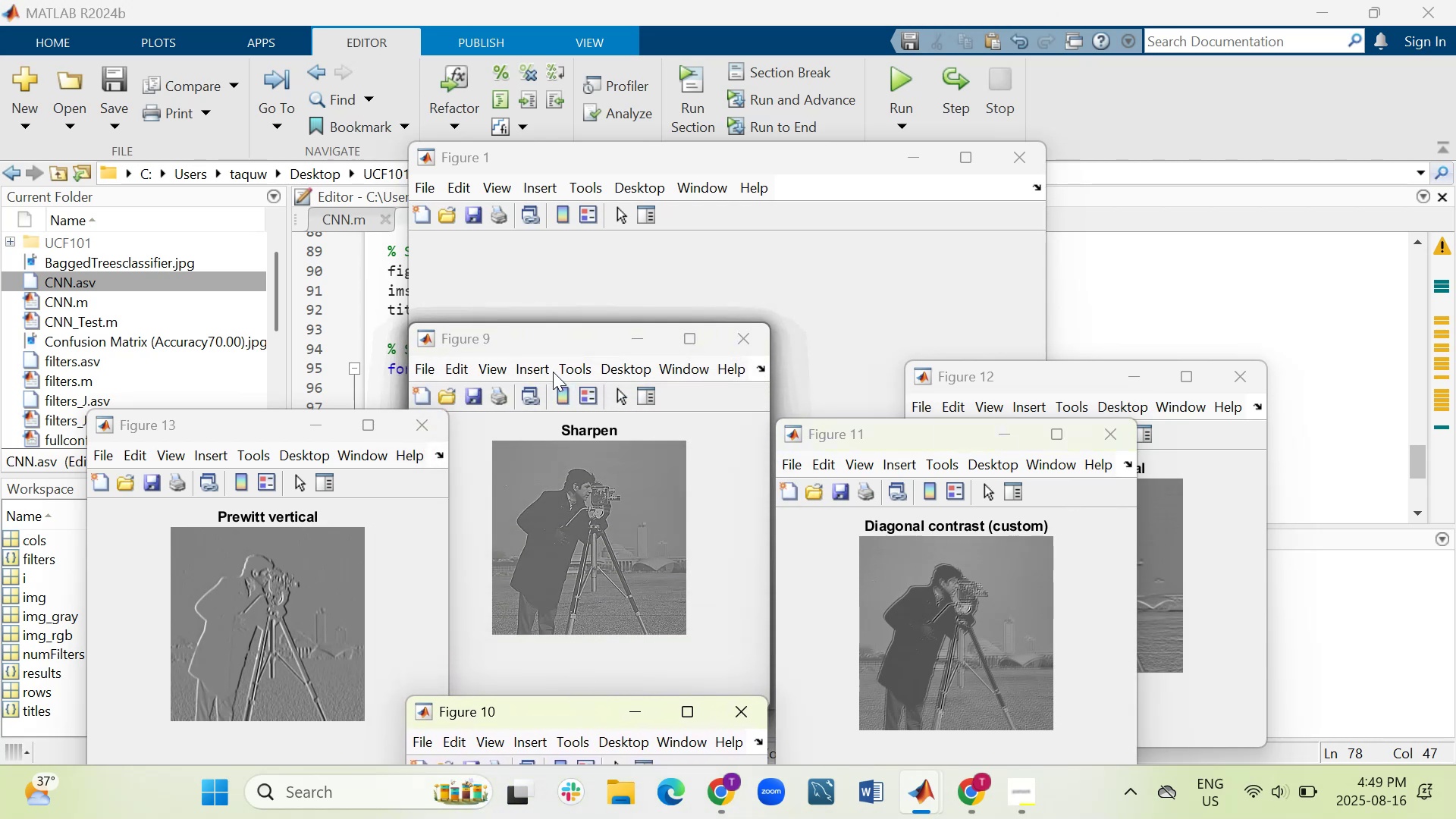 
left_click_drag(start_coordinate=[573, 337], to_coordinate=[519, 690])
 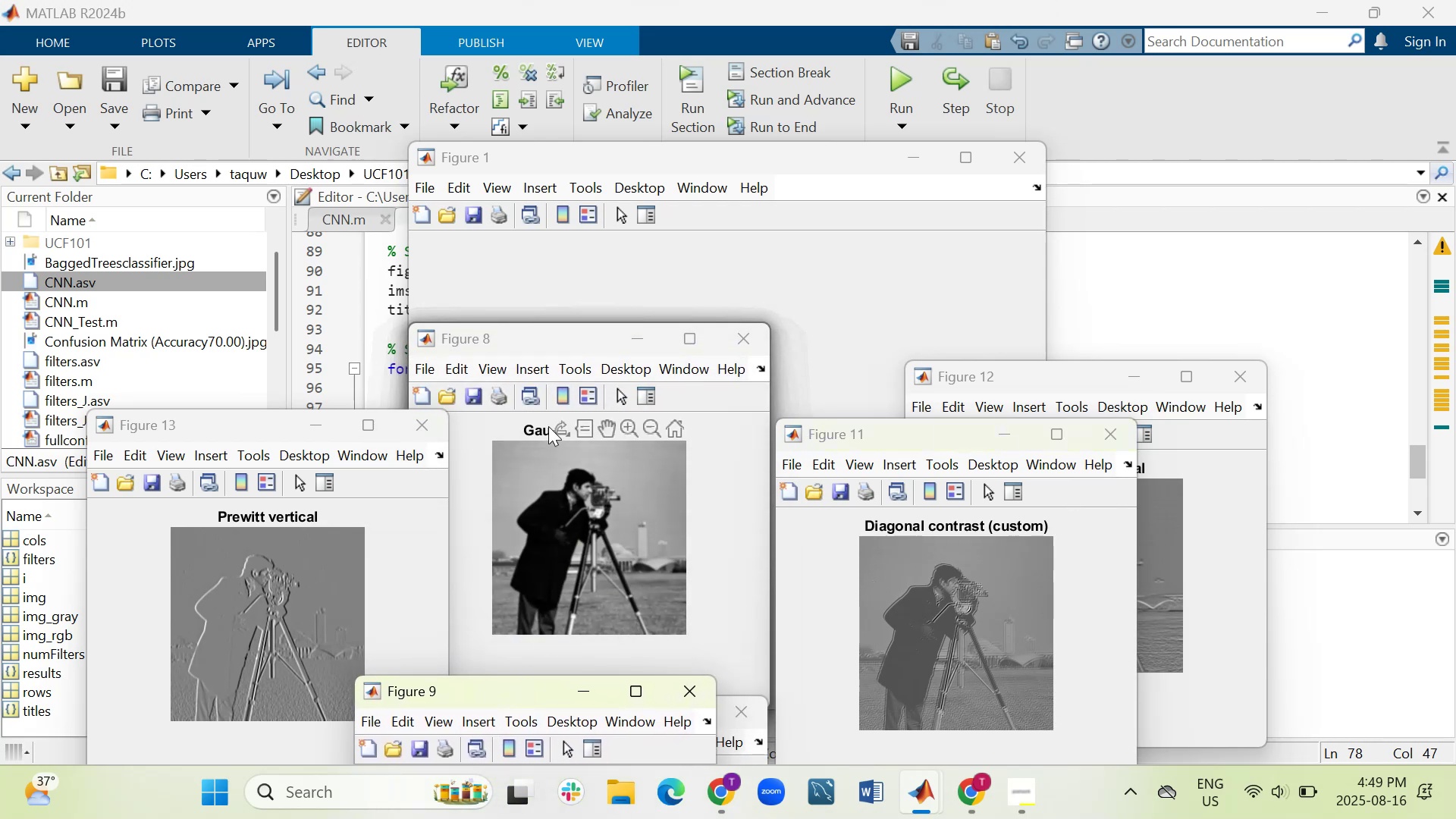 
left_click_drag(start_coordinate=[582, 336], to_coordinate=[560, 651])
 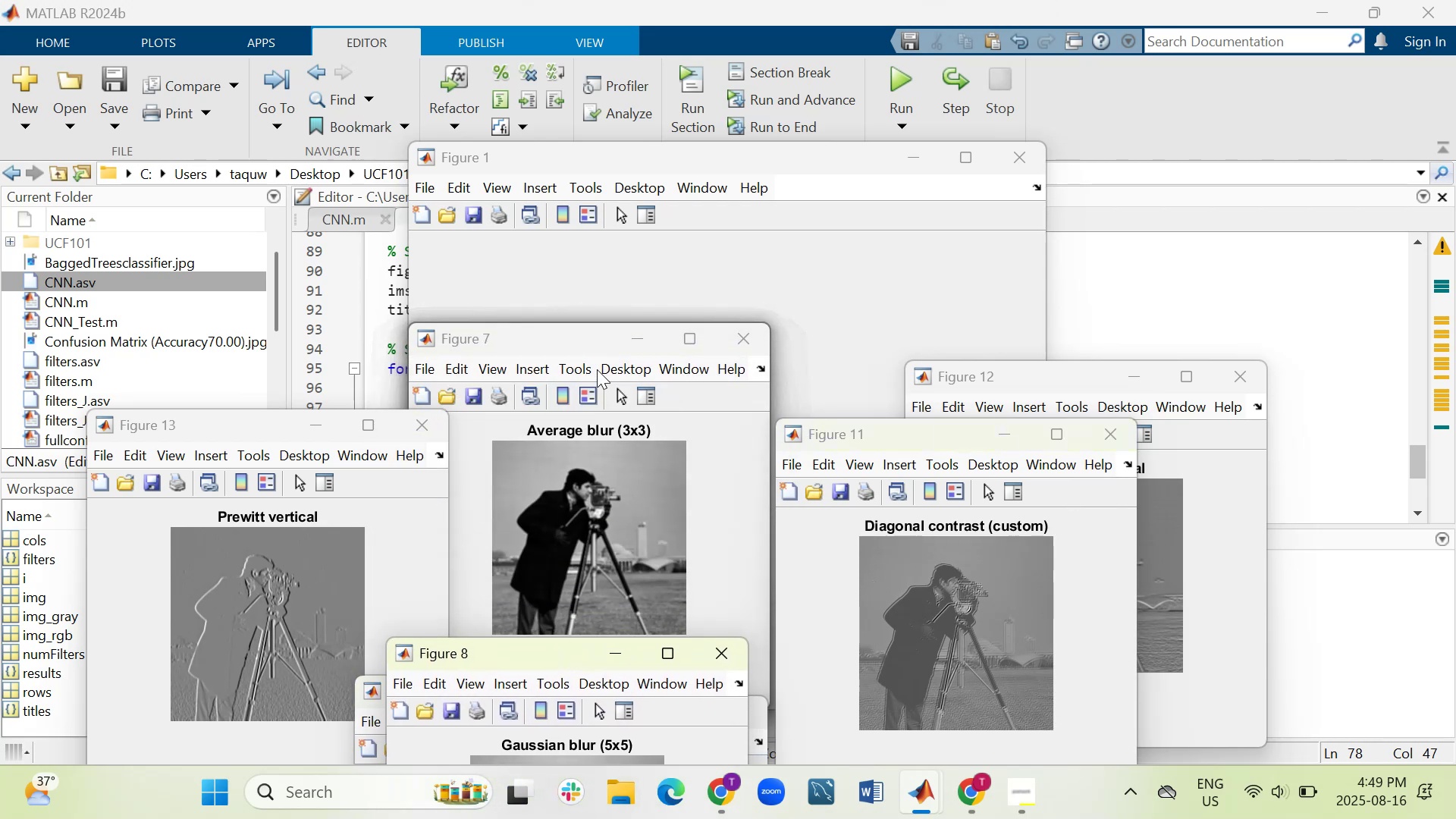 
left_click_drag(start_coordinate=[585, 335], to_coordinate=[522, 694])
 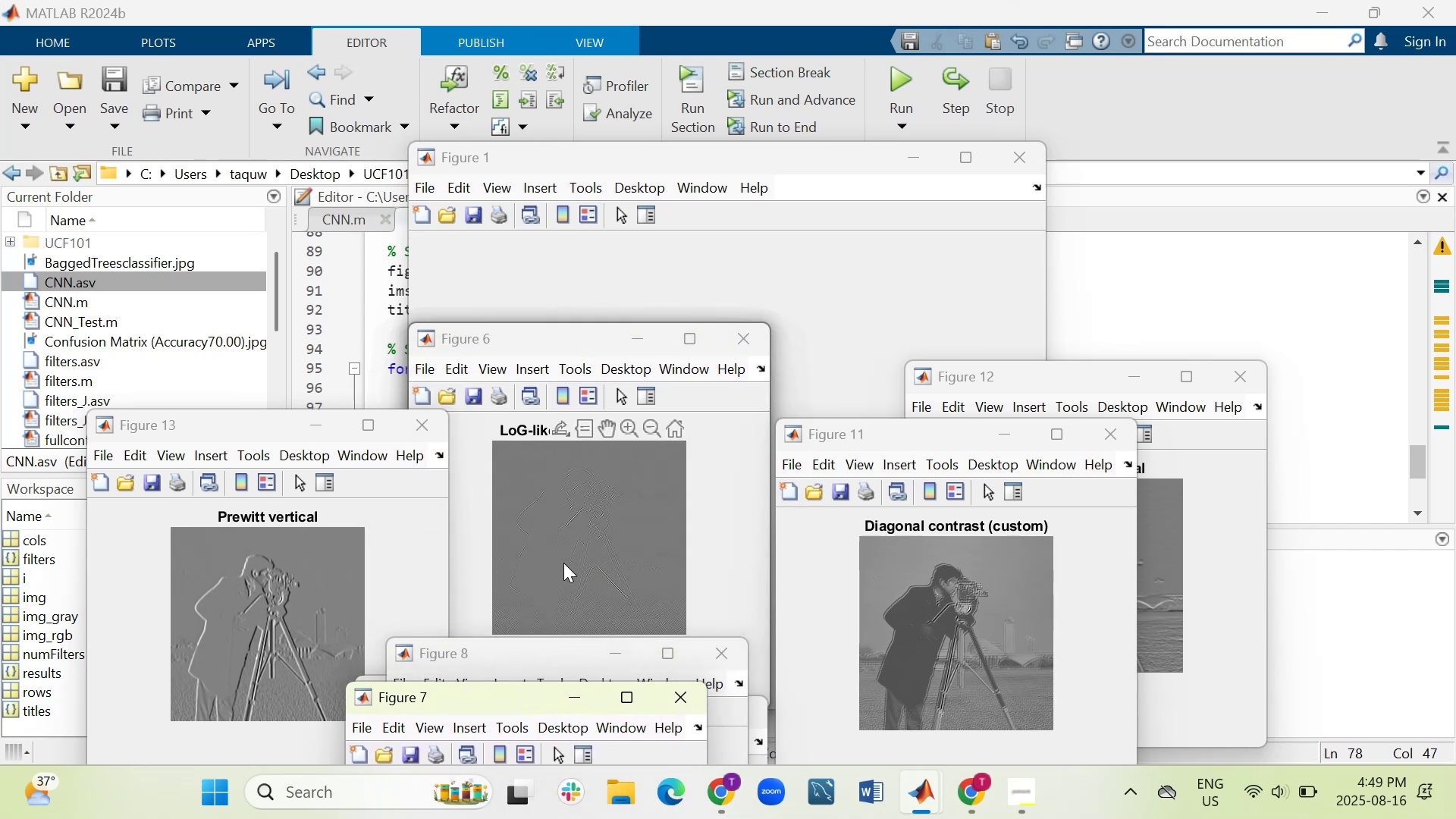 
left_click_drag(start_coordinate=[579, 340], to_coordinate=[526, 699])
 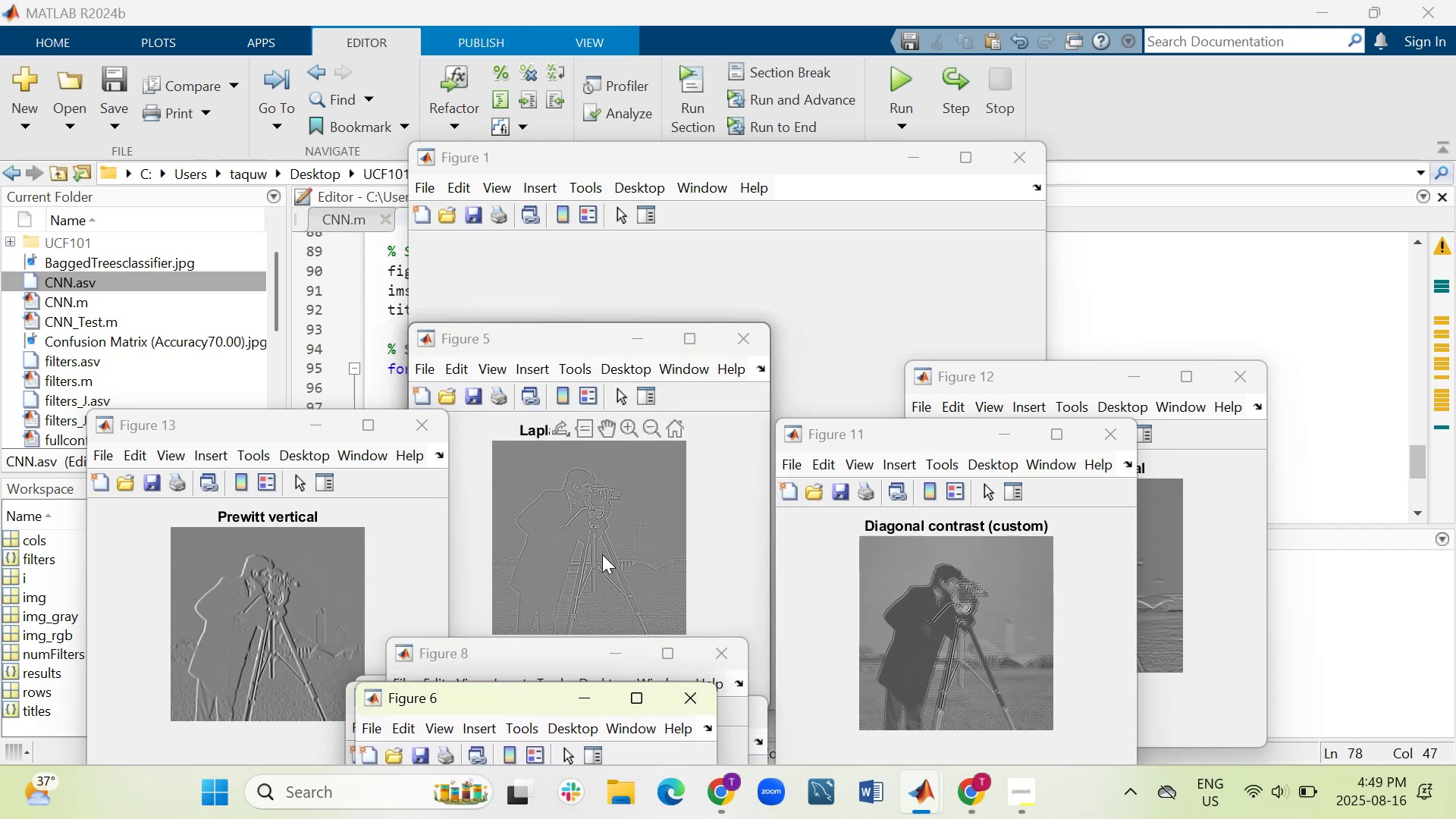 
left_click_drag(start_coordinate=[548, 343], to_coordinate=[445, 671])
 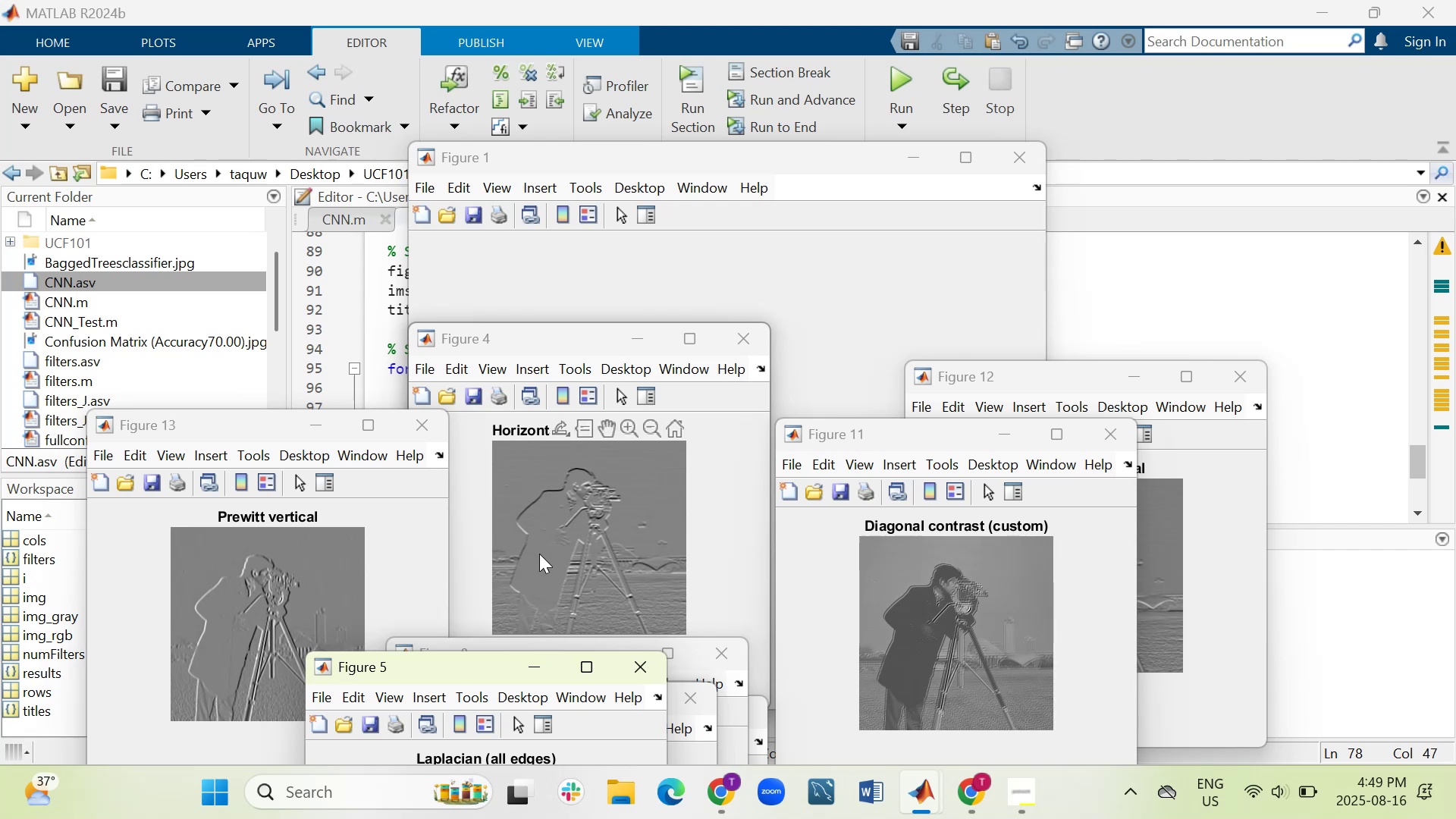 
left_click_drag(start_coordinate=[586, 340], to_coordinate=[292, 645])
 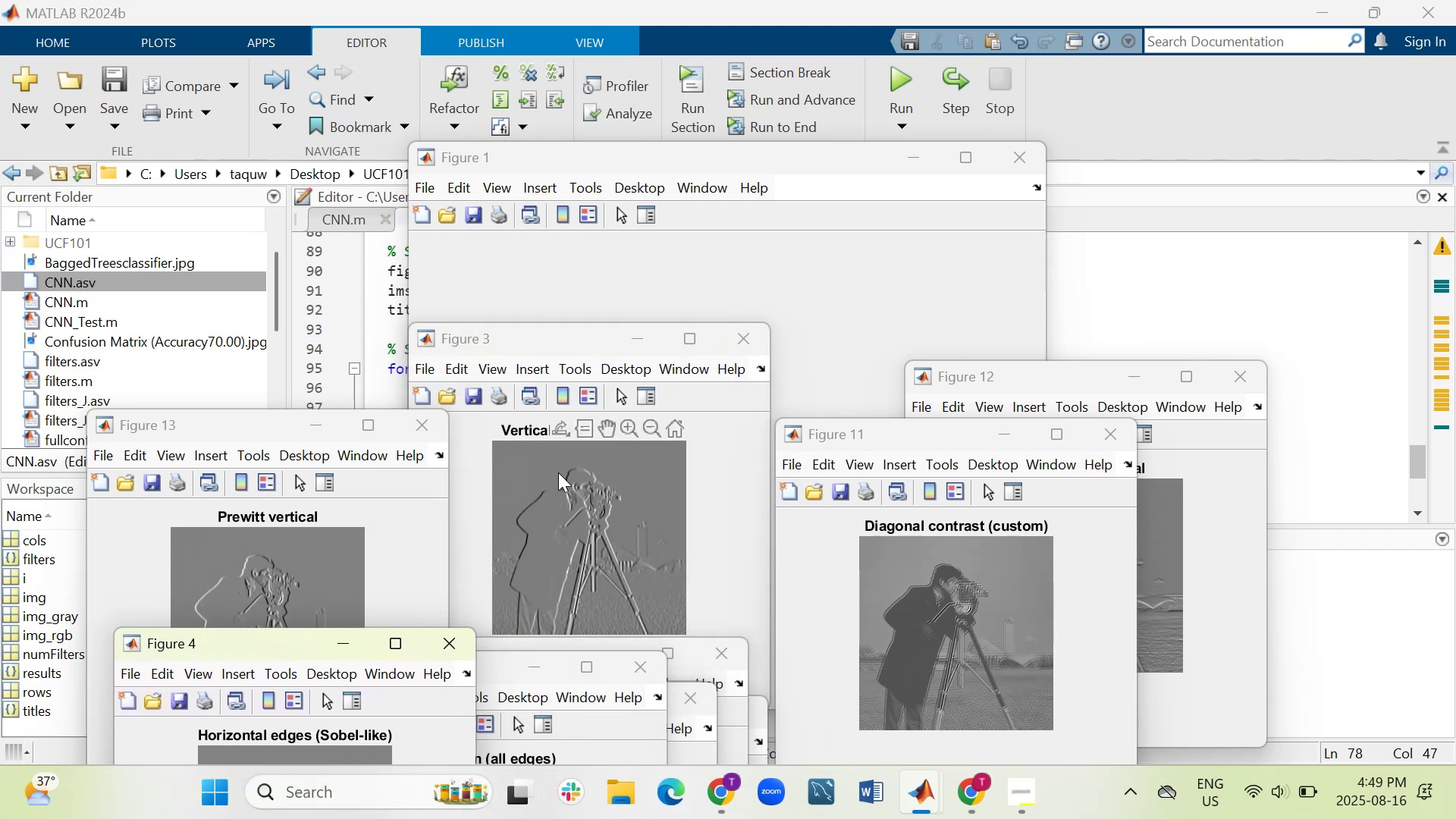 
left_click_drag(start_coordinate=[576, 337], to_coordinate=[261, 538])
 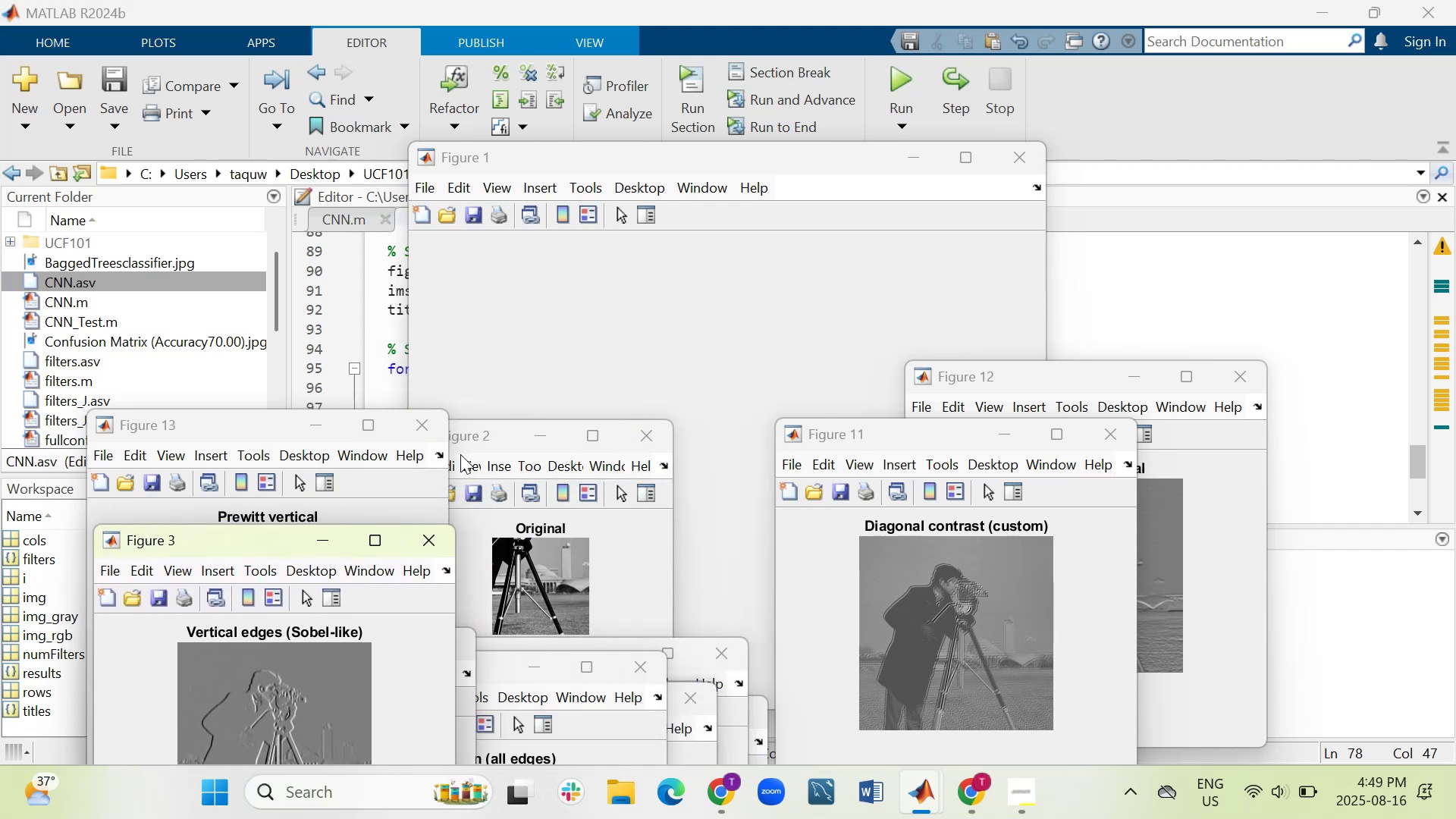 
left_click_drag(start_coordinate=[479, 448], to_coordinate=[612, 241])
 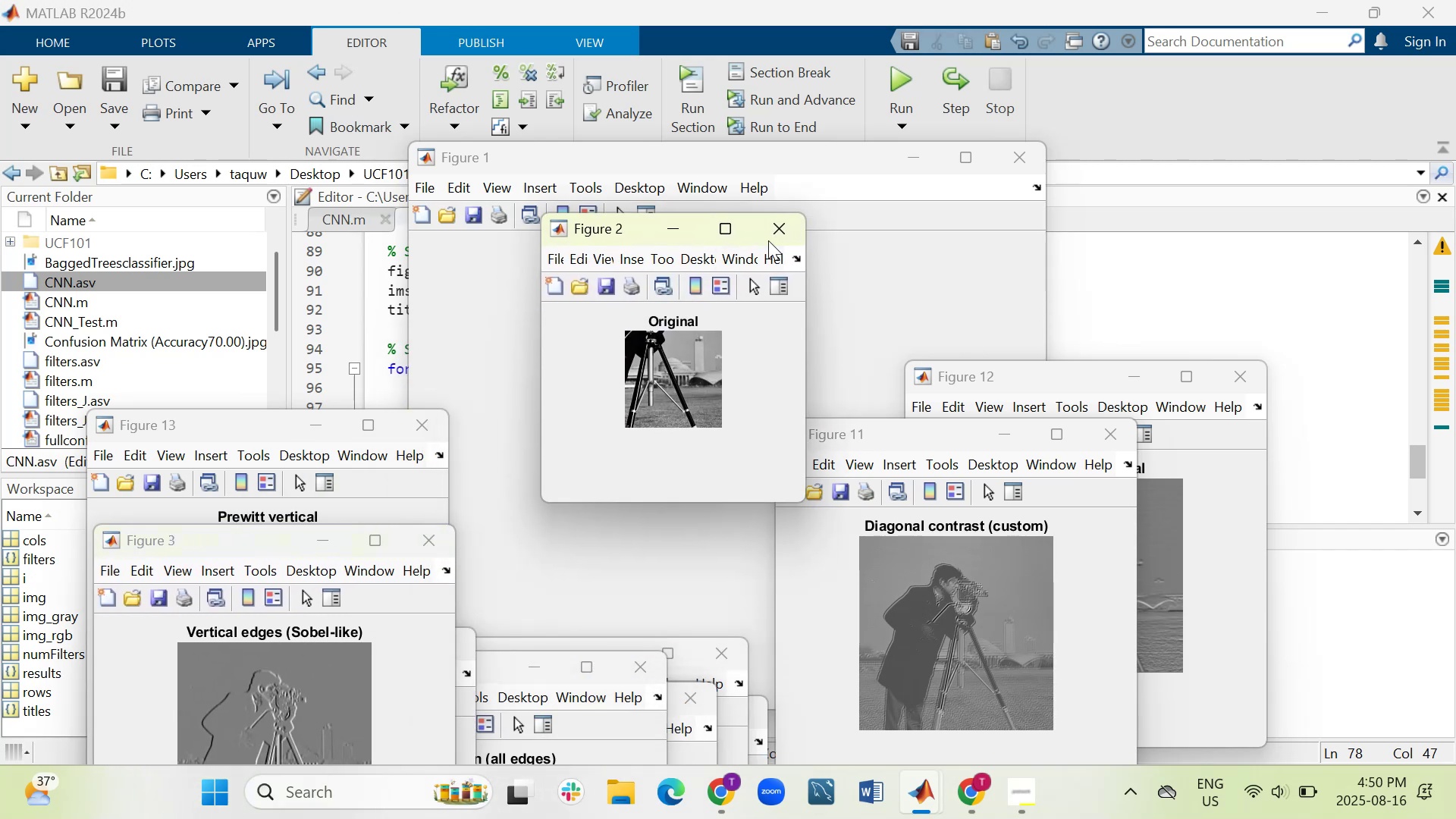 
left_click([783, 227])
 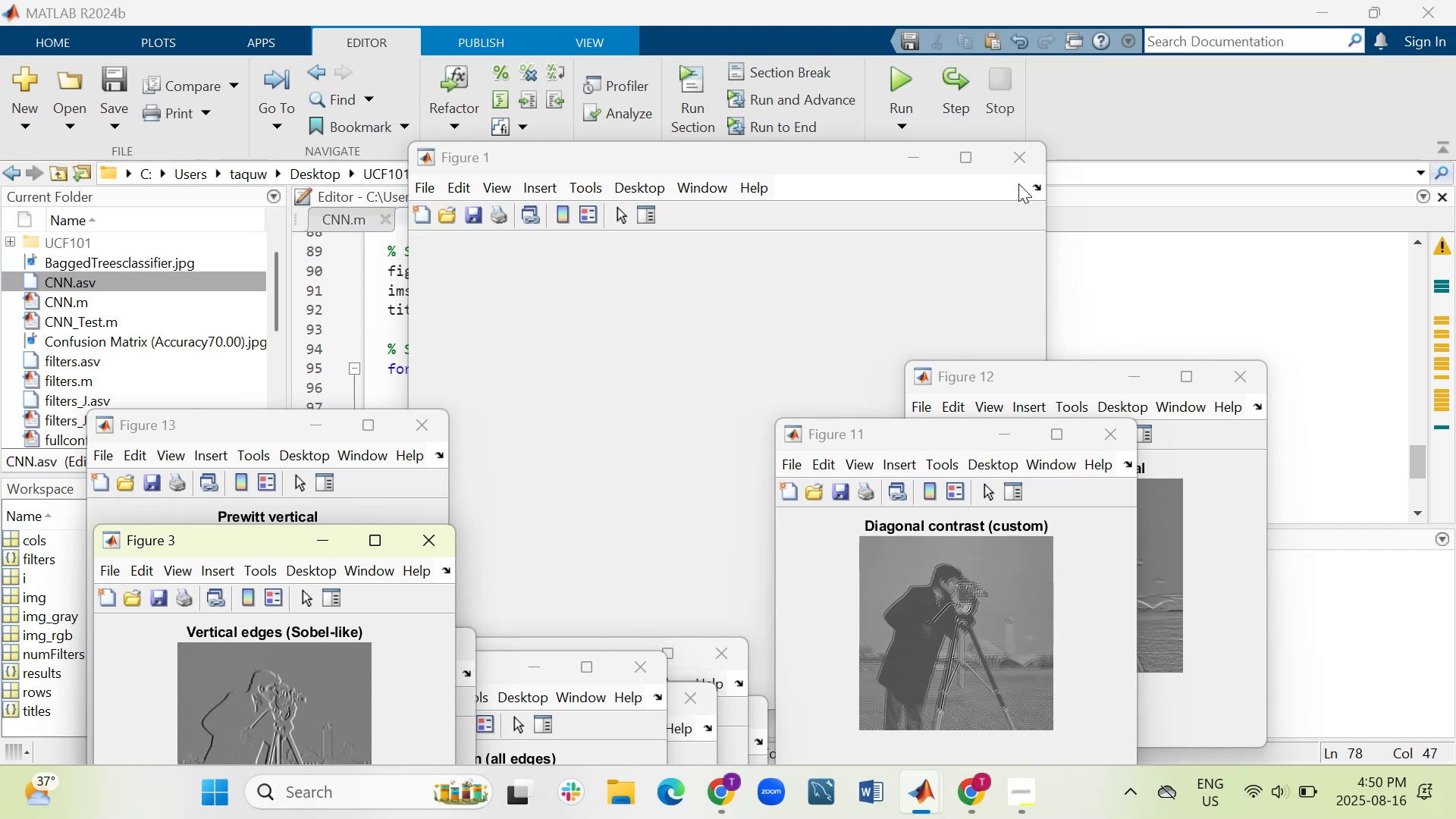 
left_click([1019, 144])
 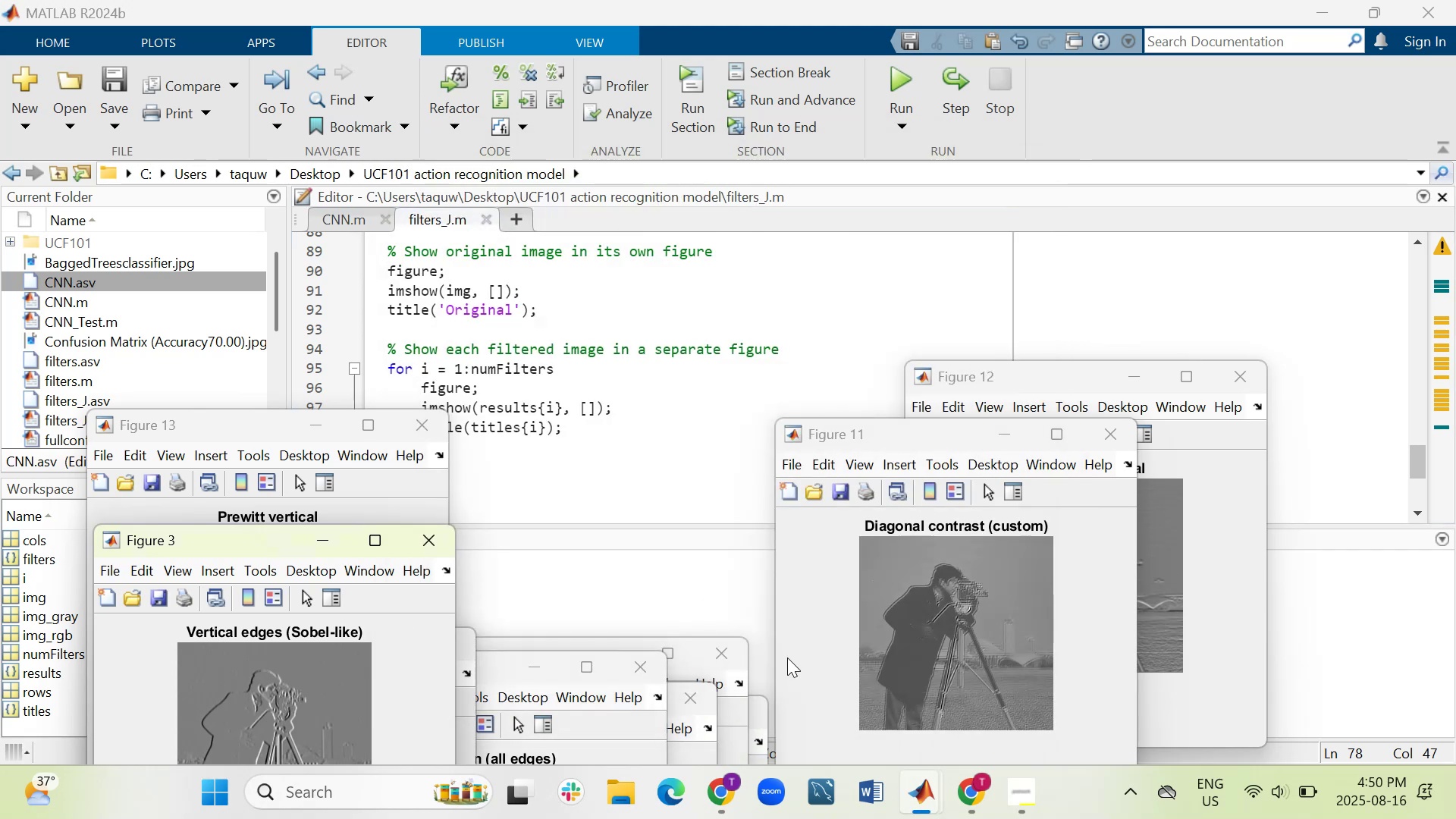 
left_click([660, 578])
 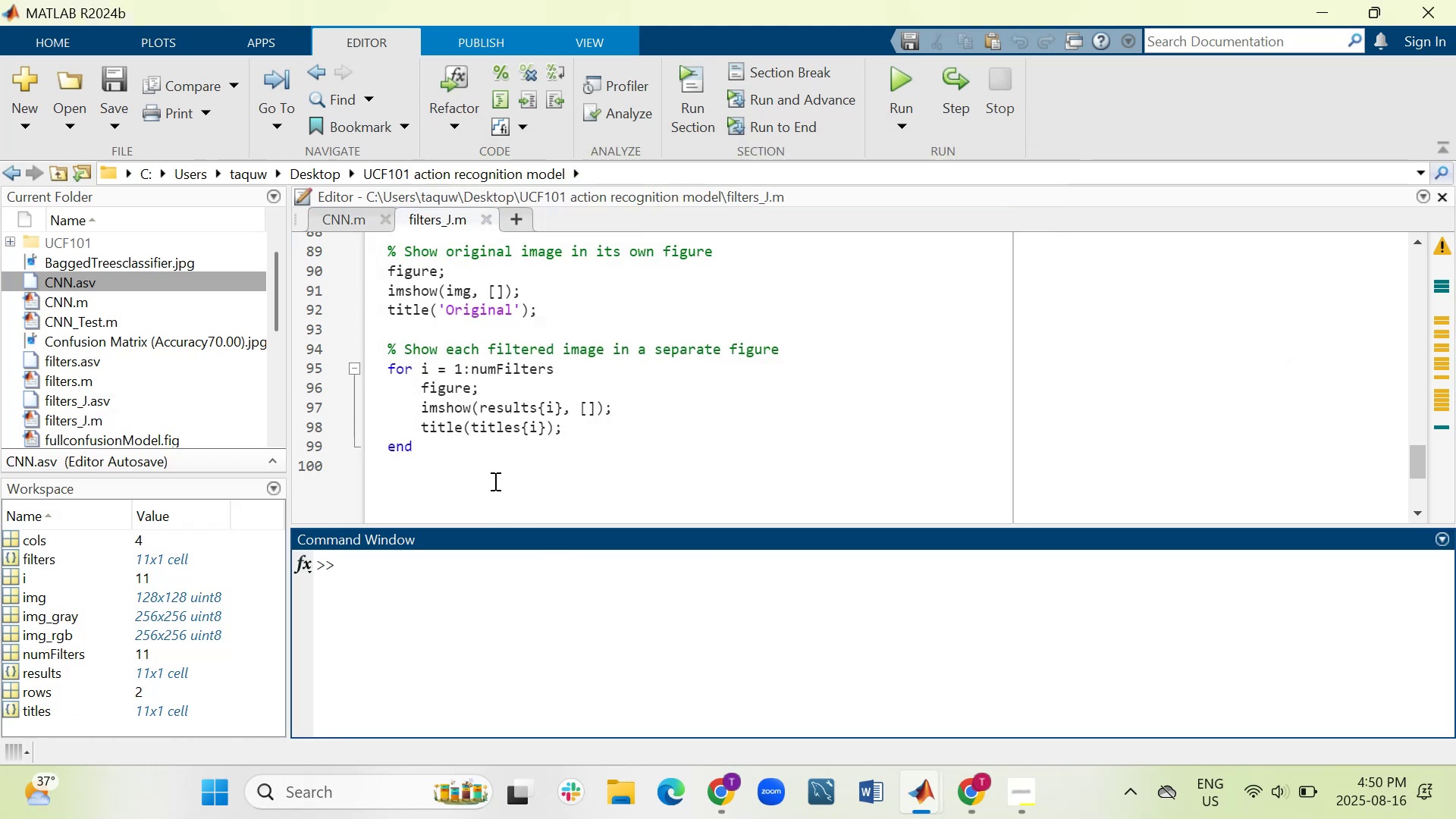 
scroll: coordinate [31, 603], scroll_direction: up, amount: 2.0
 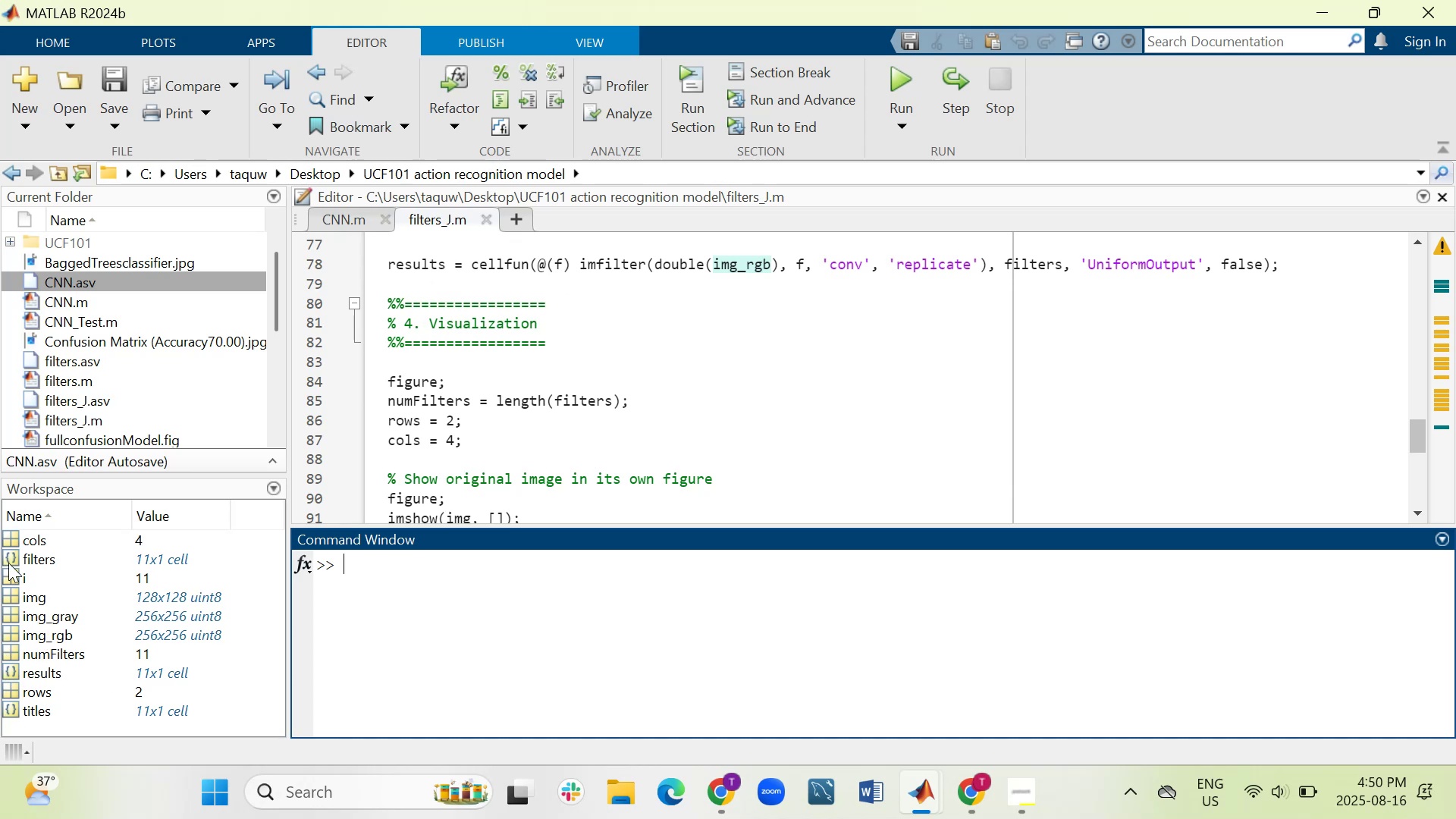 
double_click([8, 561])
 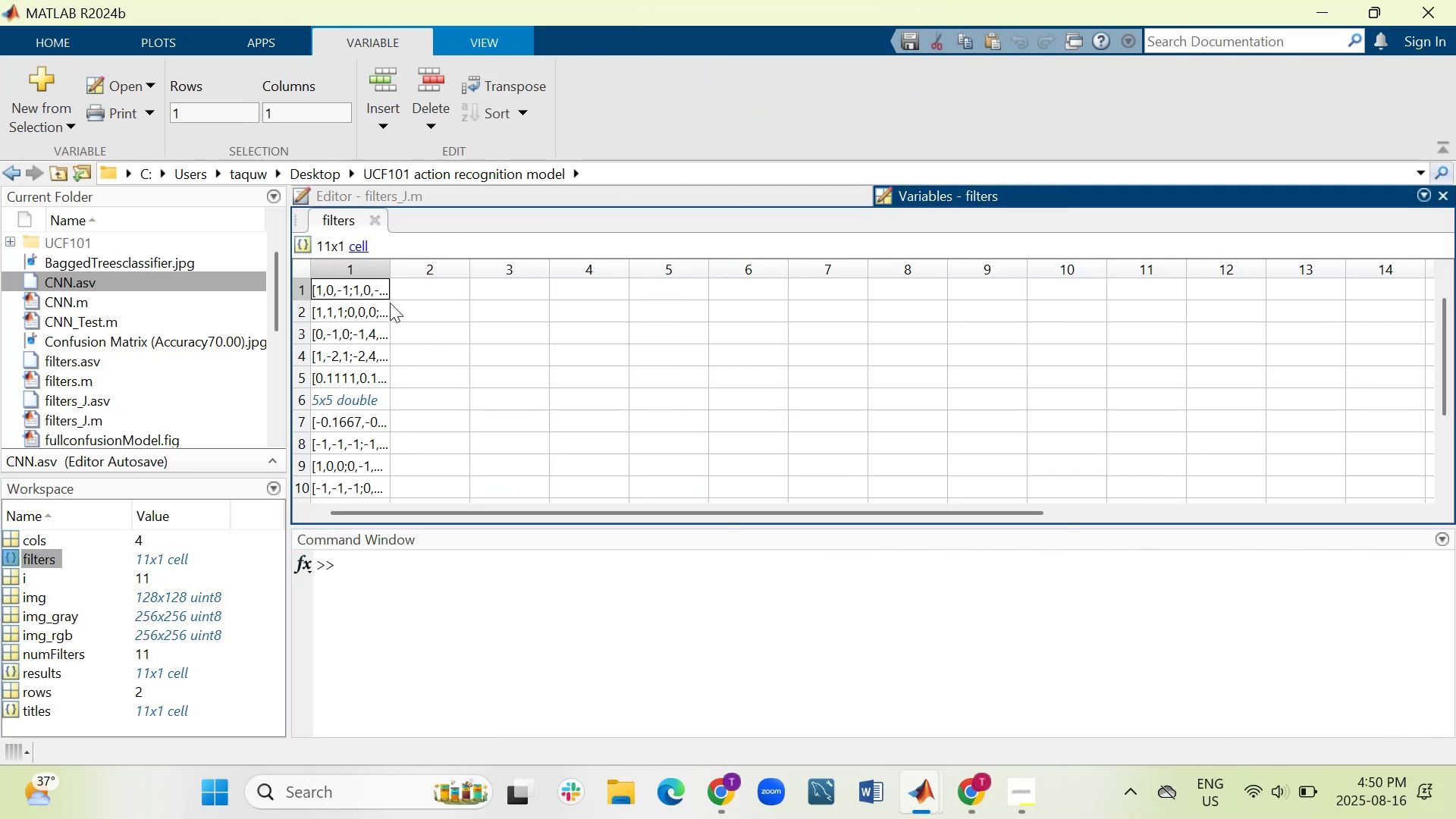 
left_click_drag(start_coordinate=[391, 271], to_coordinate=[1081, 253])
 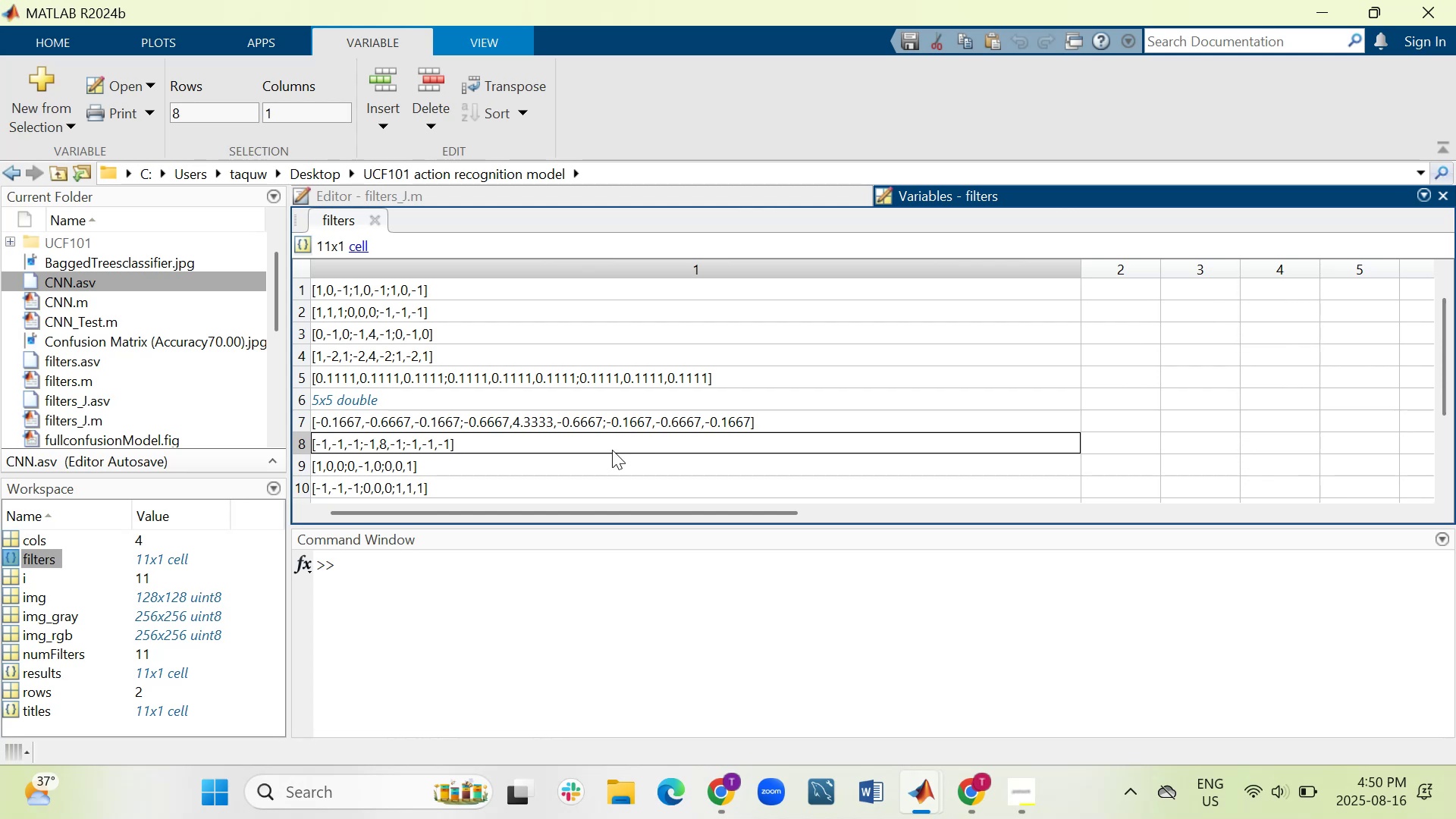 
scroll: coordinate [493, 402], scroll_direction: down, amount: 1.0
 